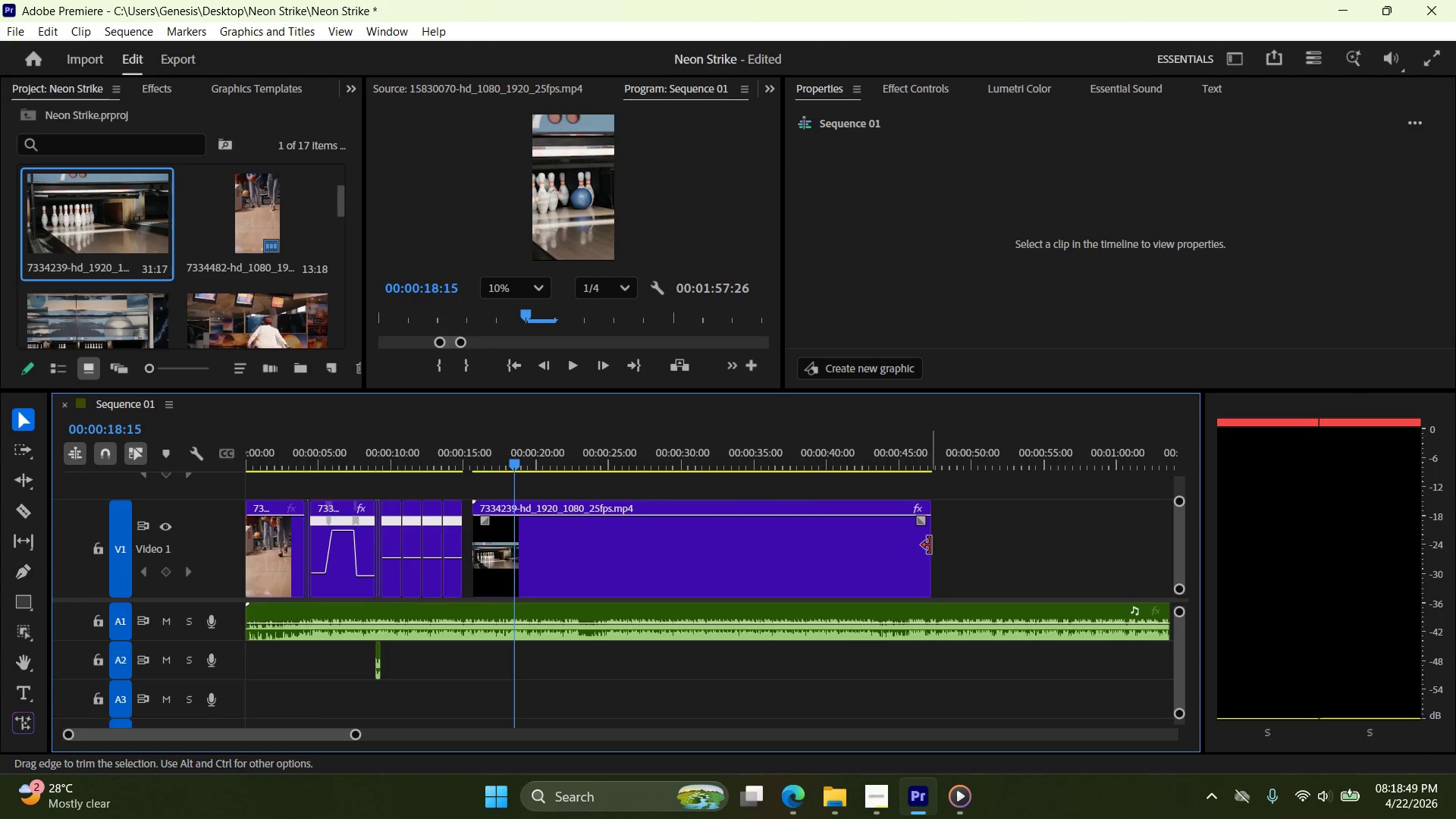 
left_click_drag(start_coordinate=[929, 546], to_coordinate=[503, 585])
 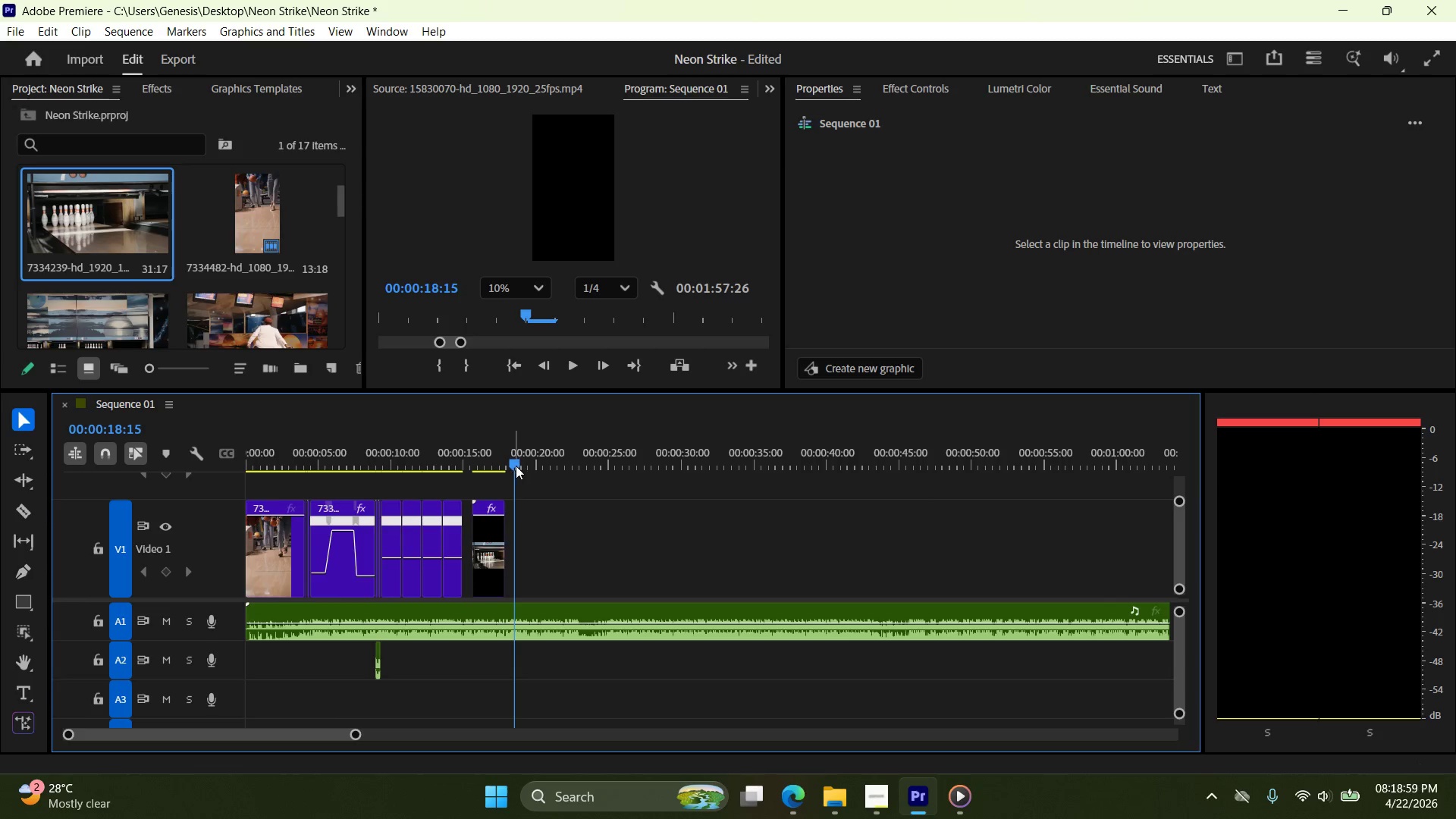 
left_click_drag(start_coordinate=[515, 466], to_coordinate=[520, 480])
 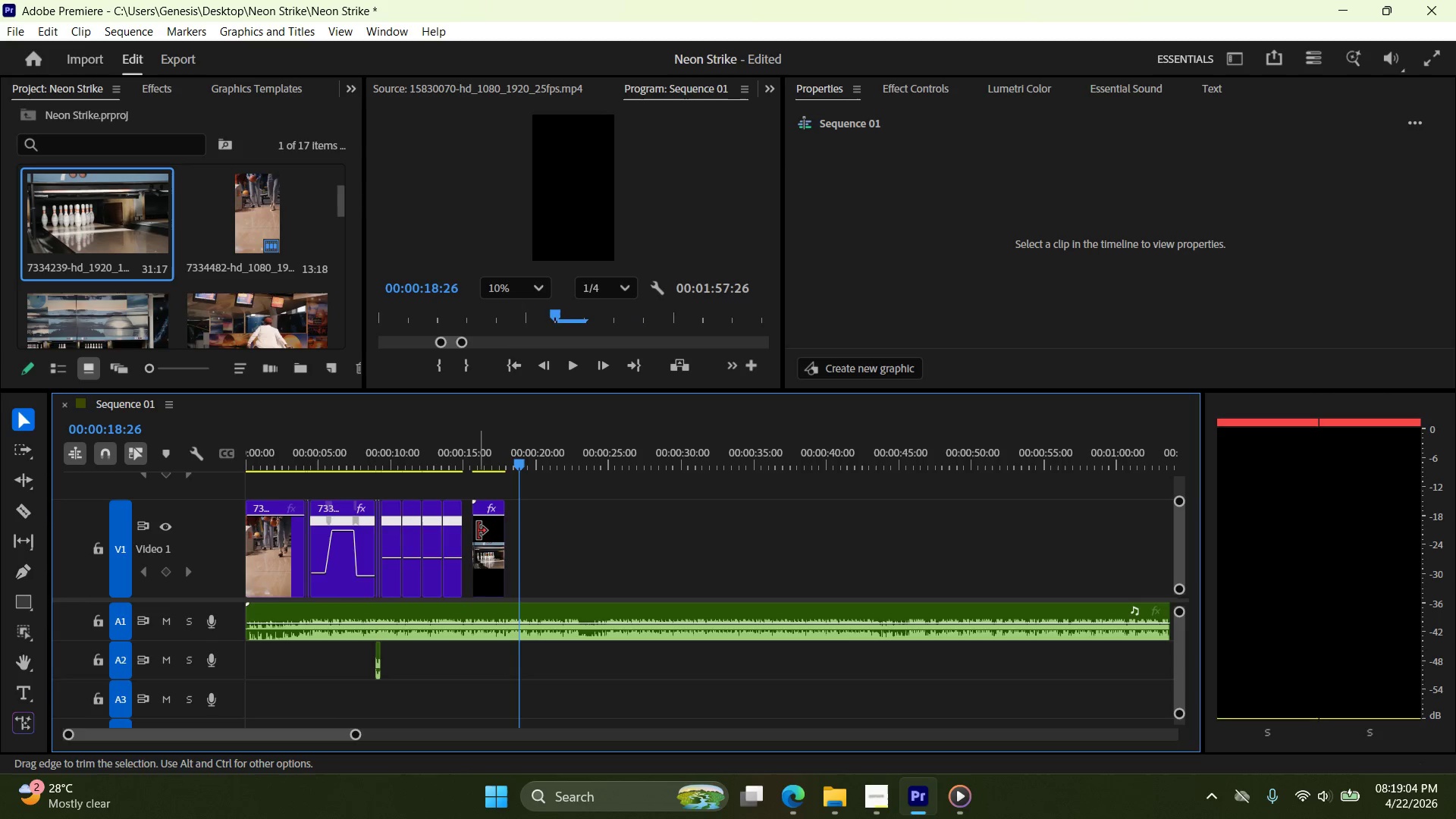 
left_click_drag(start_coordinate=[473, 531], to_coordinate=[485, 529])
 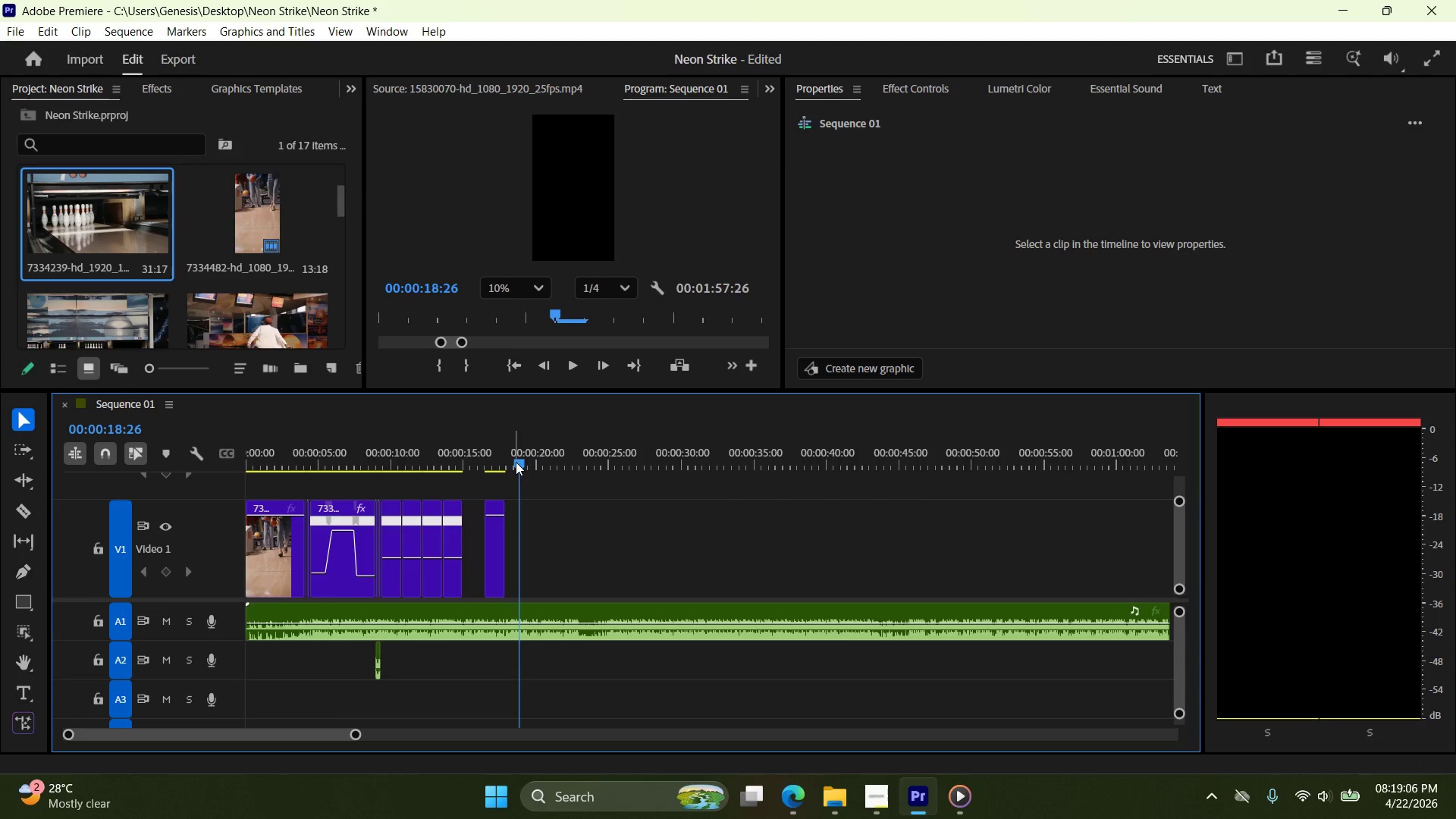 
left_click_drag(start_coordinate=[518, 464], to_coordinate=[481, 478])
 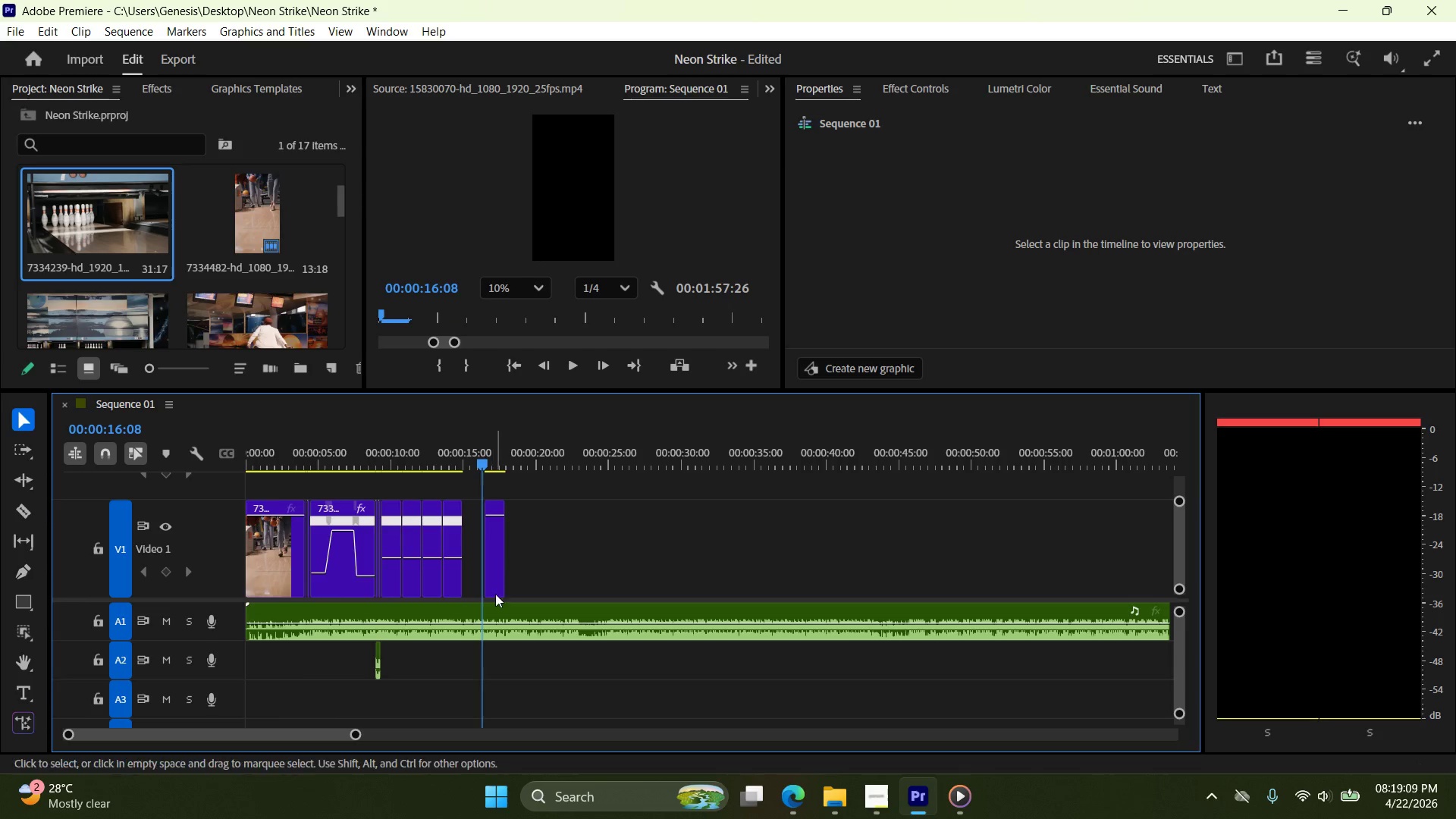 
hold_key(key=AltLeft, duration=1.33)
scroll: coordinate [476, 565], scroll_direction: up, amount: 18.0
 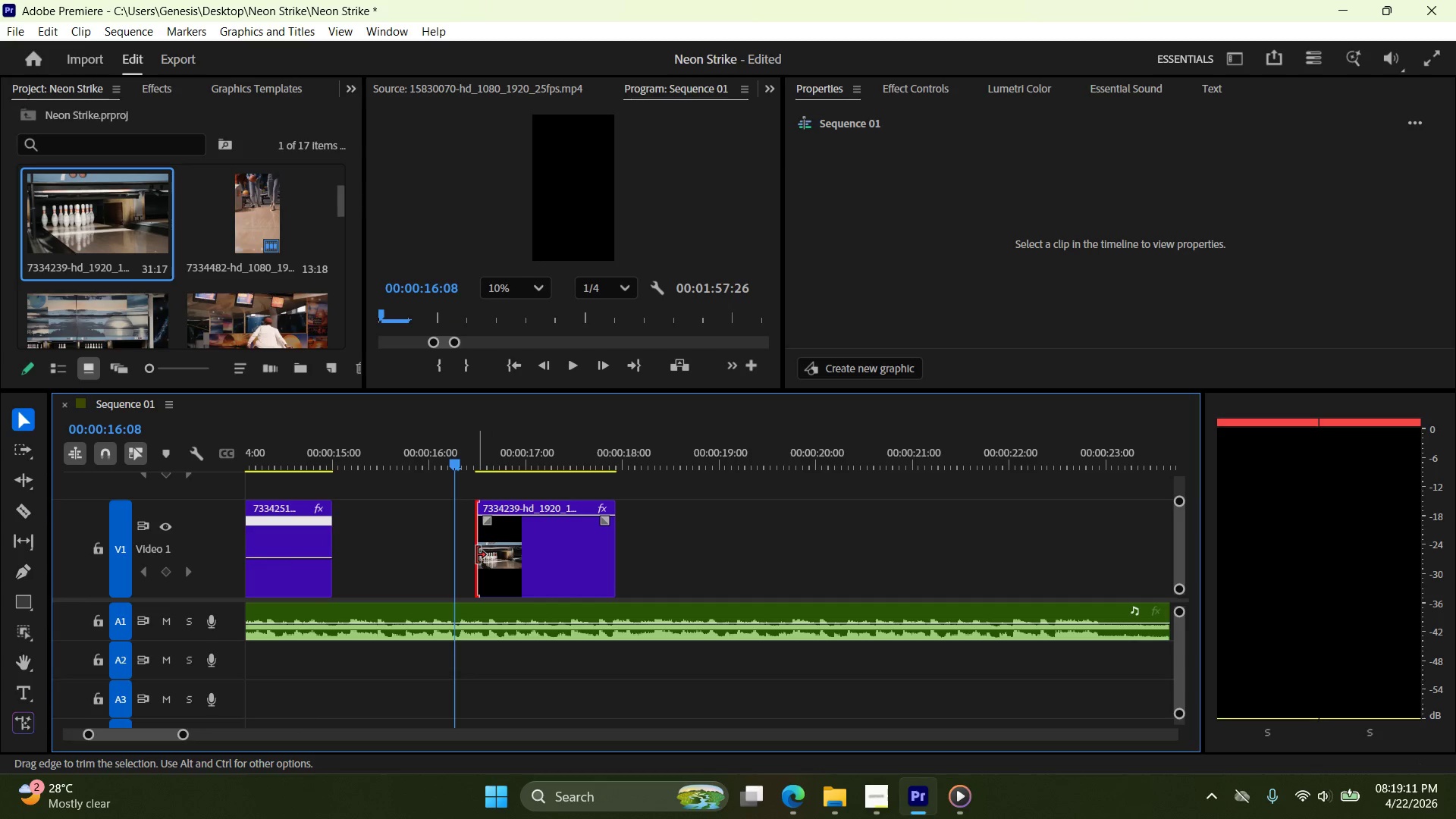 
left_click_drag(start_coordinate=[477, 555], to_coordinate=[517, 553])
 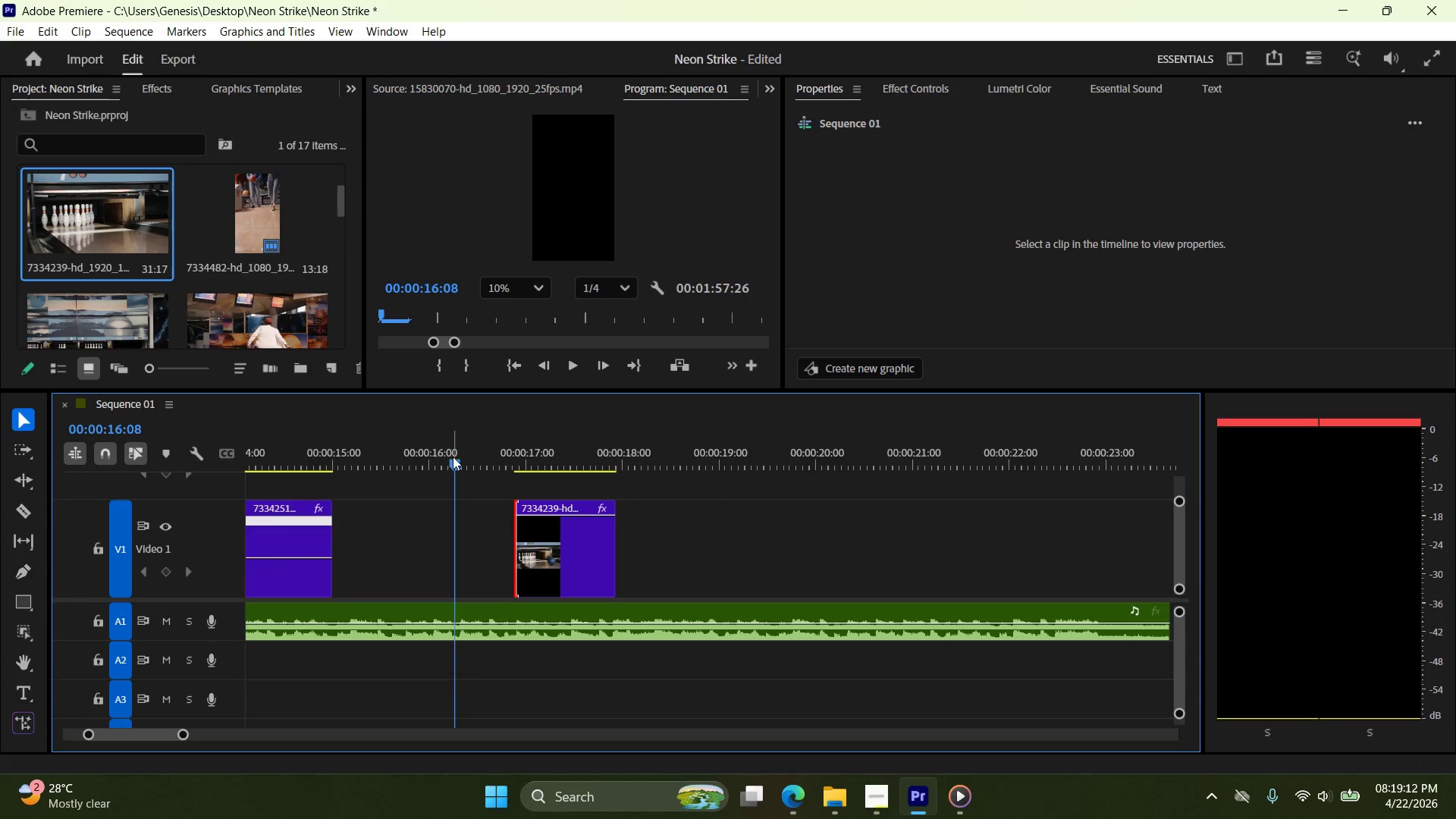 
left_click_drag(start_coordinate=[455, 462], to_coordinate=[496, 489])
 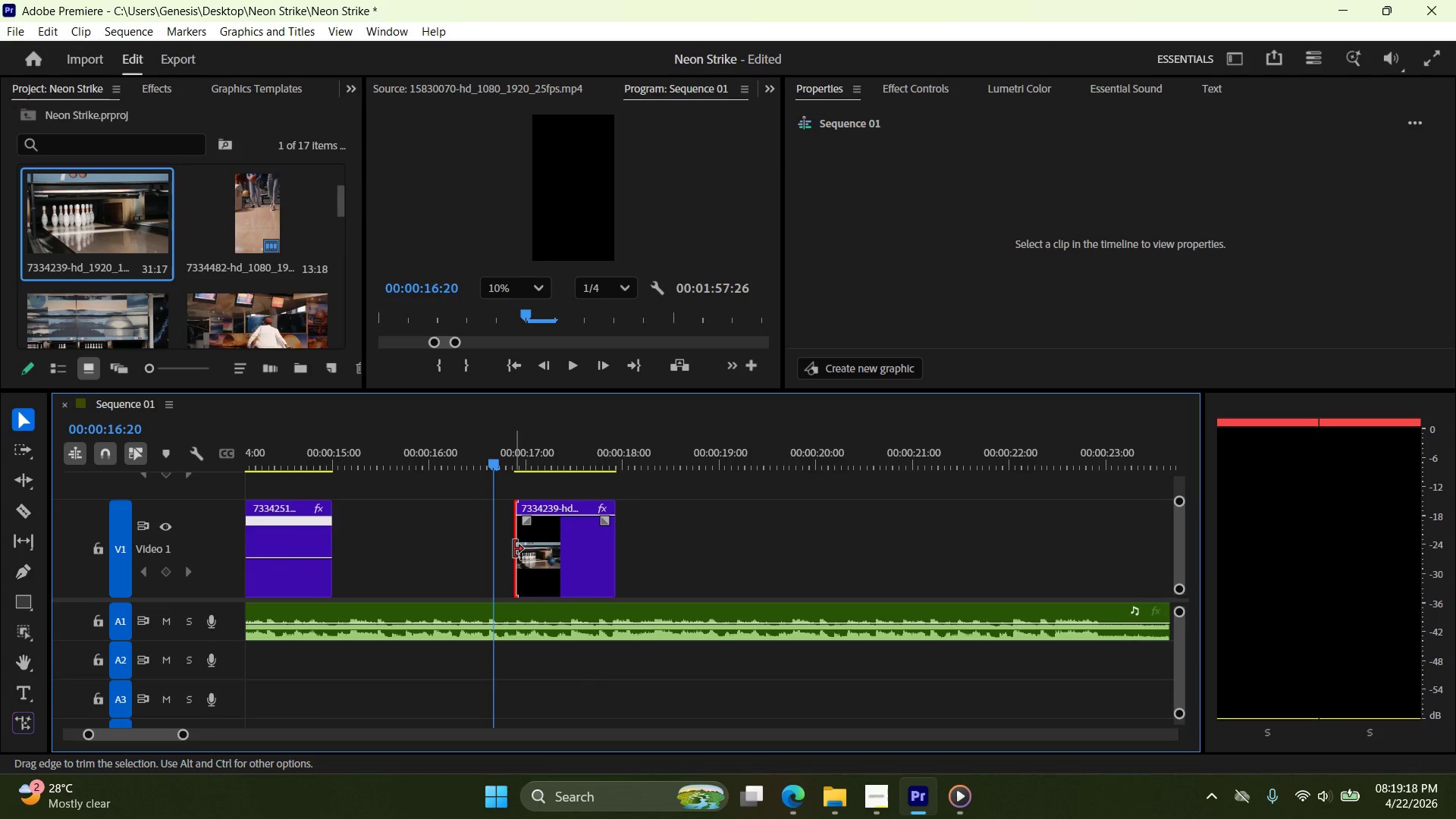 
left_click_drag(start_coordinate=[516, 549], to_coordinate=[529, 548])
 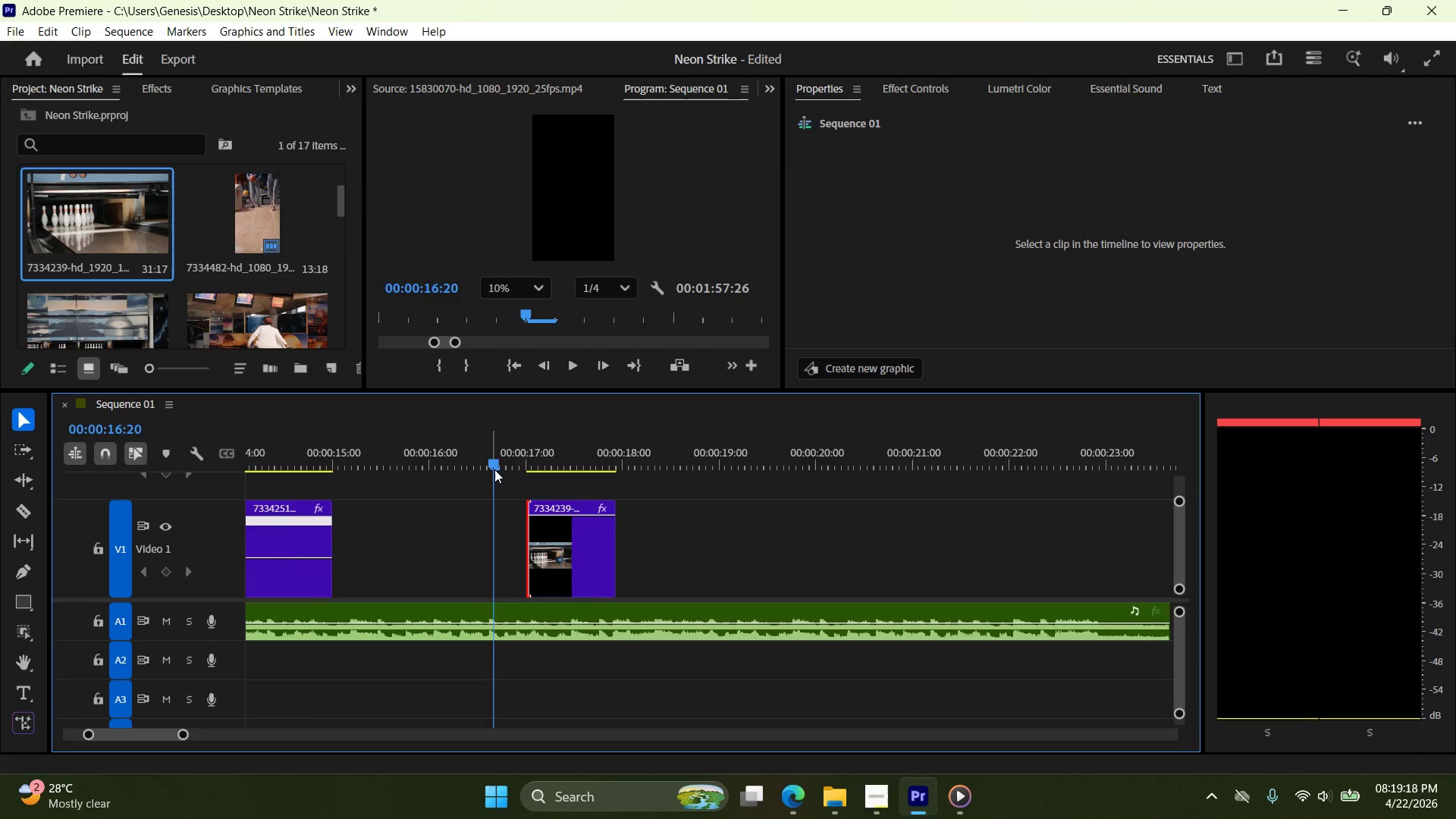 
left_click_drag(start_coordinate=[494, 467], to_coordinate=[500, 484])
 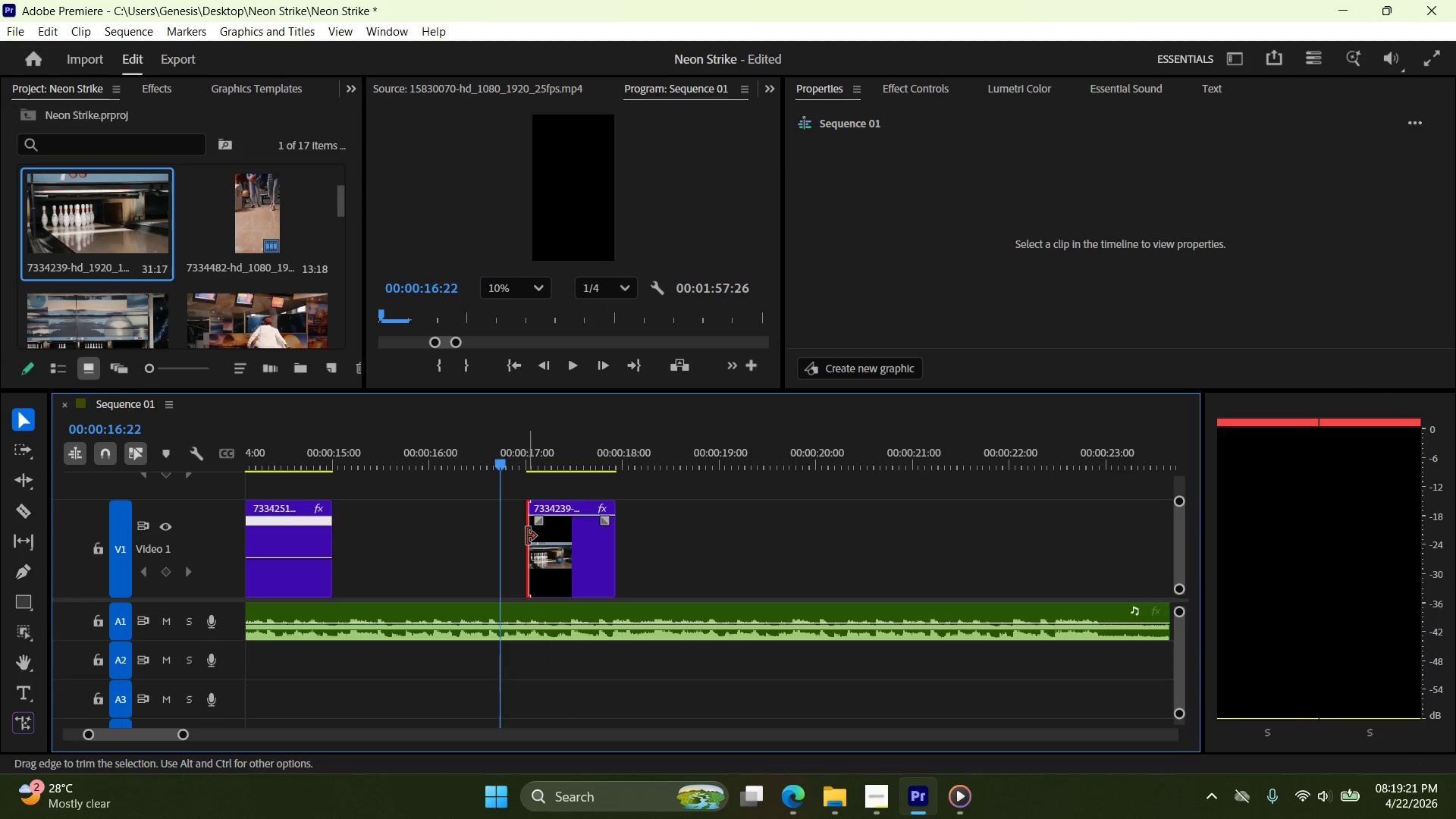 
left_click_drag(start_coordinate=[528, 536], to_coordinate=[546, 535])
 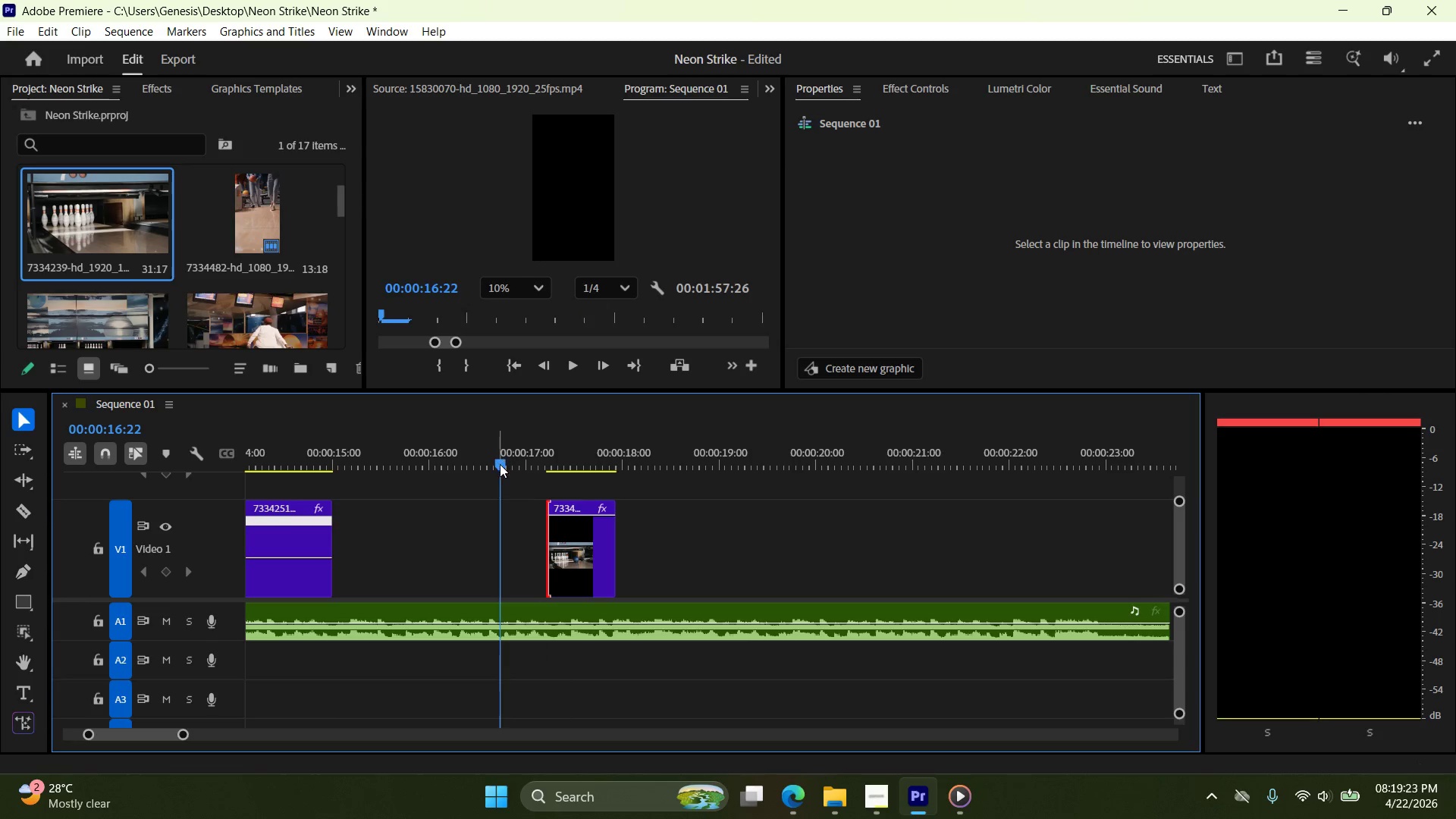 
left_click_drag(start_coordinate=[500, 465], to_coordinate=[540, 495])
 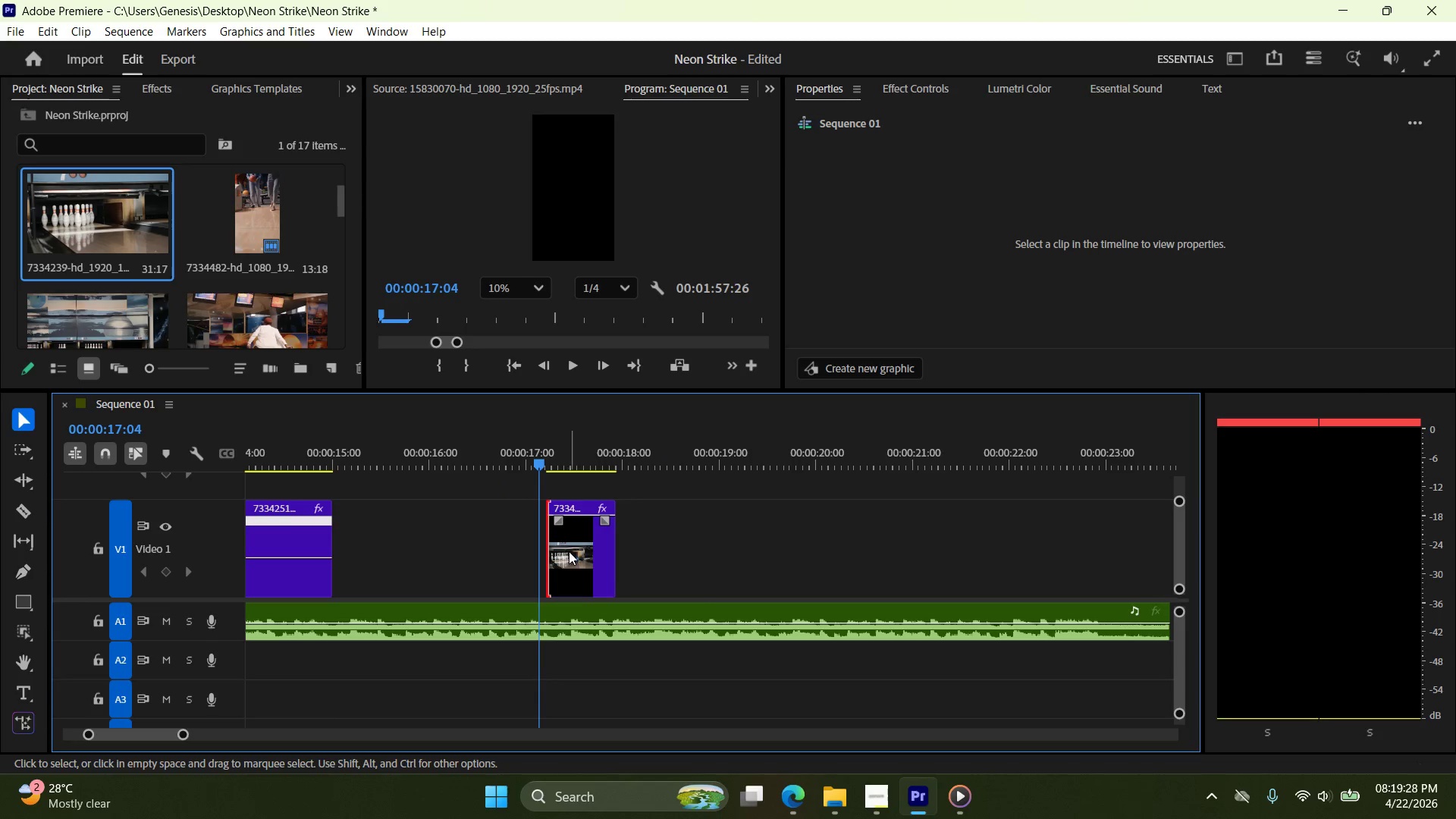 
left_click_drag(start_coordinate=[568, 551], to_coordinate=[354, 561])
 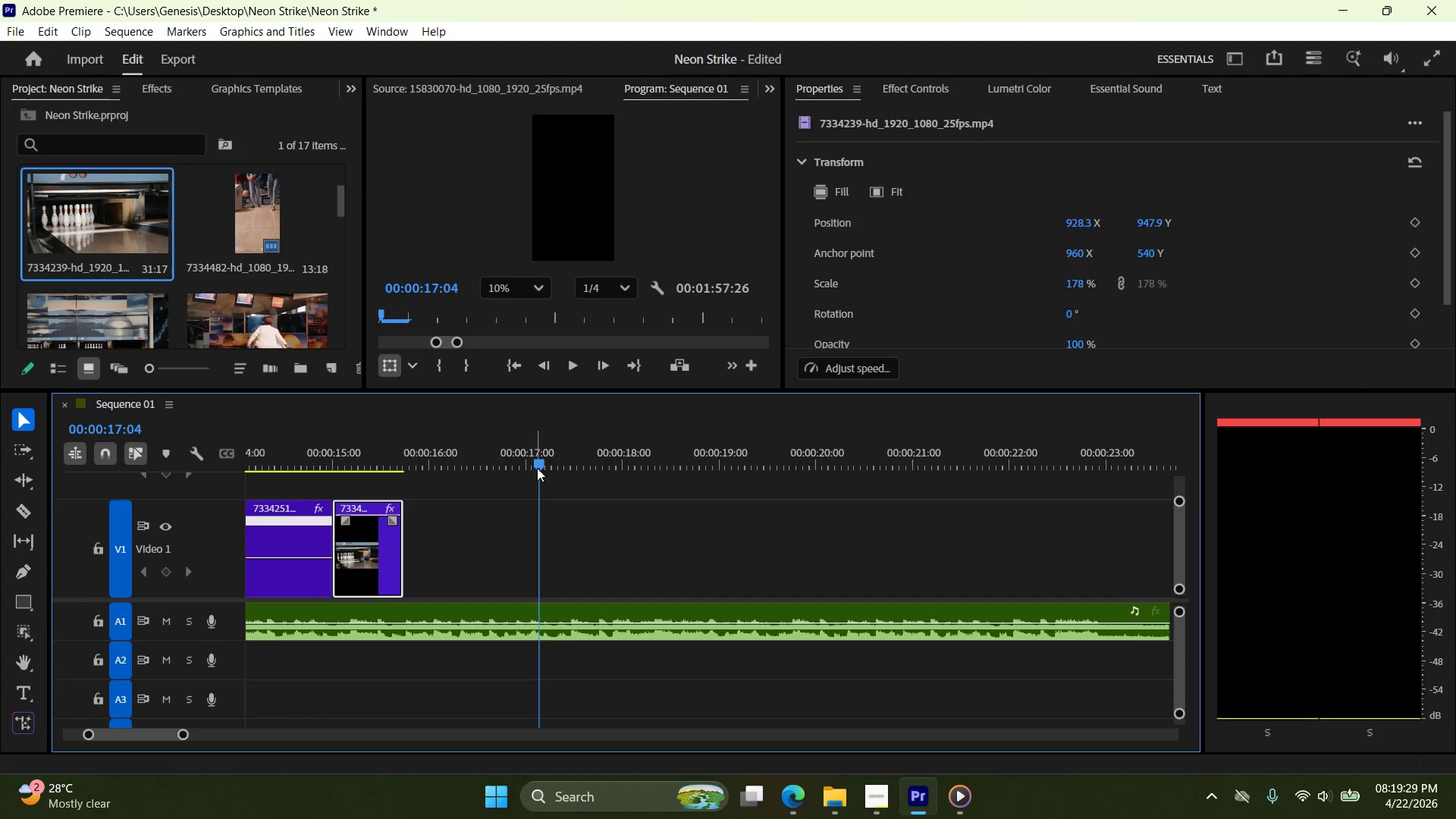 
left_click_drag(start_coordinate=[539, 466], to_coordinate=[393, 497])
 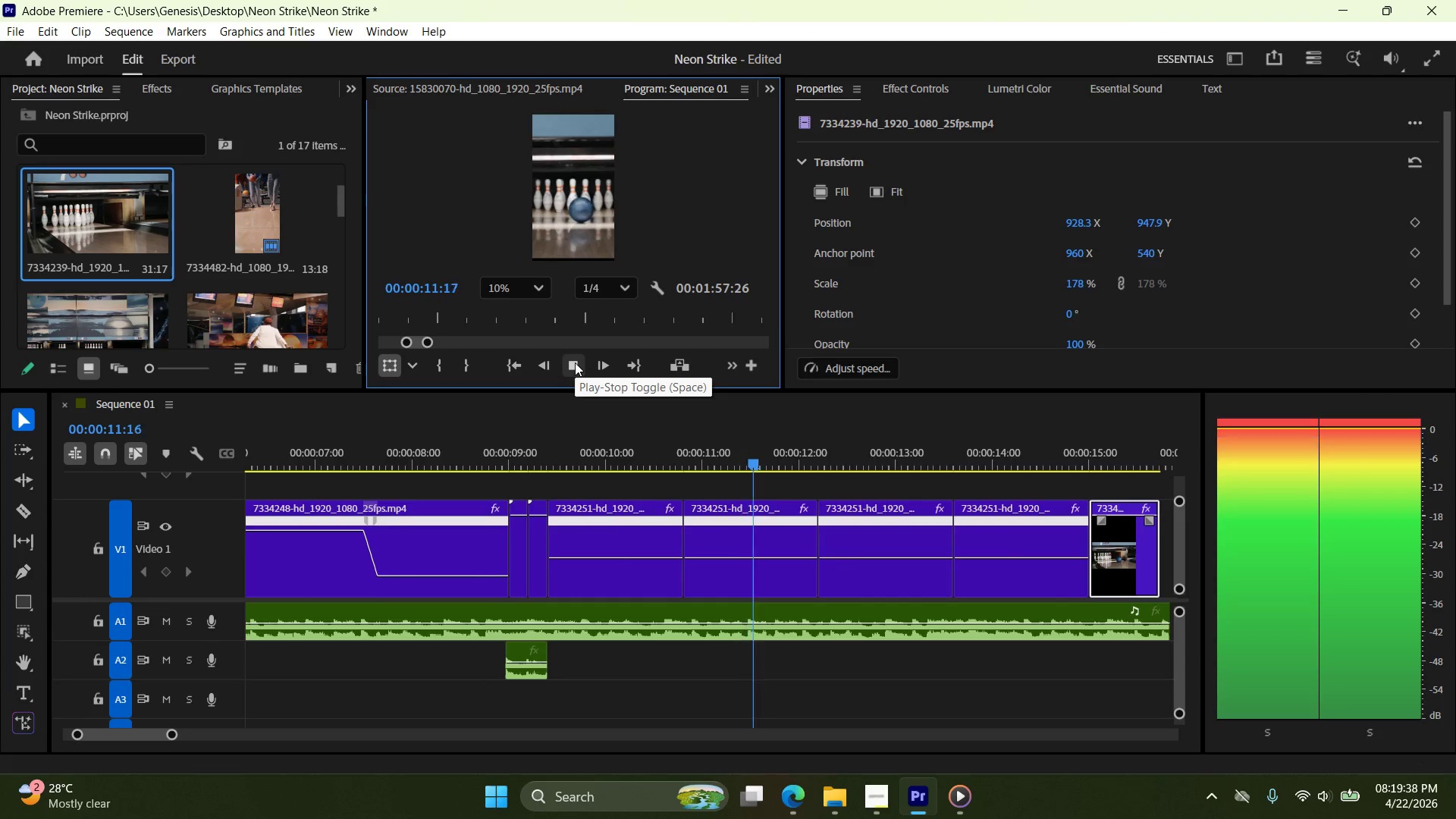 
wait(9.83)
 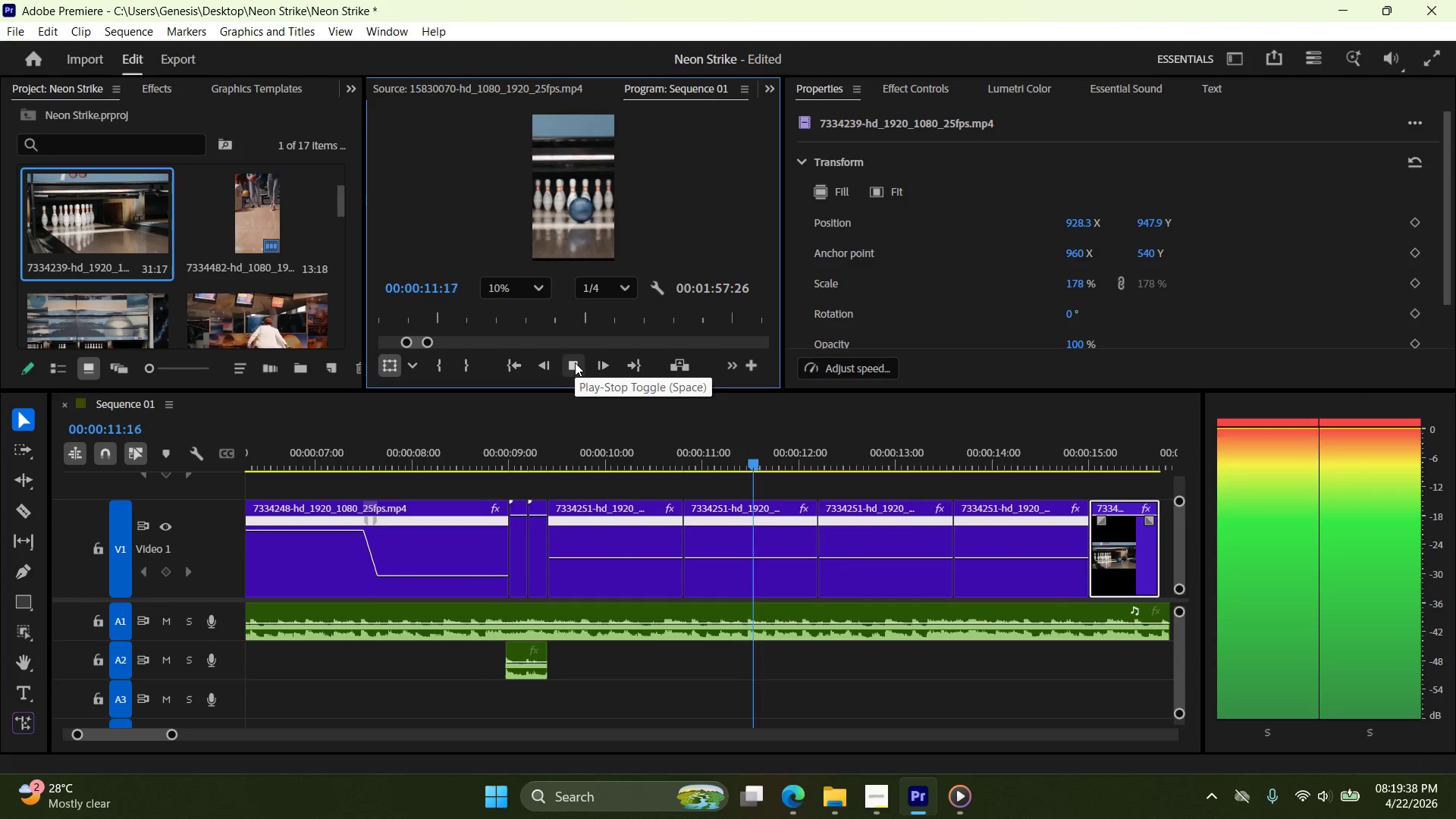 
left_click([572, 372])
 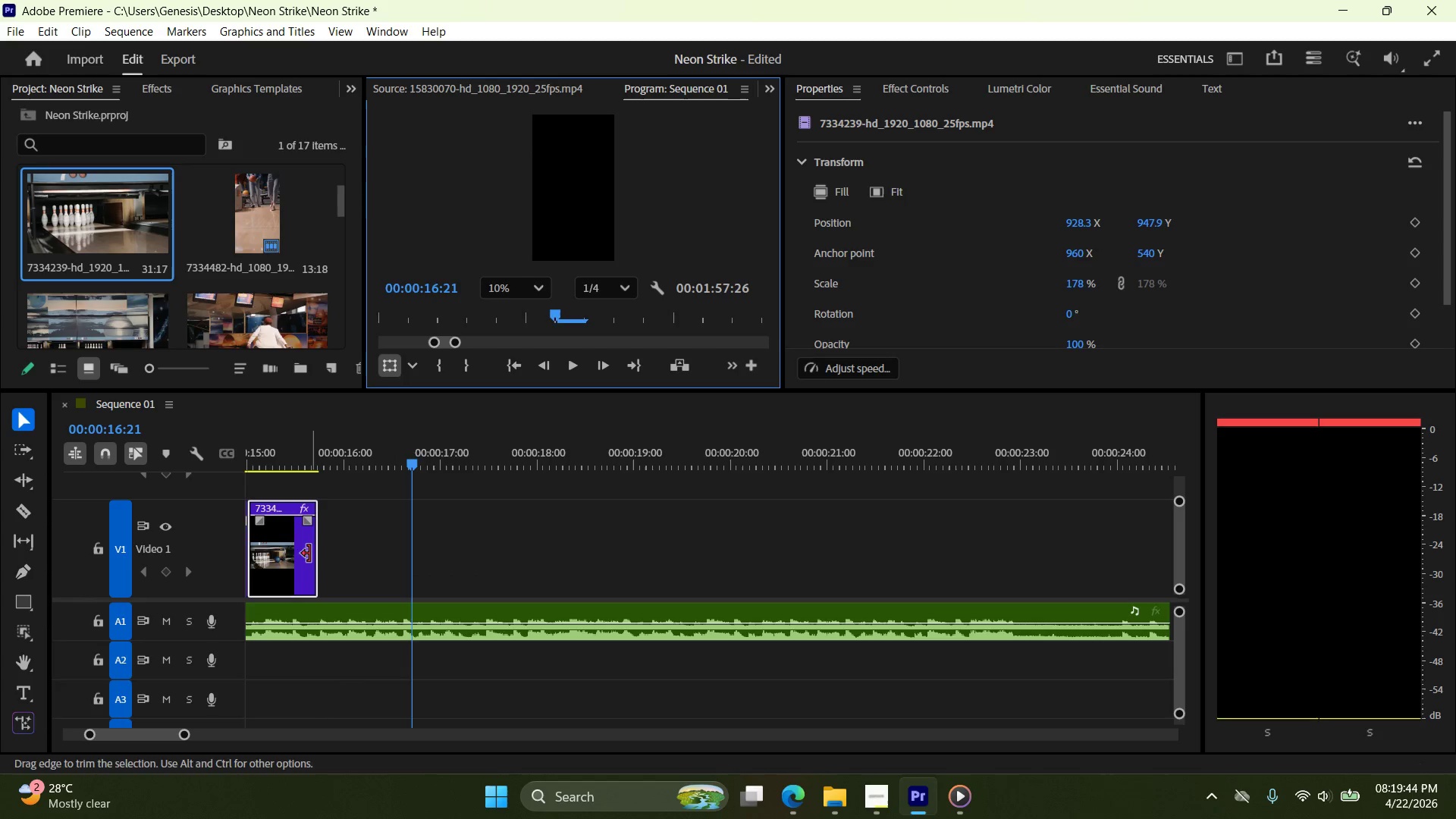 
left_click([290, 554])
 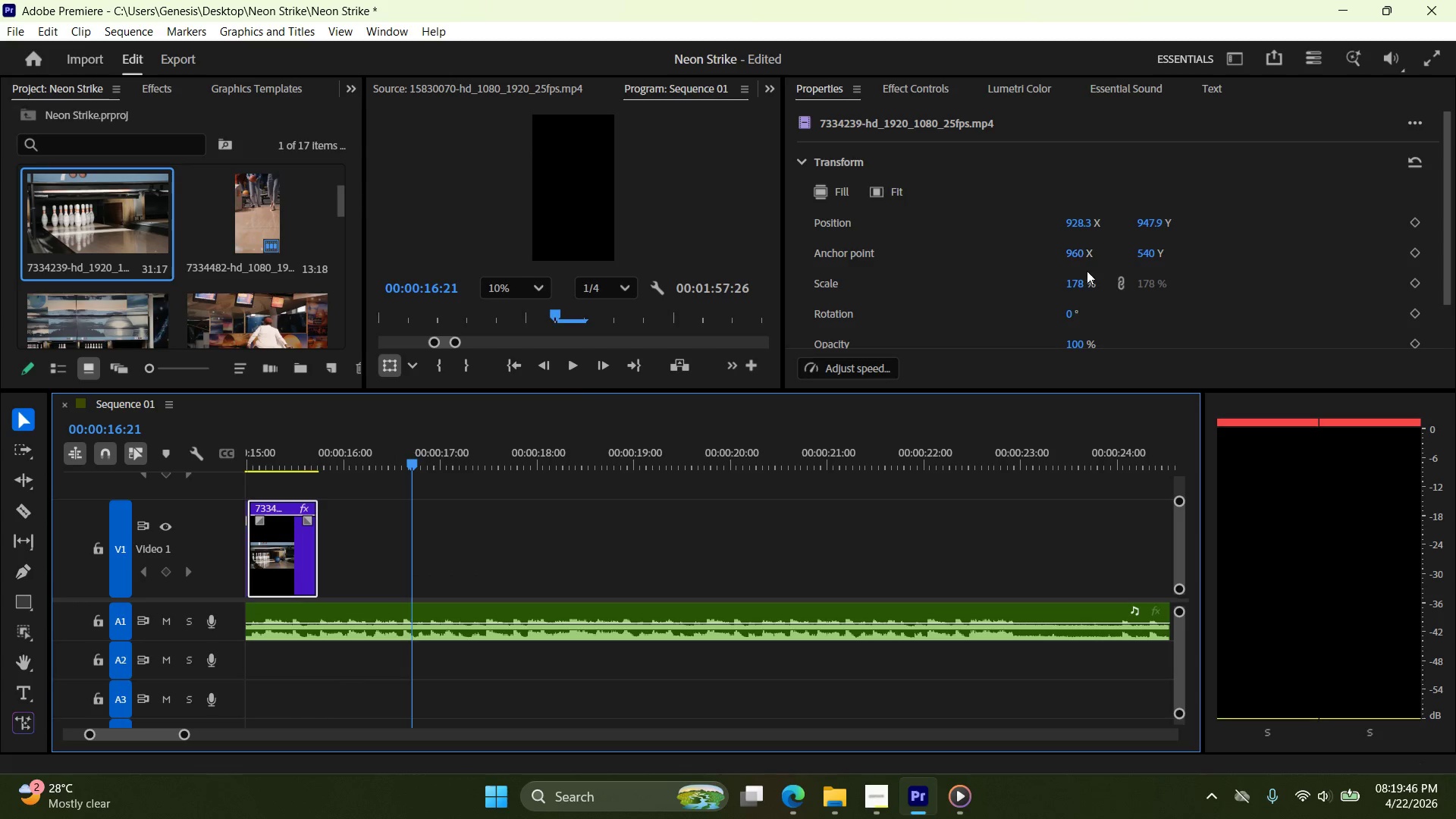 
double_click([1077, 282])
 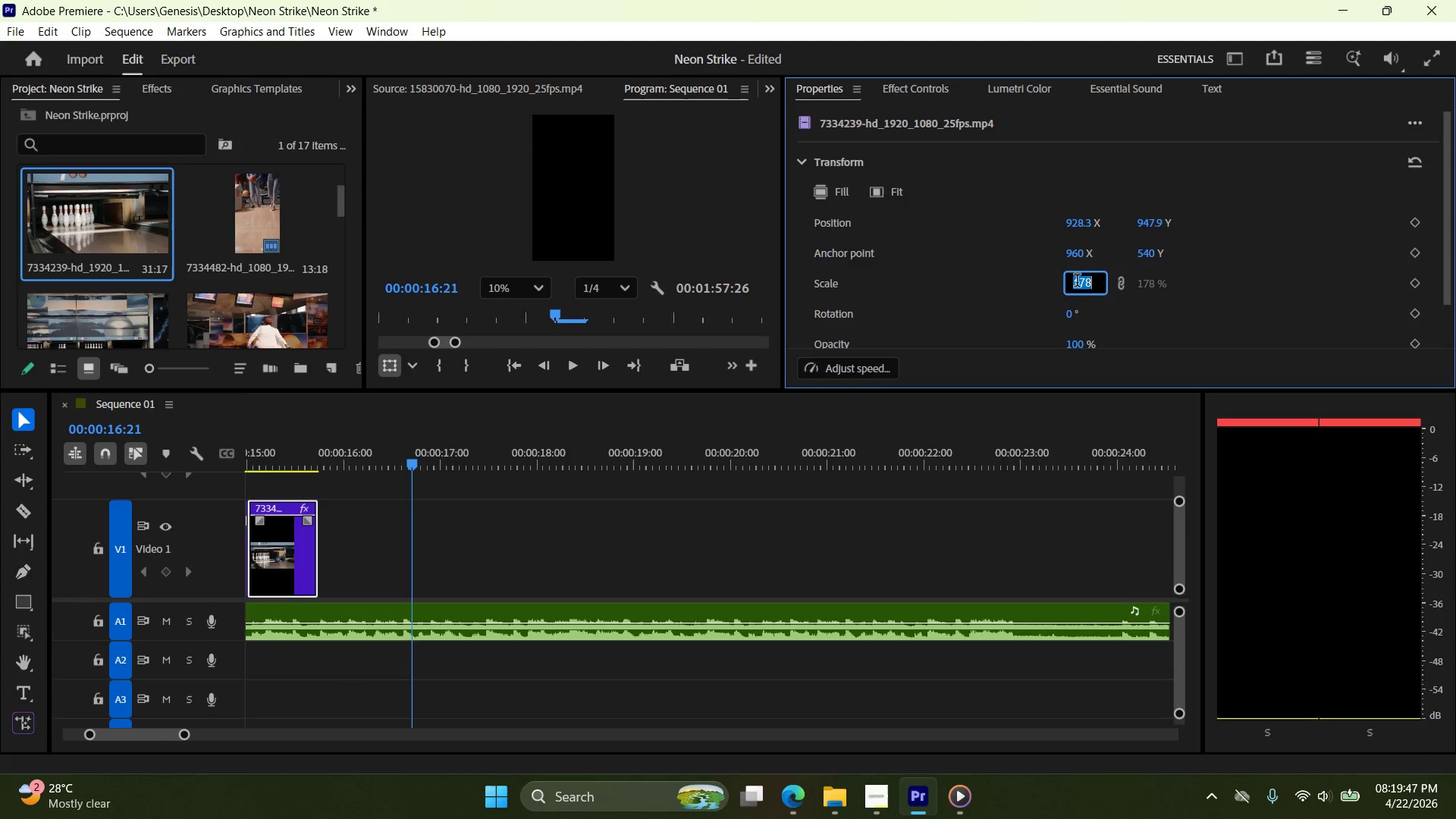 
triple_click([1077, 282])
 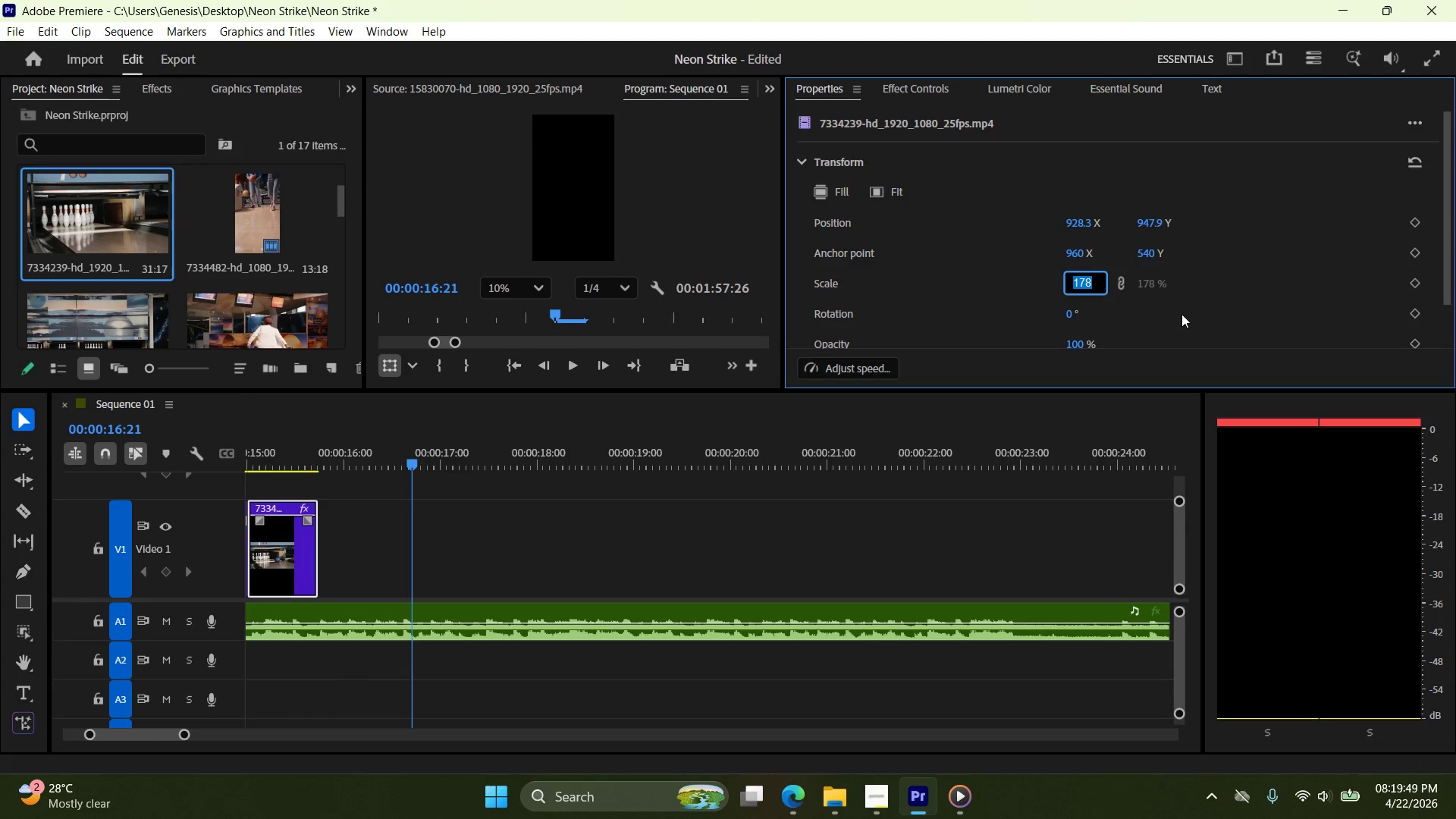 
type(200)
 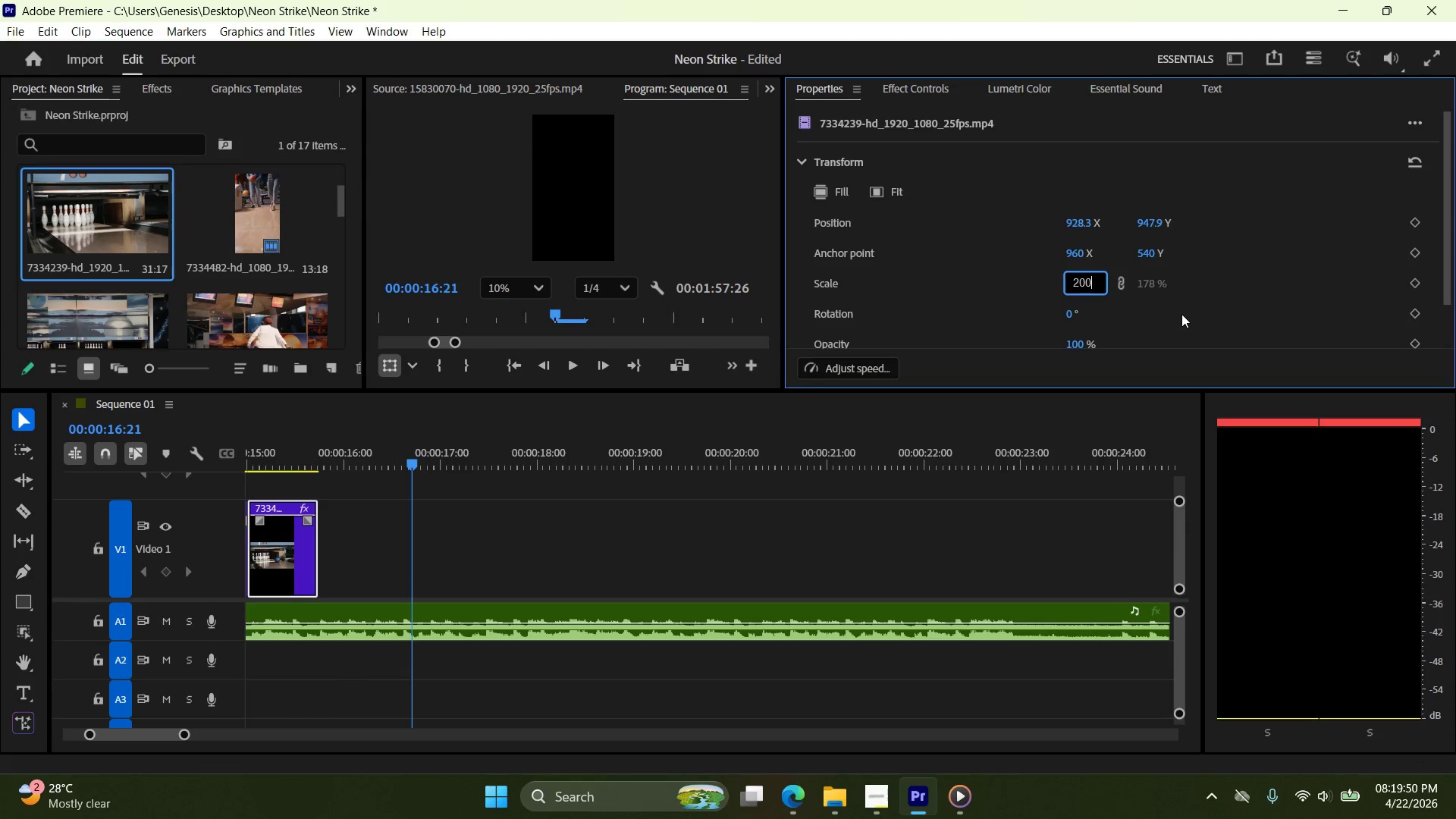 
key(Enter)
 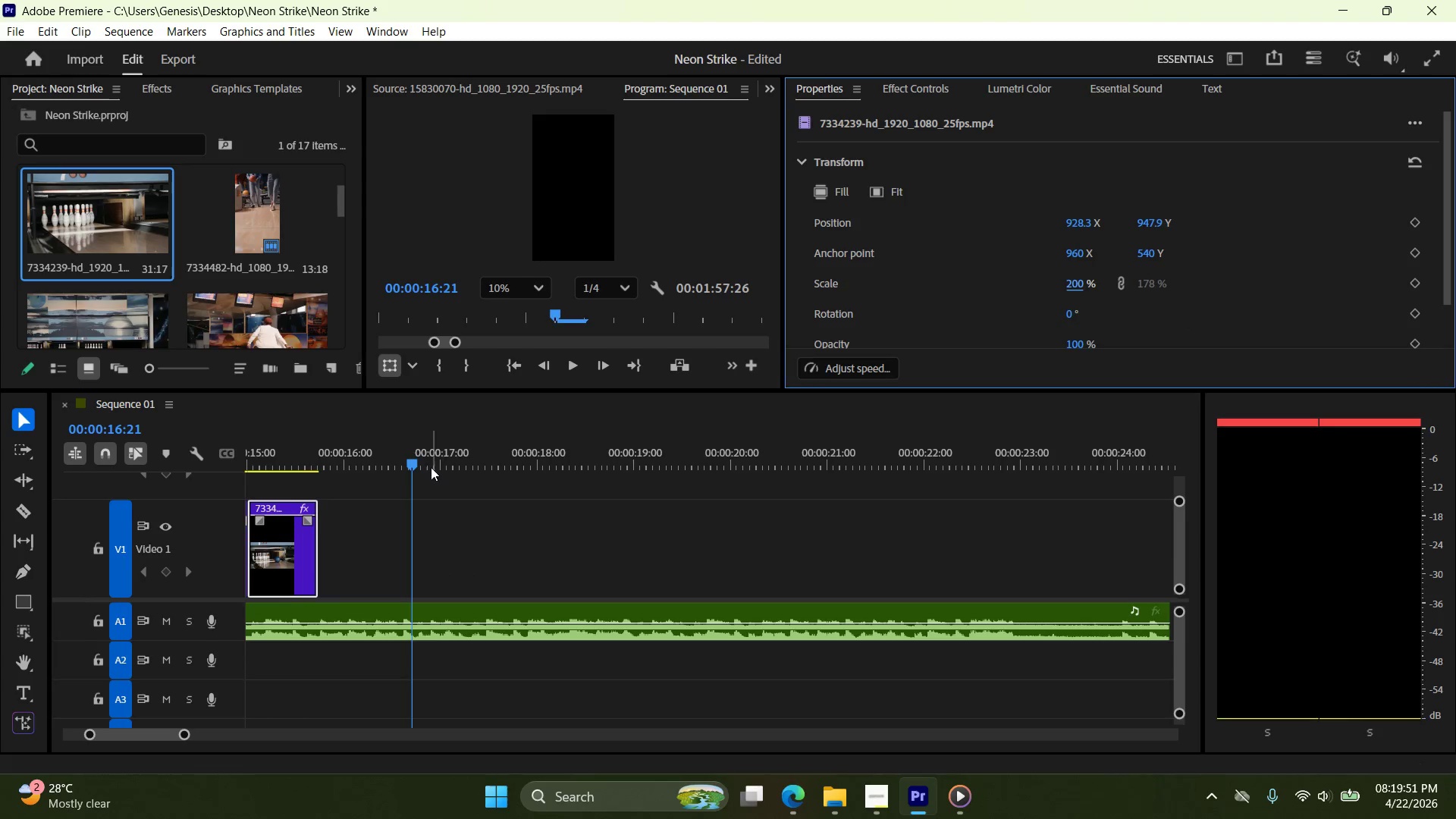 
left_click_drag(start_coordinate=[414, 464], to_coordinate=[360, 469])
 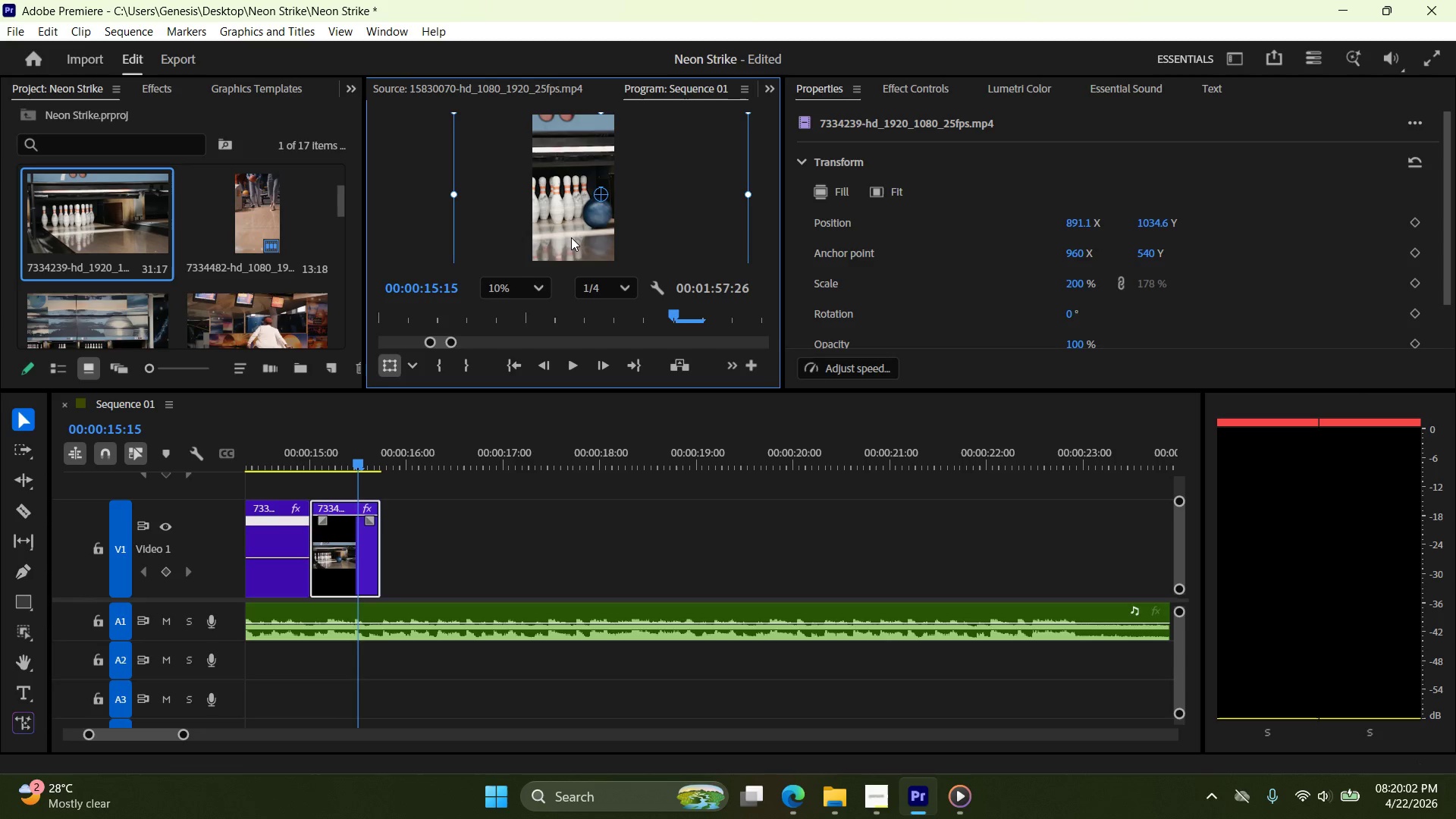 
wait(5.31)
 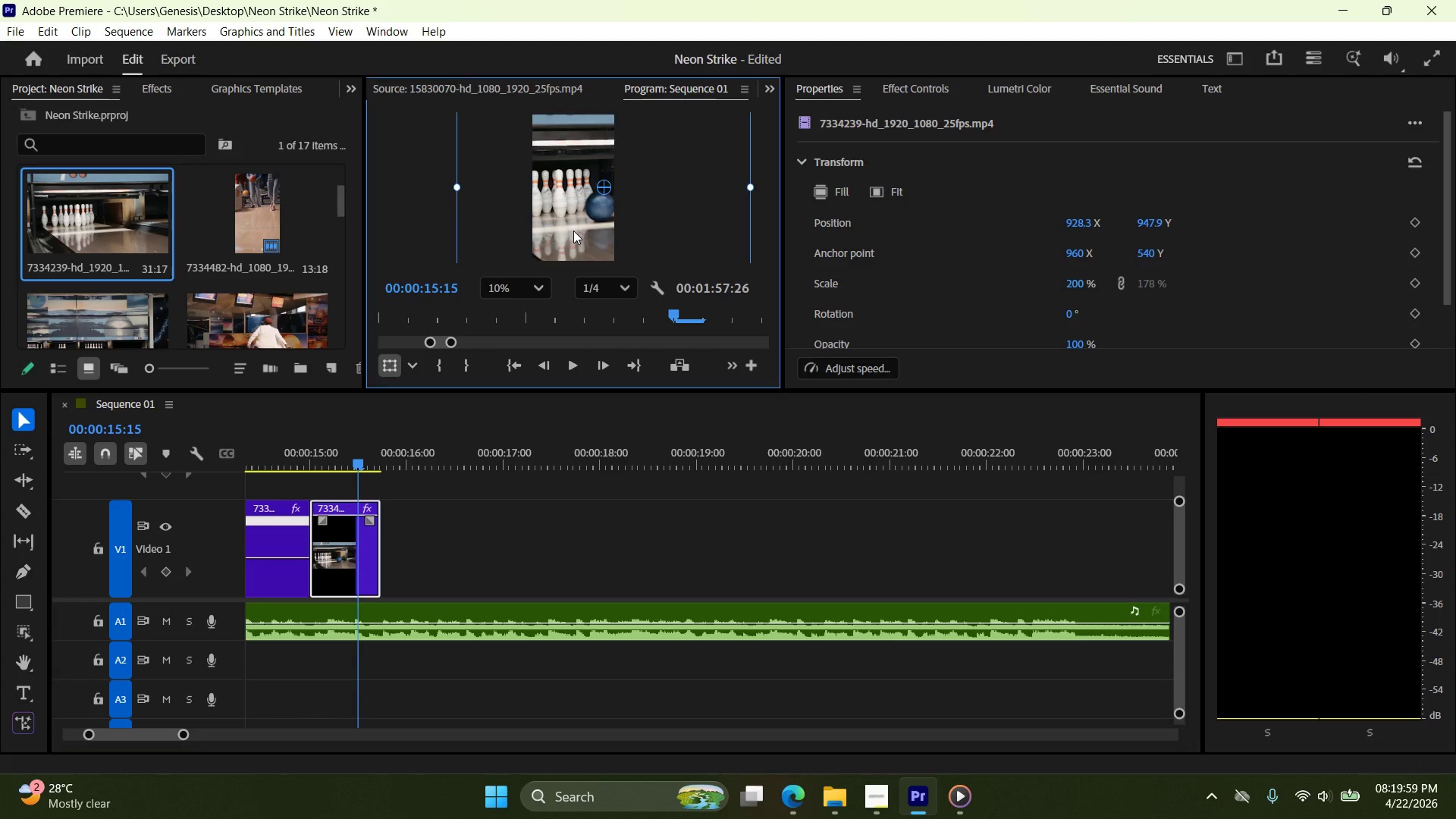 
key(Alt+AltLeft)
 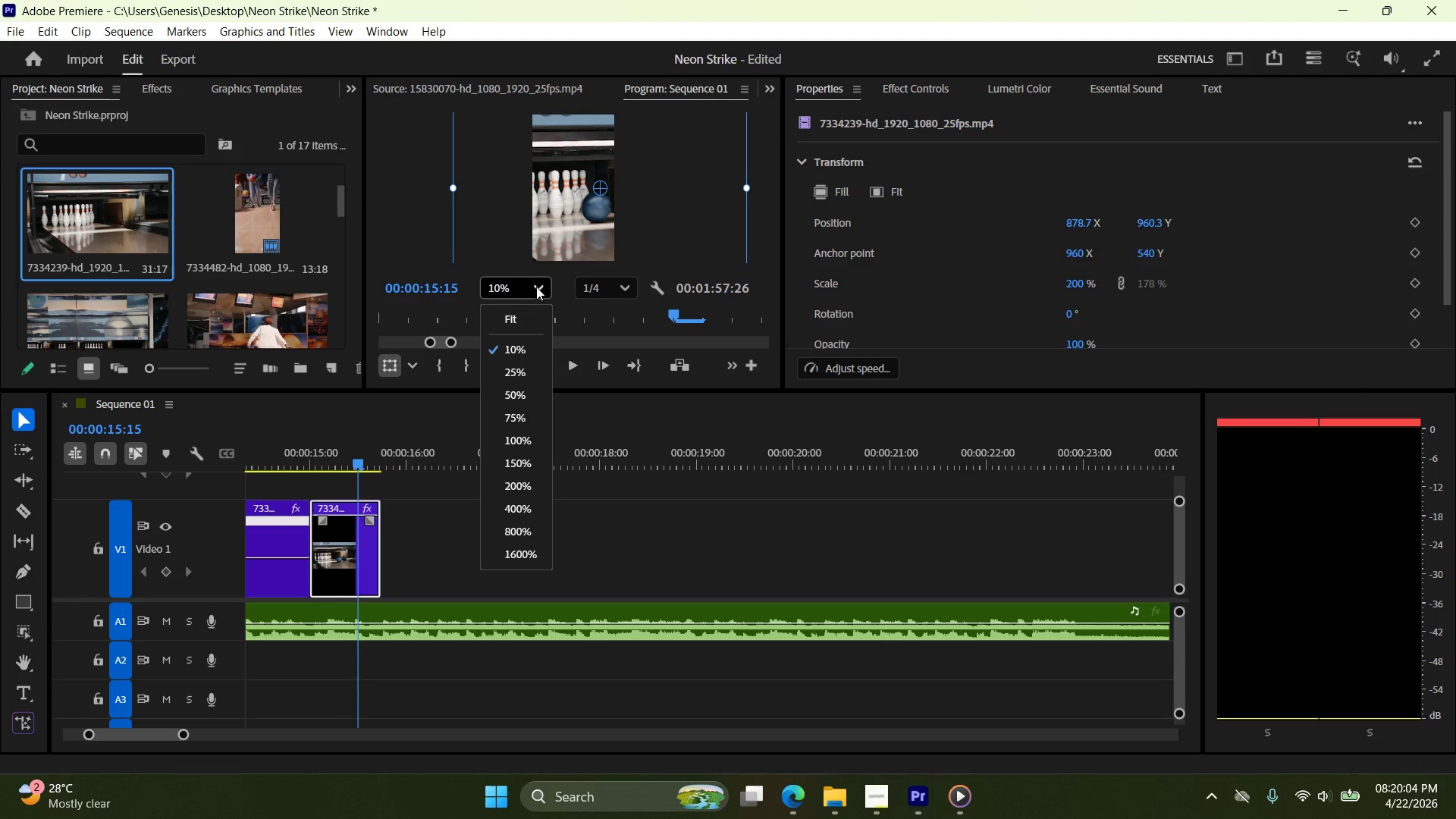 
left_click([524, 321])
 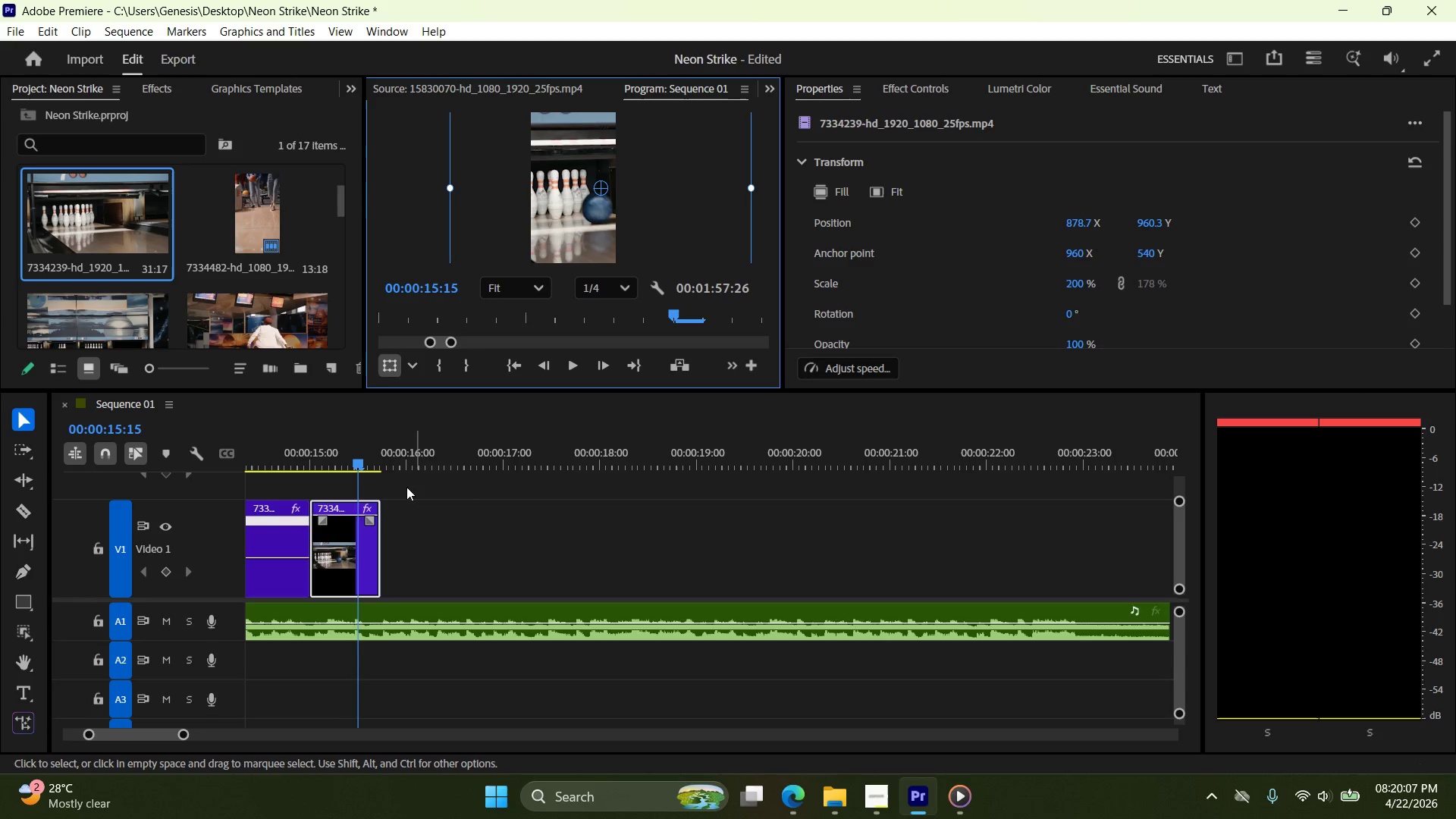 
left_click_drag(start_coordinate=[356, 467], to_coordinate=[360, 462])
 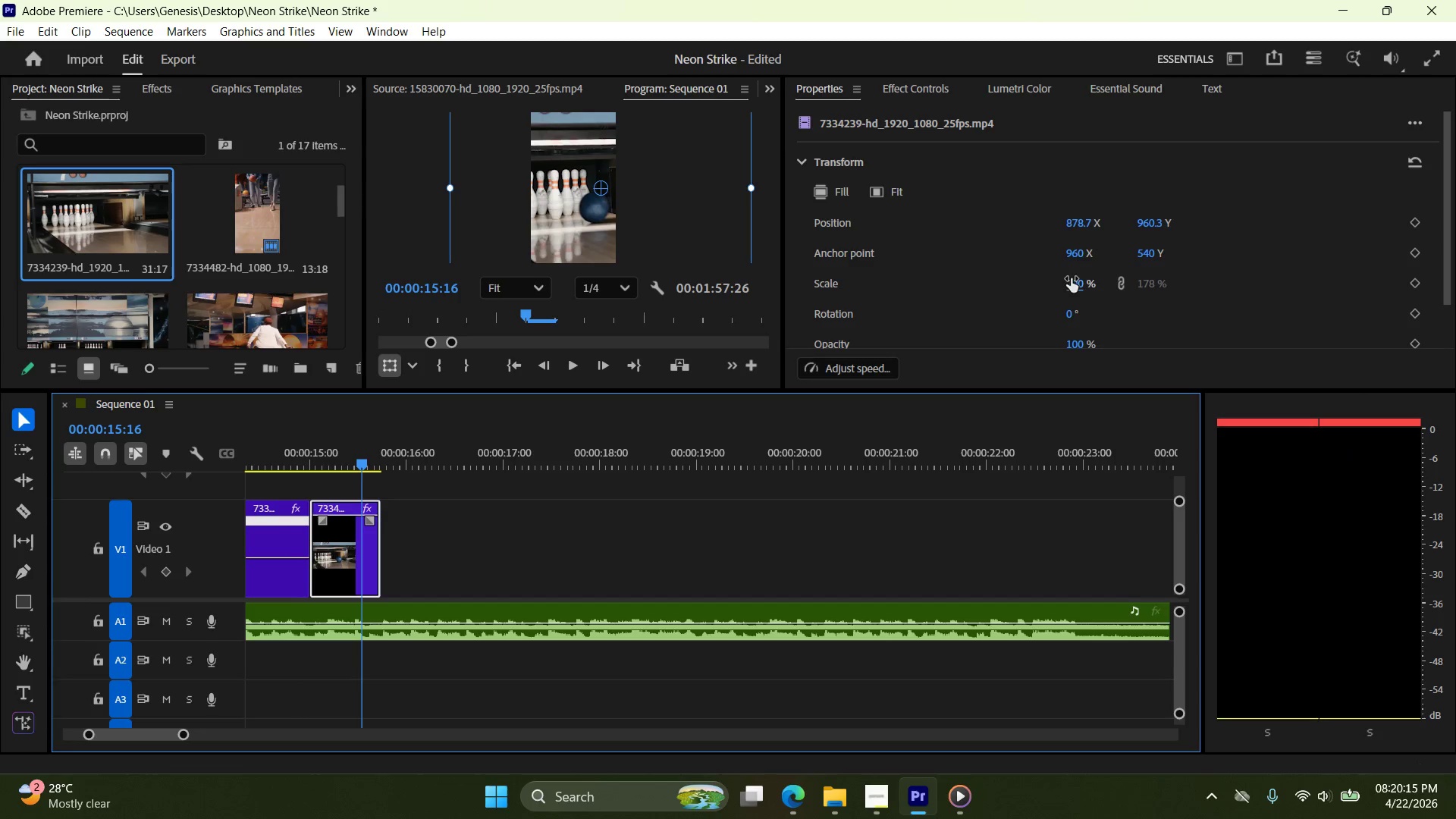 
double_click([1072, 280])
 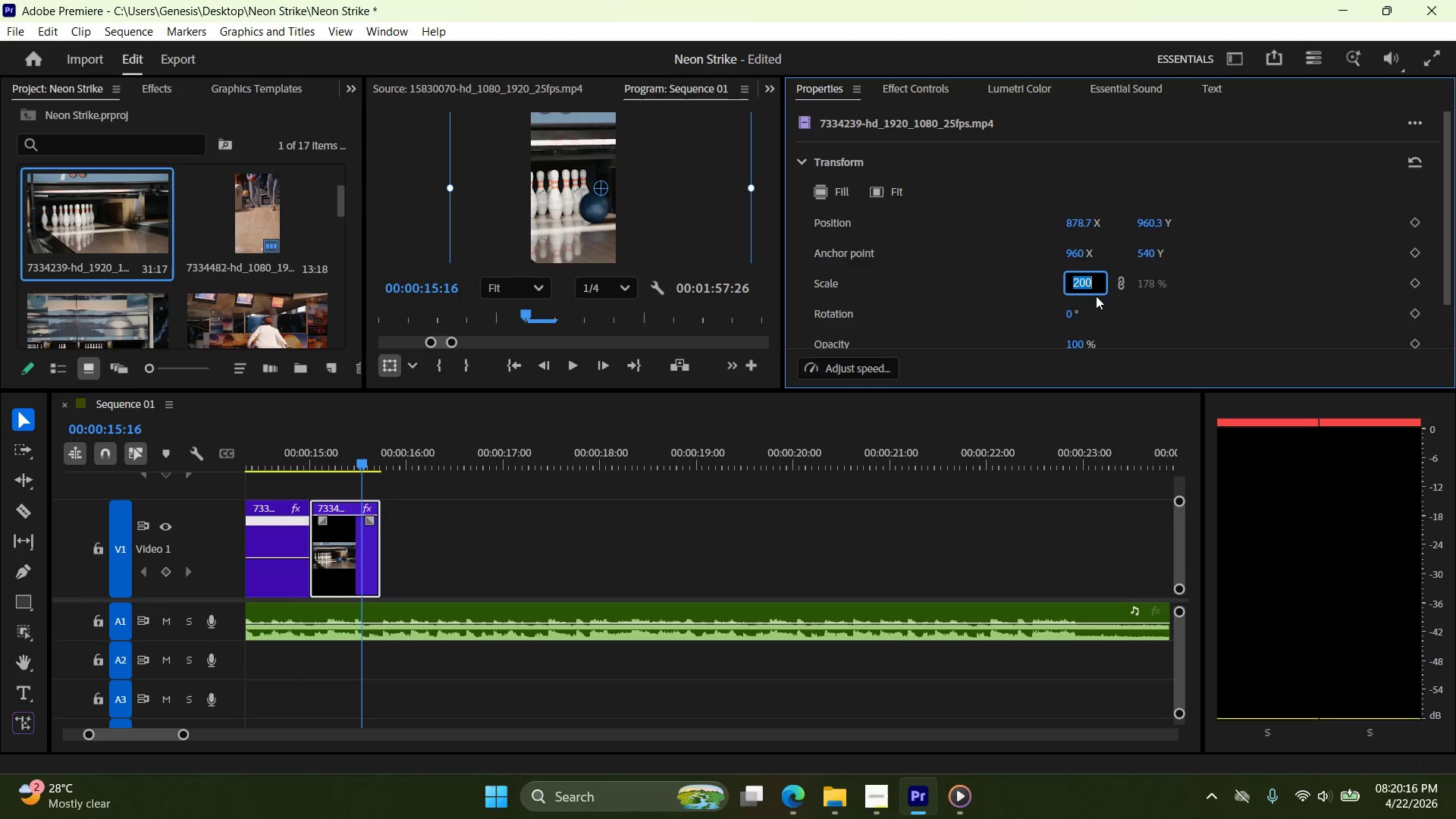 
type(220)
 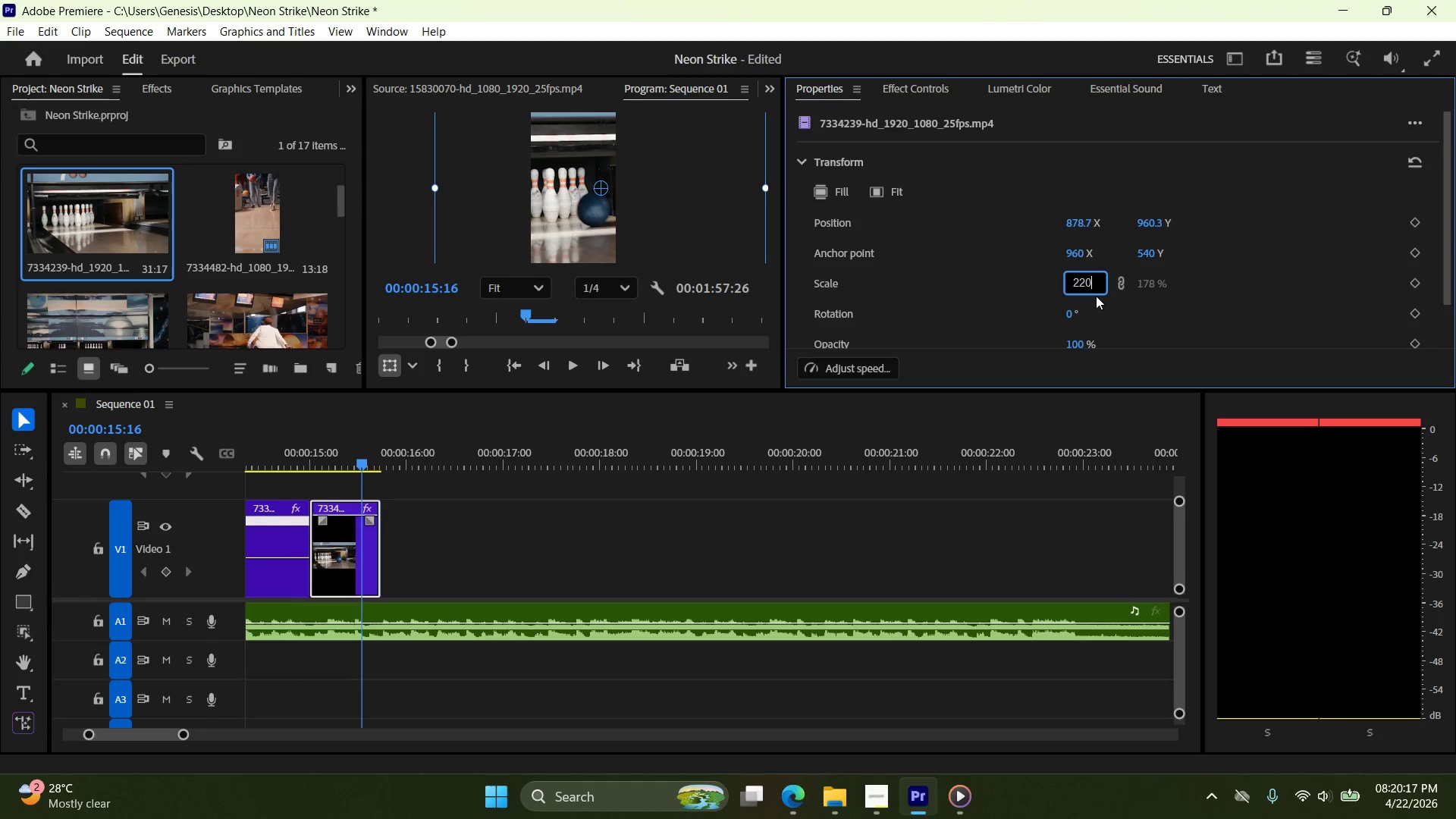 
key(Enter)
 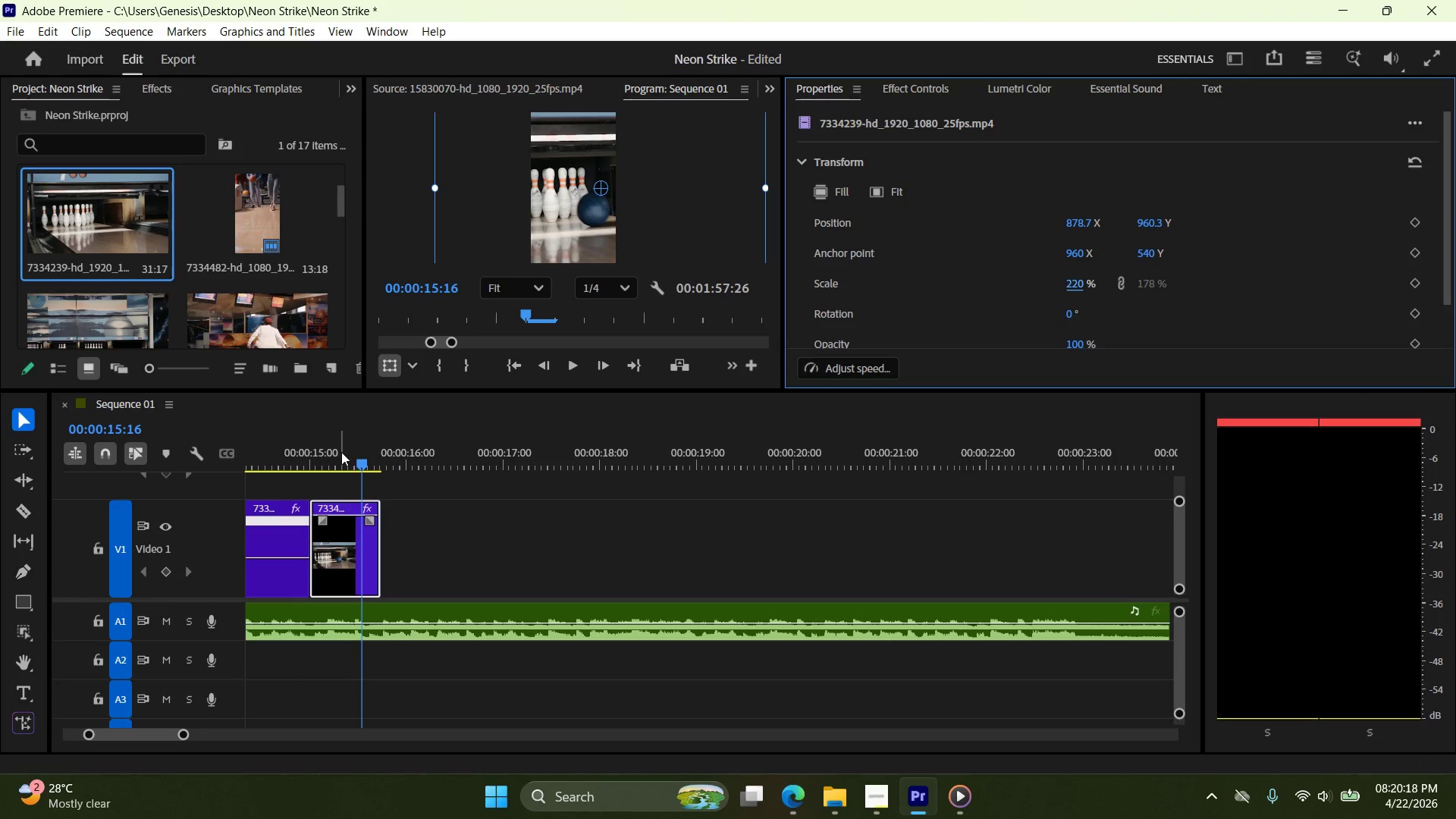 
left_click_drag(start_coordinate=[367, 472], to_coordinate=[344, 471])
 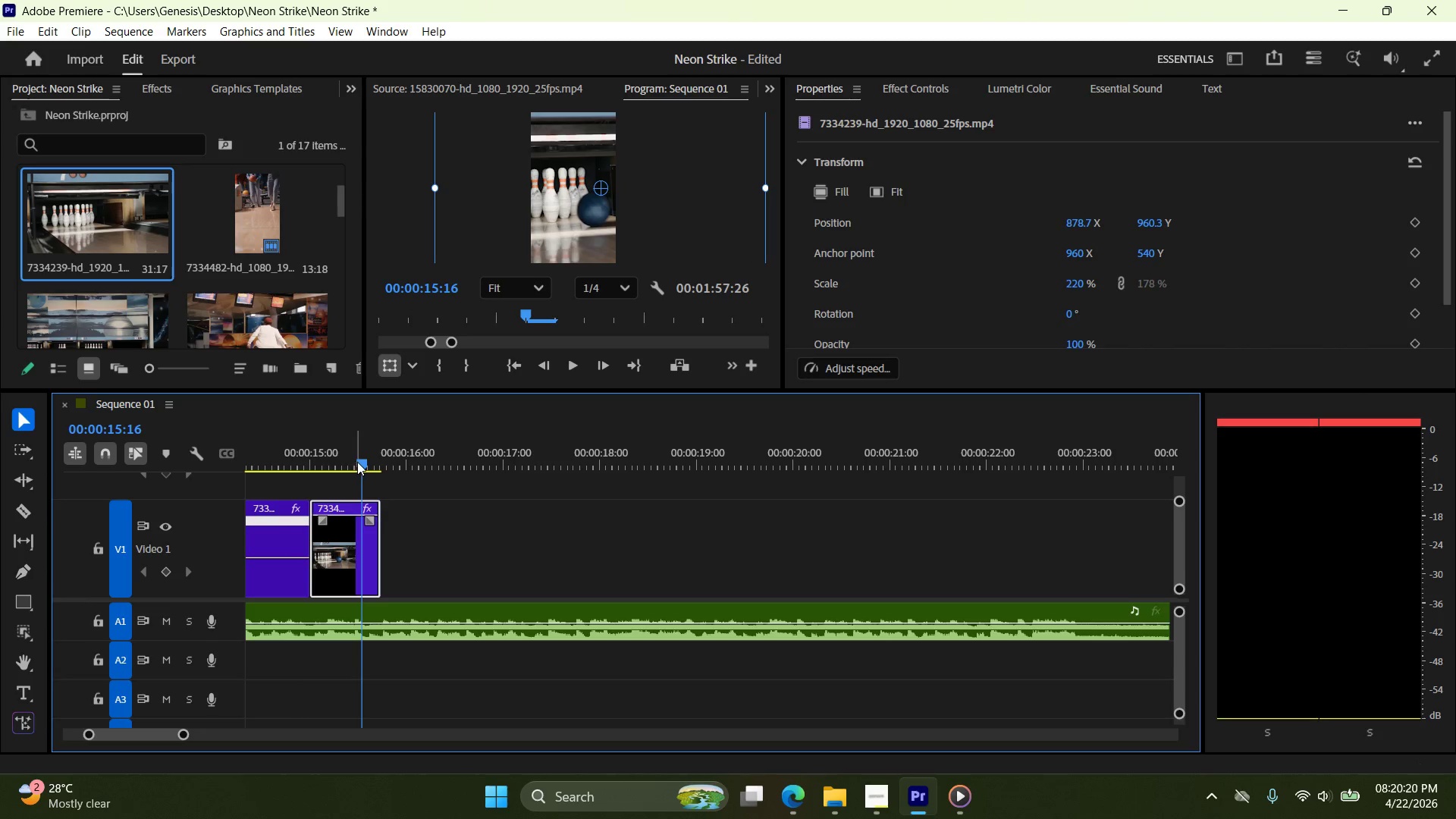 
left_click_drag(start_coordinate=[368, 466], to_coordinate=[304, 485])
 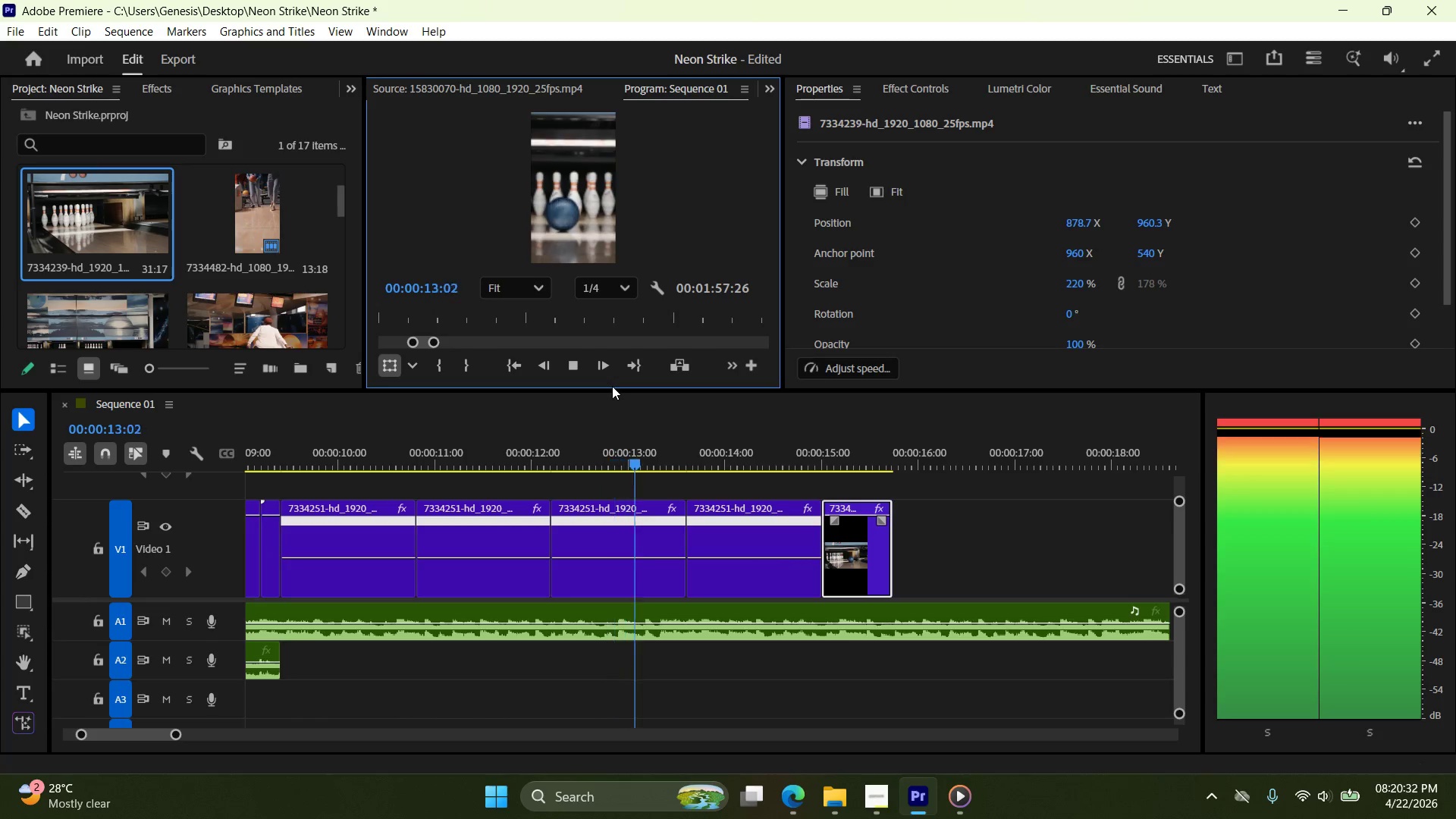 
wait(9.56)
 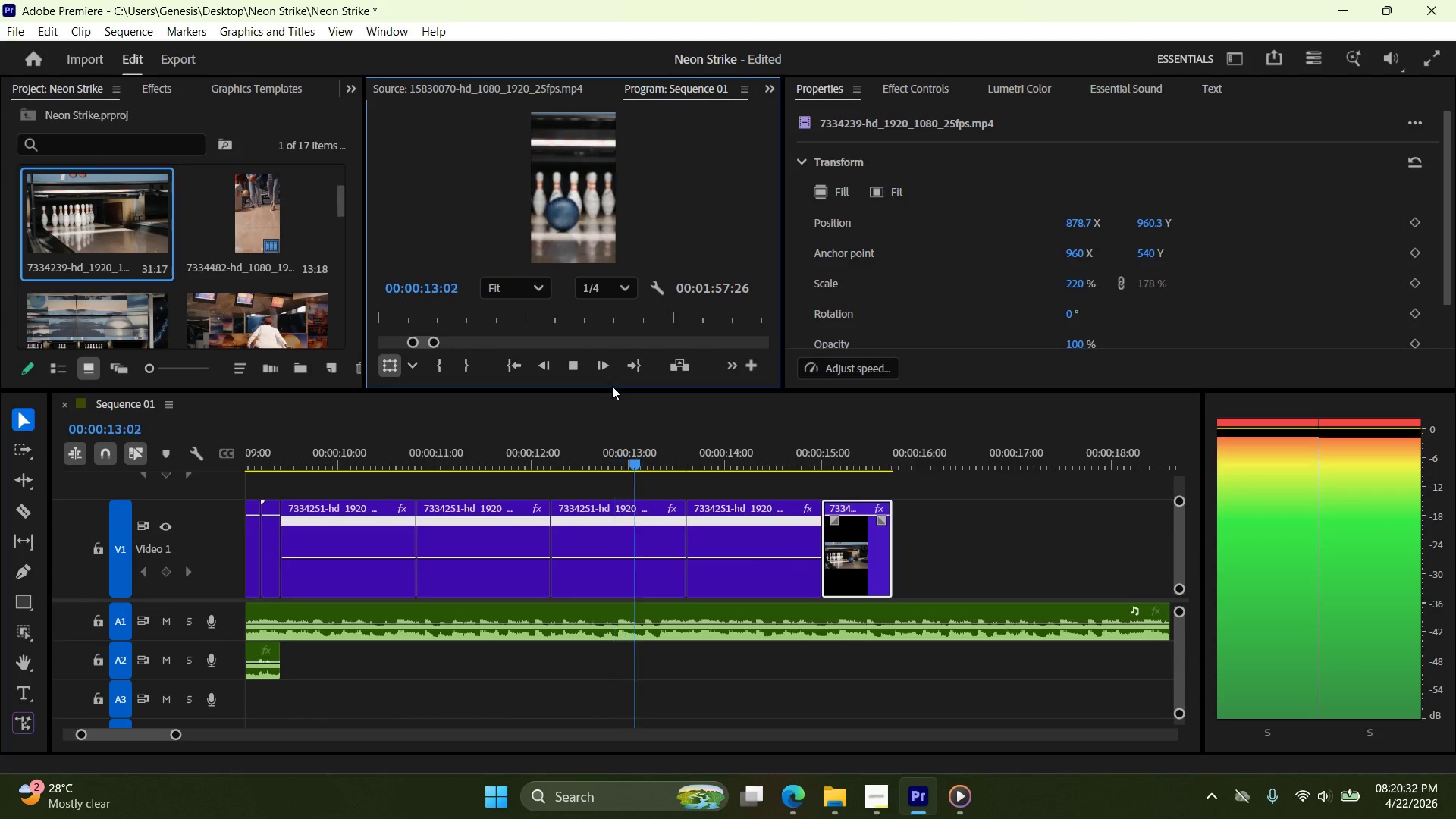 
left_click([574, 364])
 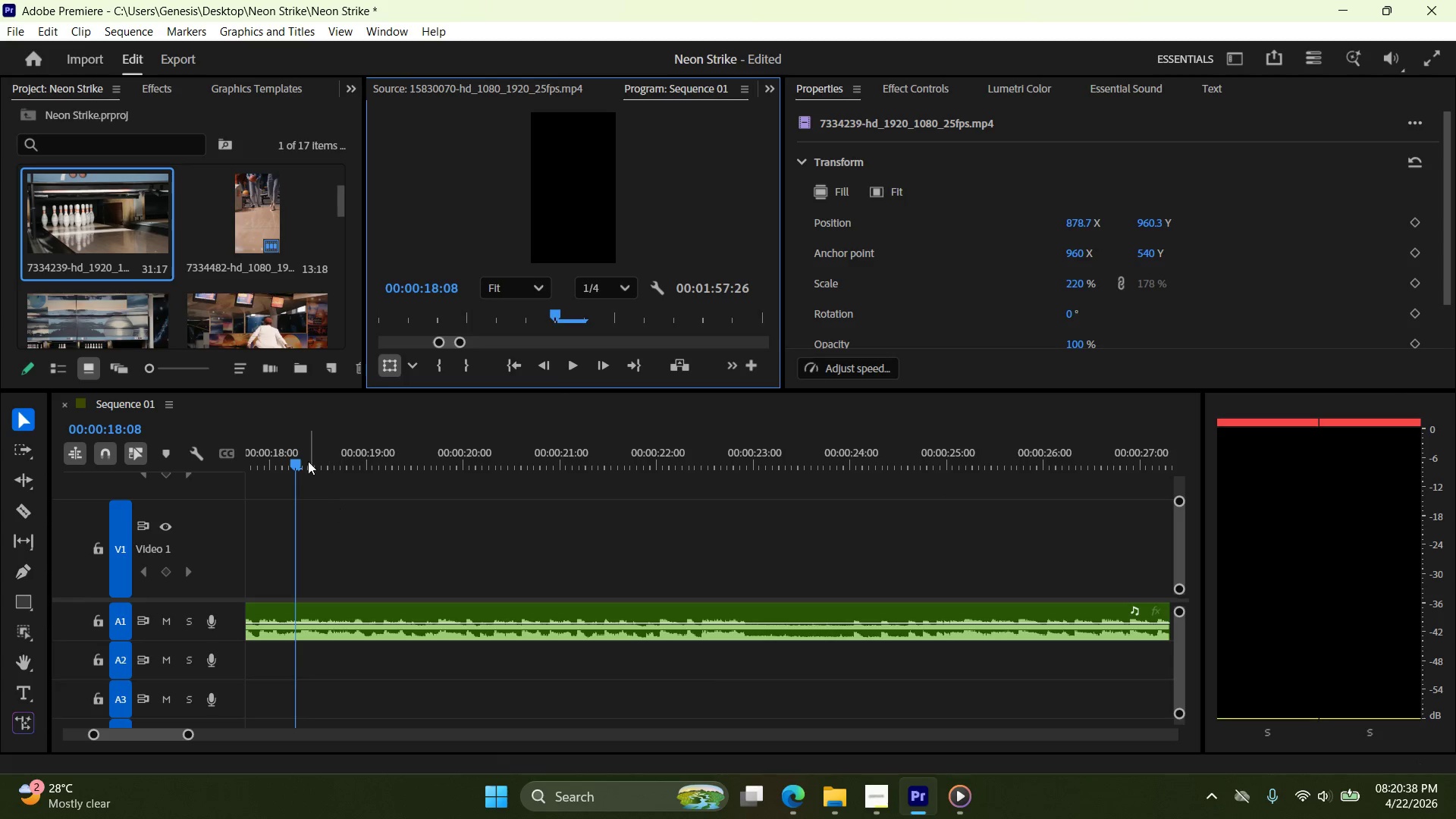 
left_click_drag(start_coordinate=[298, 466], to_coordinate=[448, 479])
 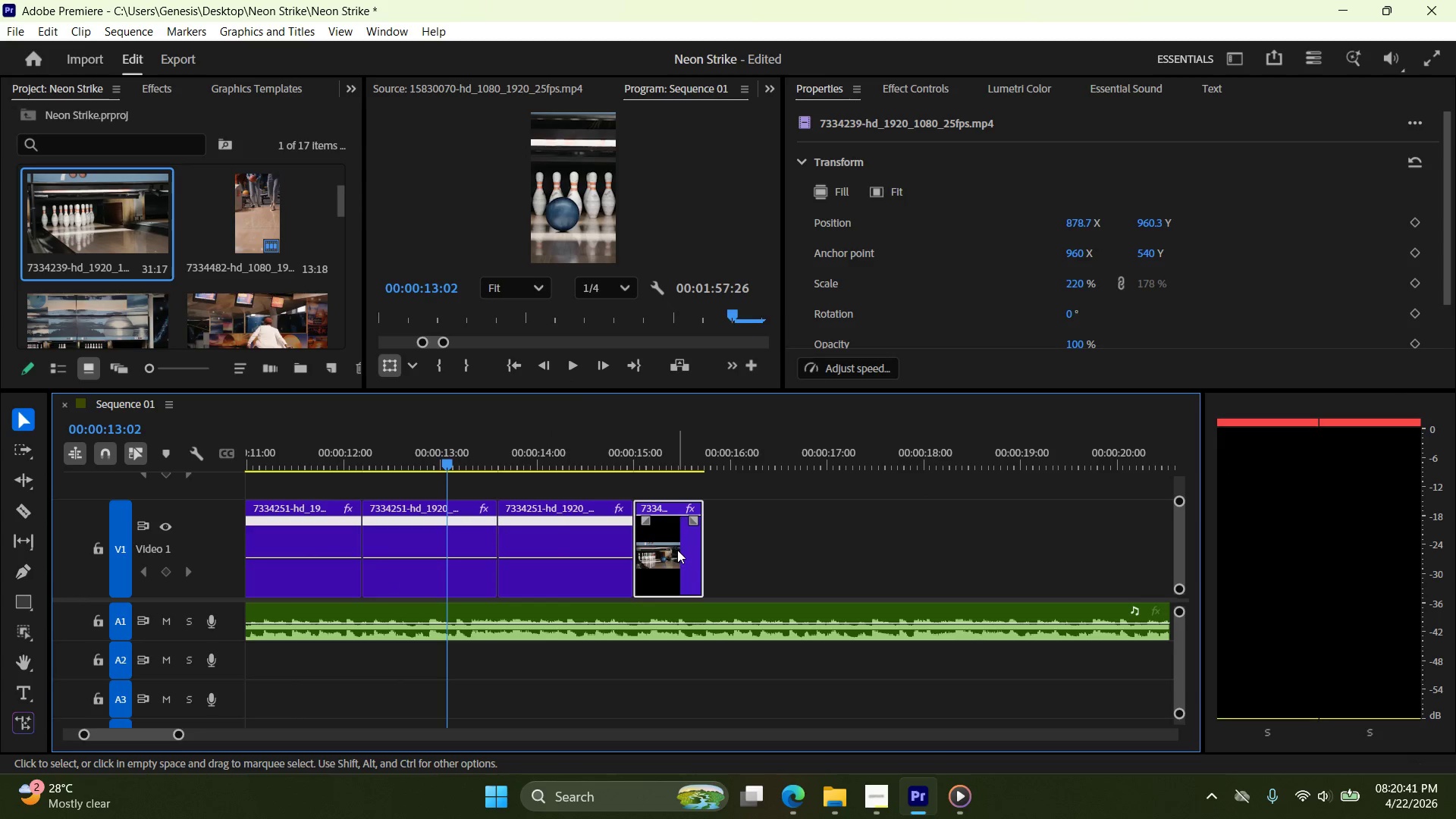 
left_click([677, 550])
 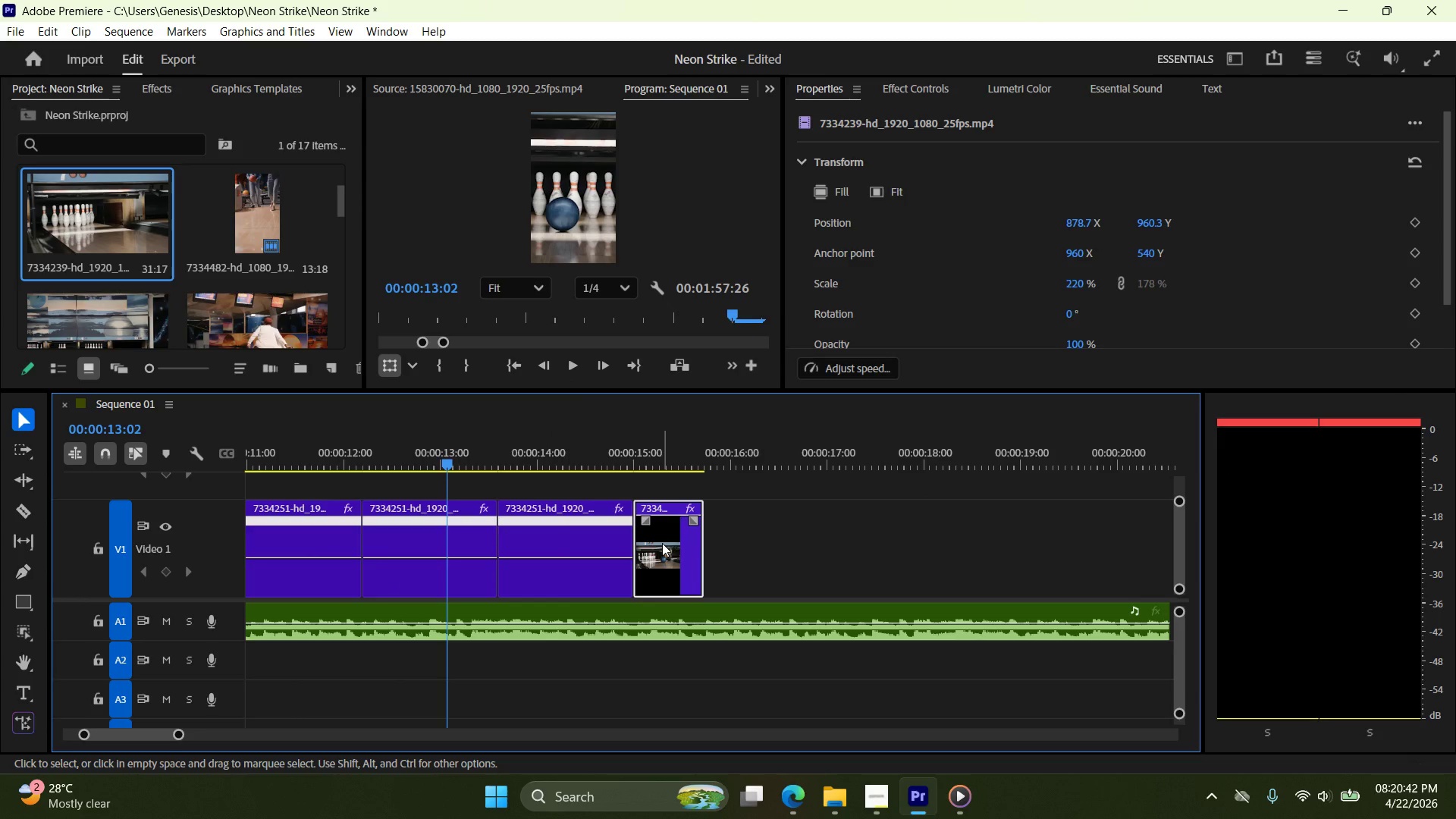 
right_click([657, 542])
 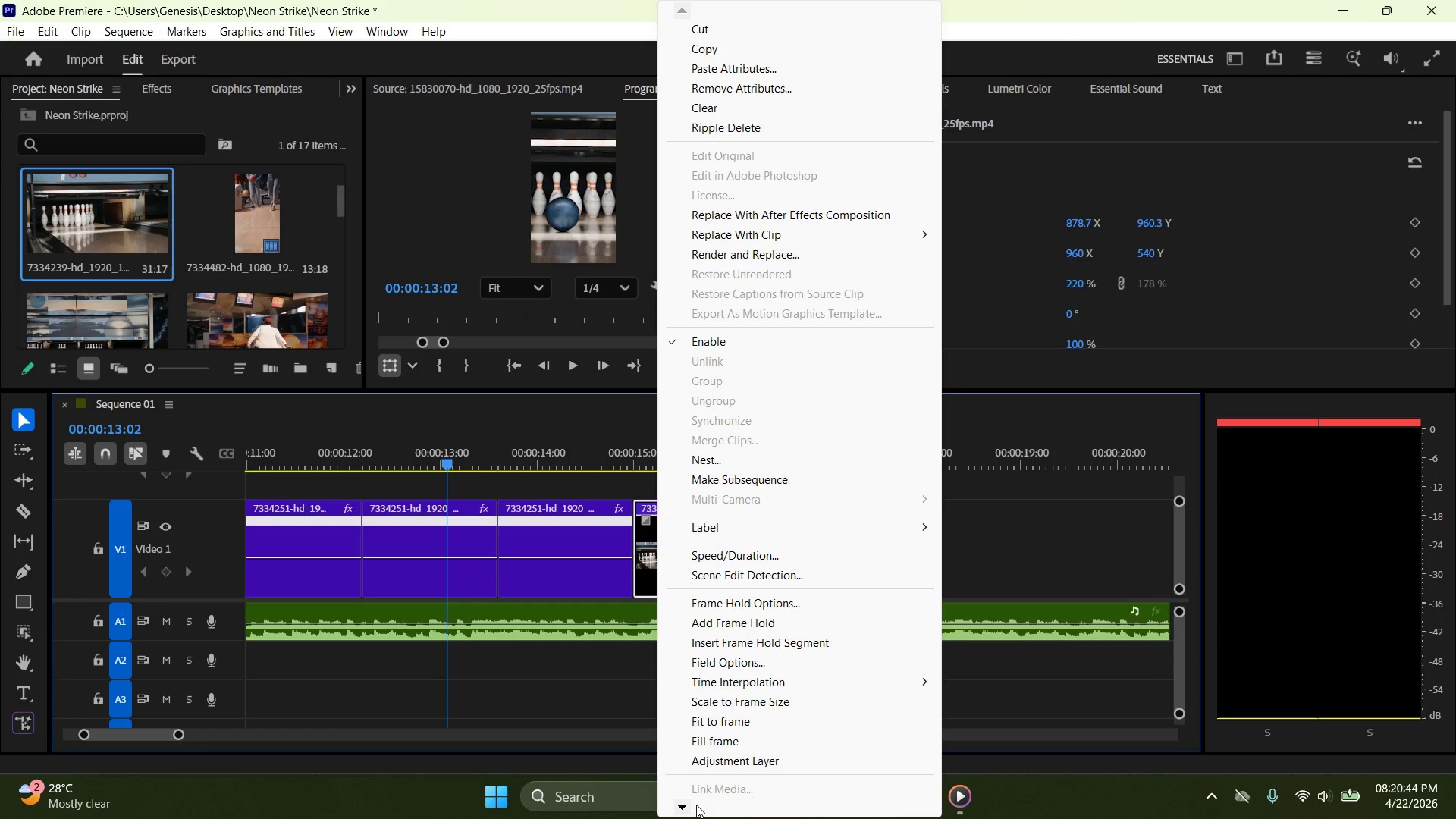 
double_click([689, 805])
 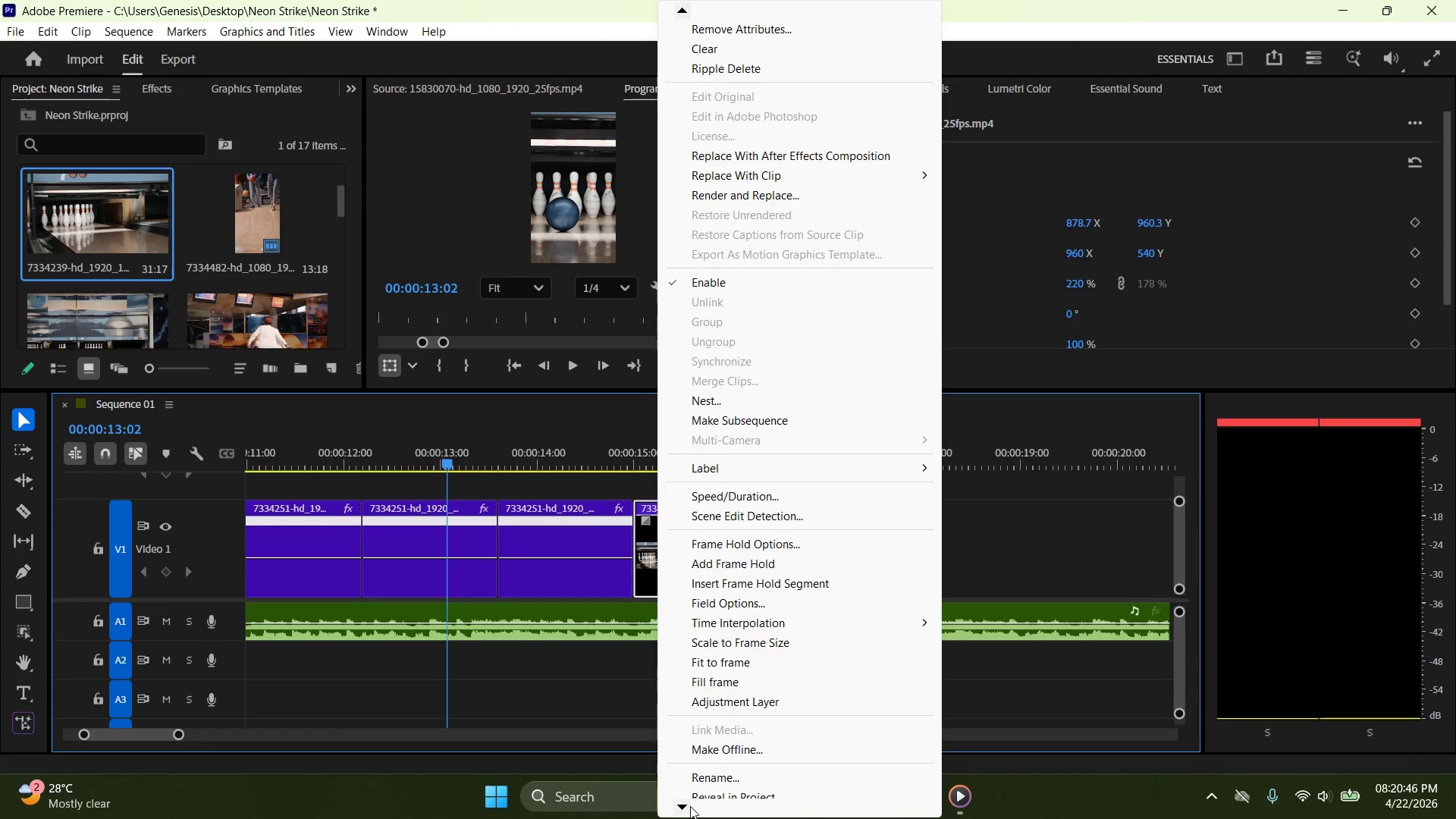 
triple_click([690, 806])
 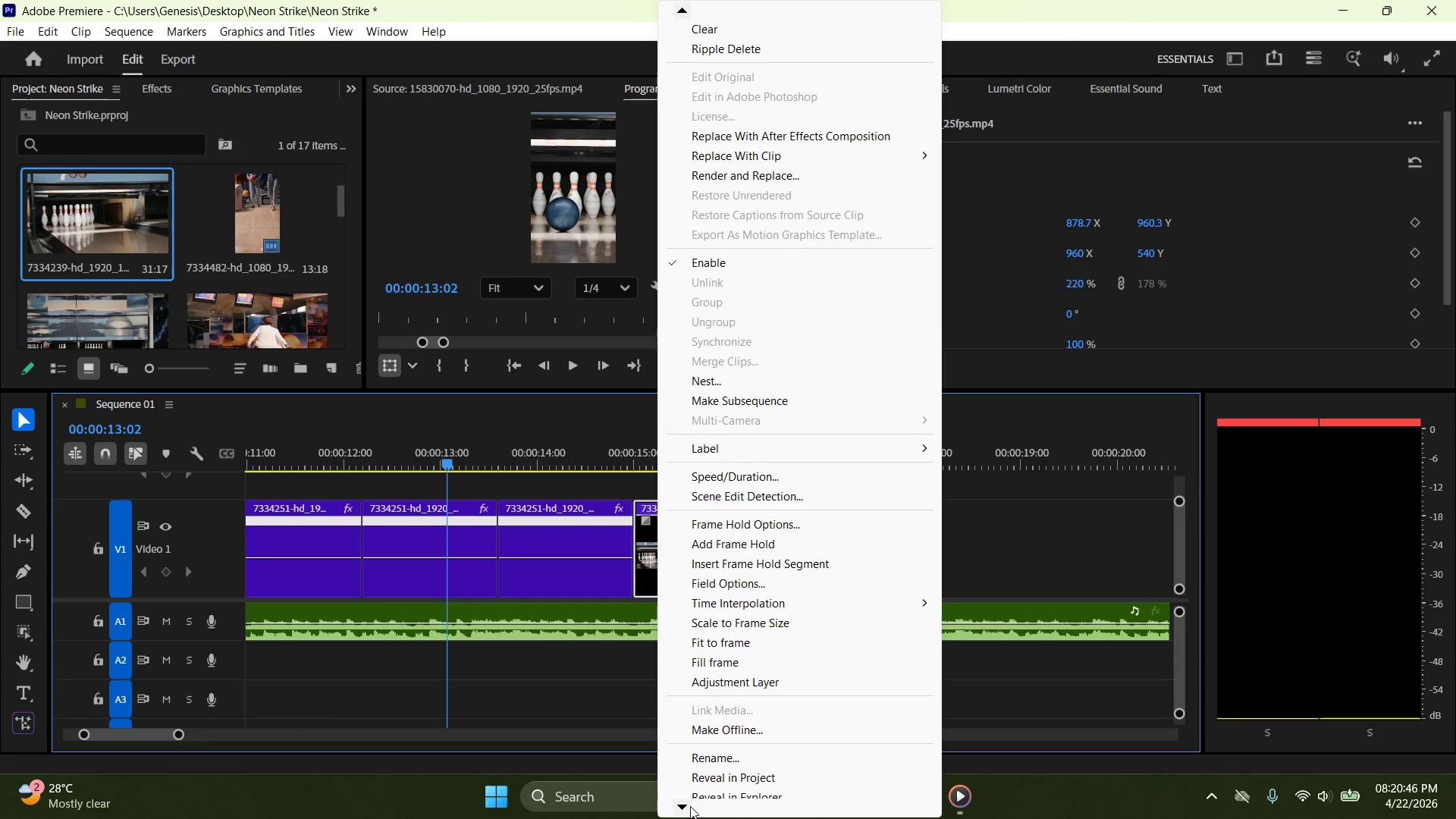 
triple_click([690, 806])
 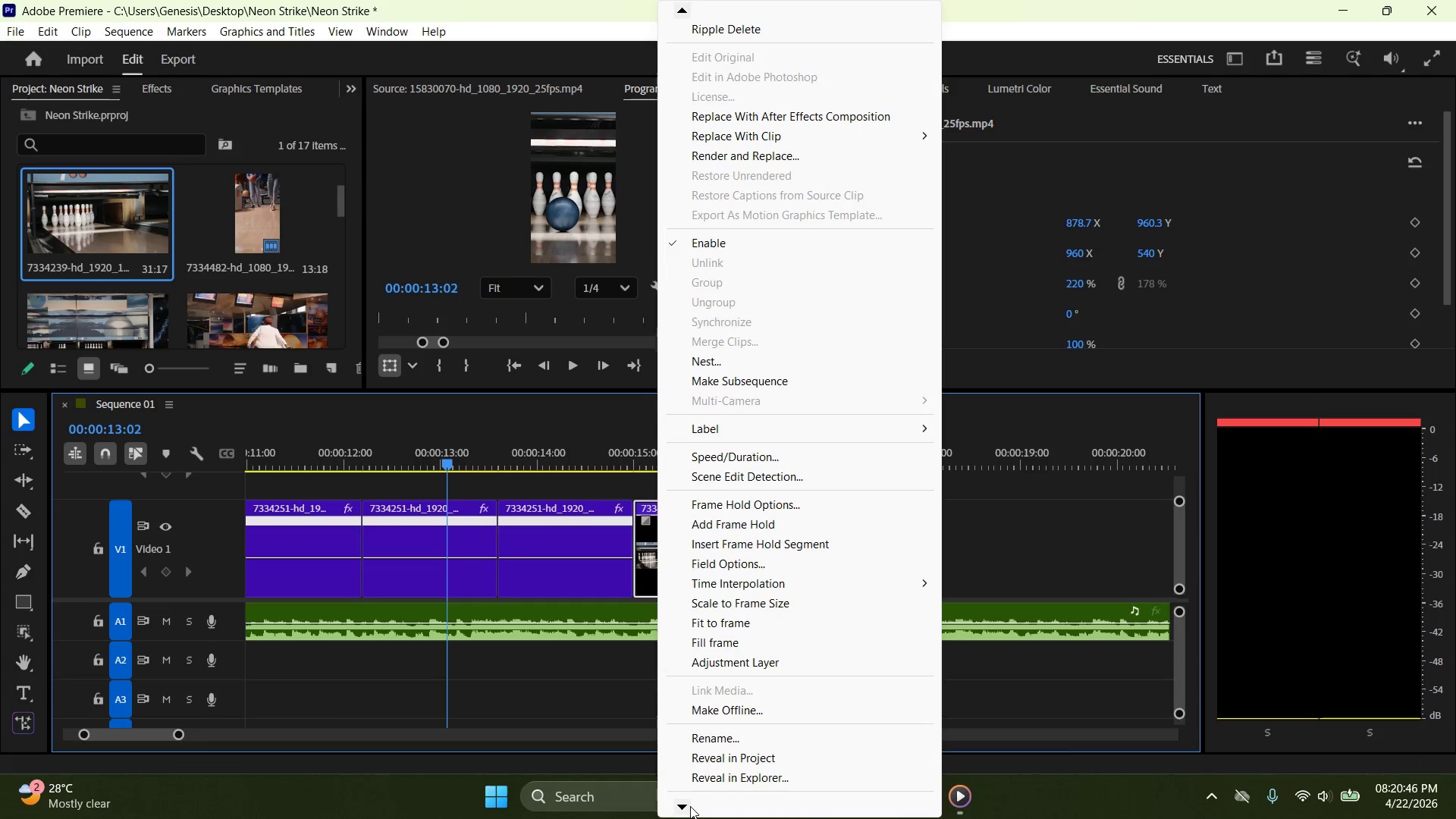 
triple_click([690, 806])
 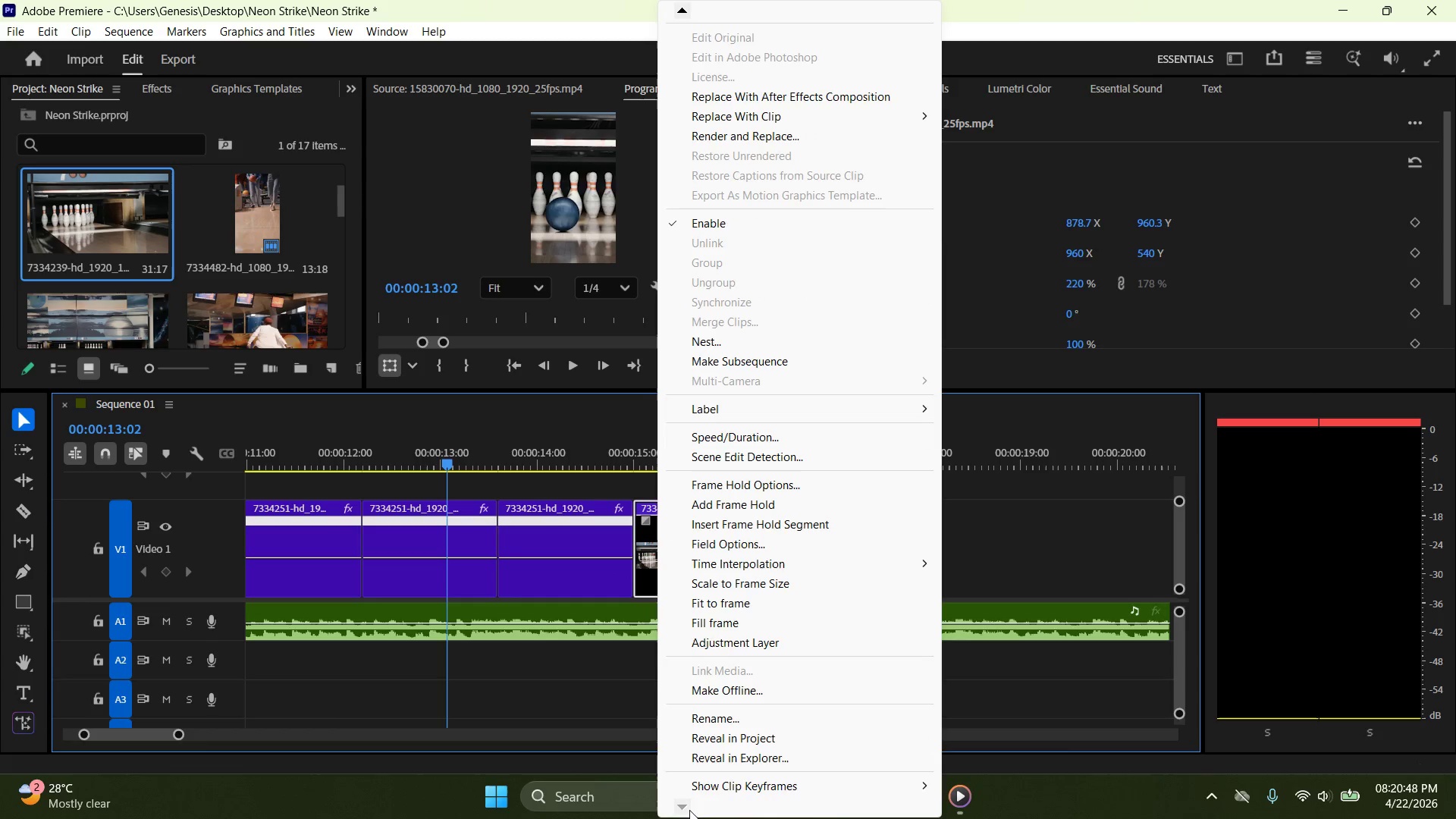 
left_click([709, 787])
 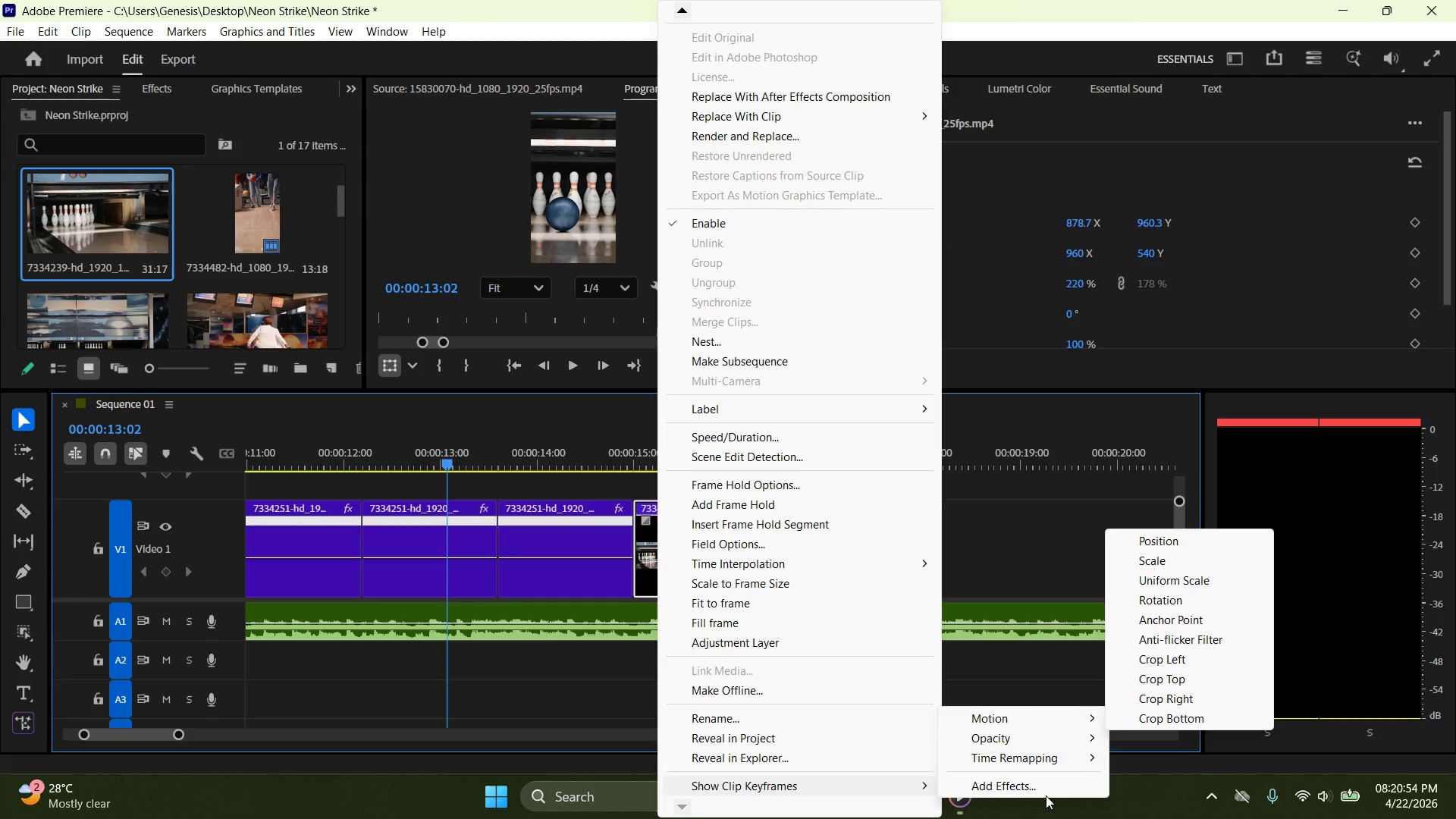 
wait(7.27)
 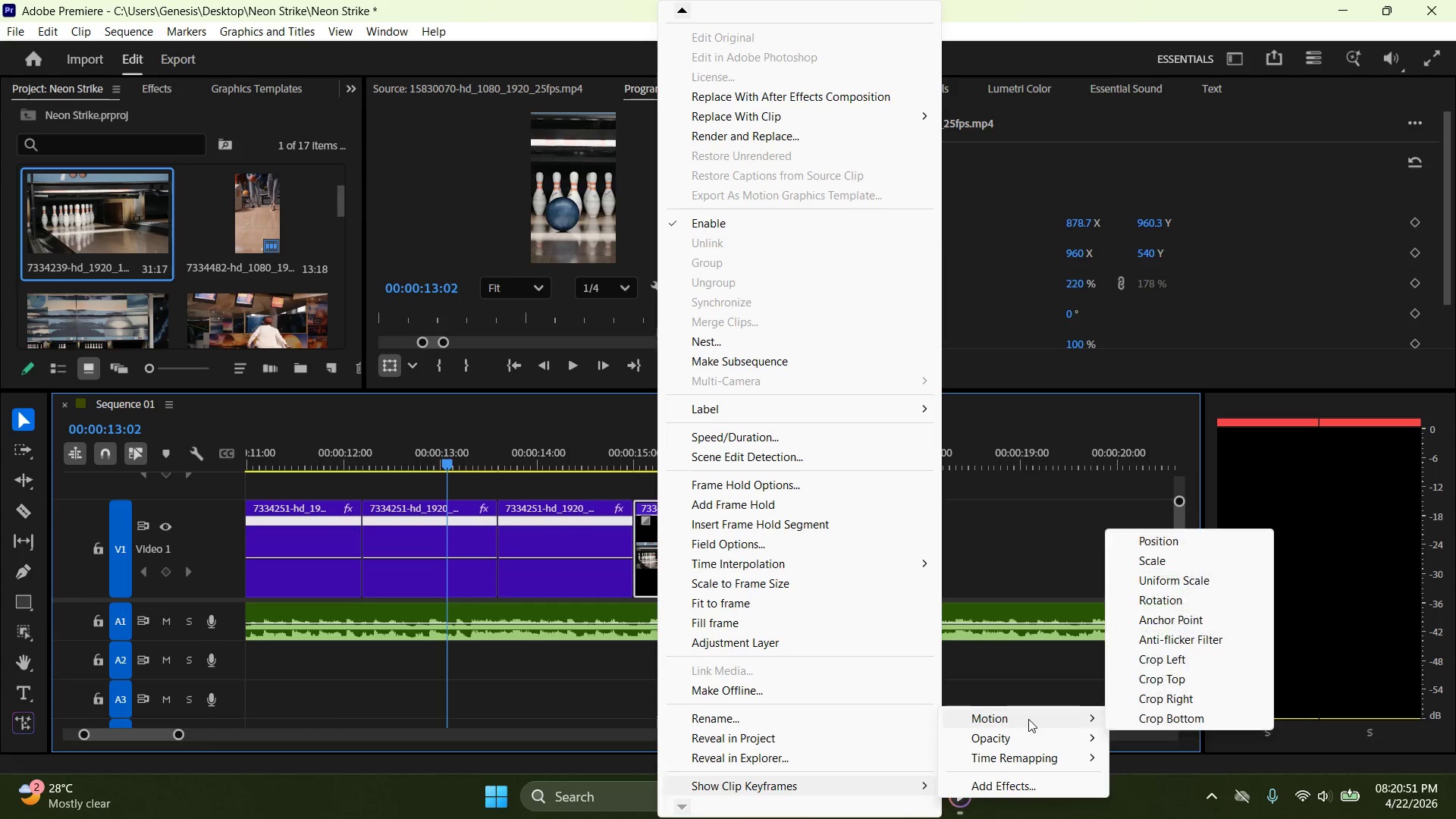 
left_click([1153, 754])
 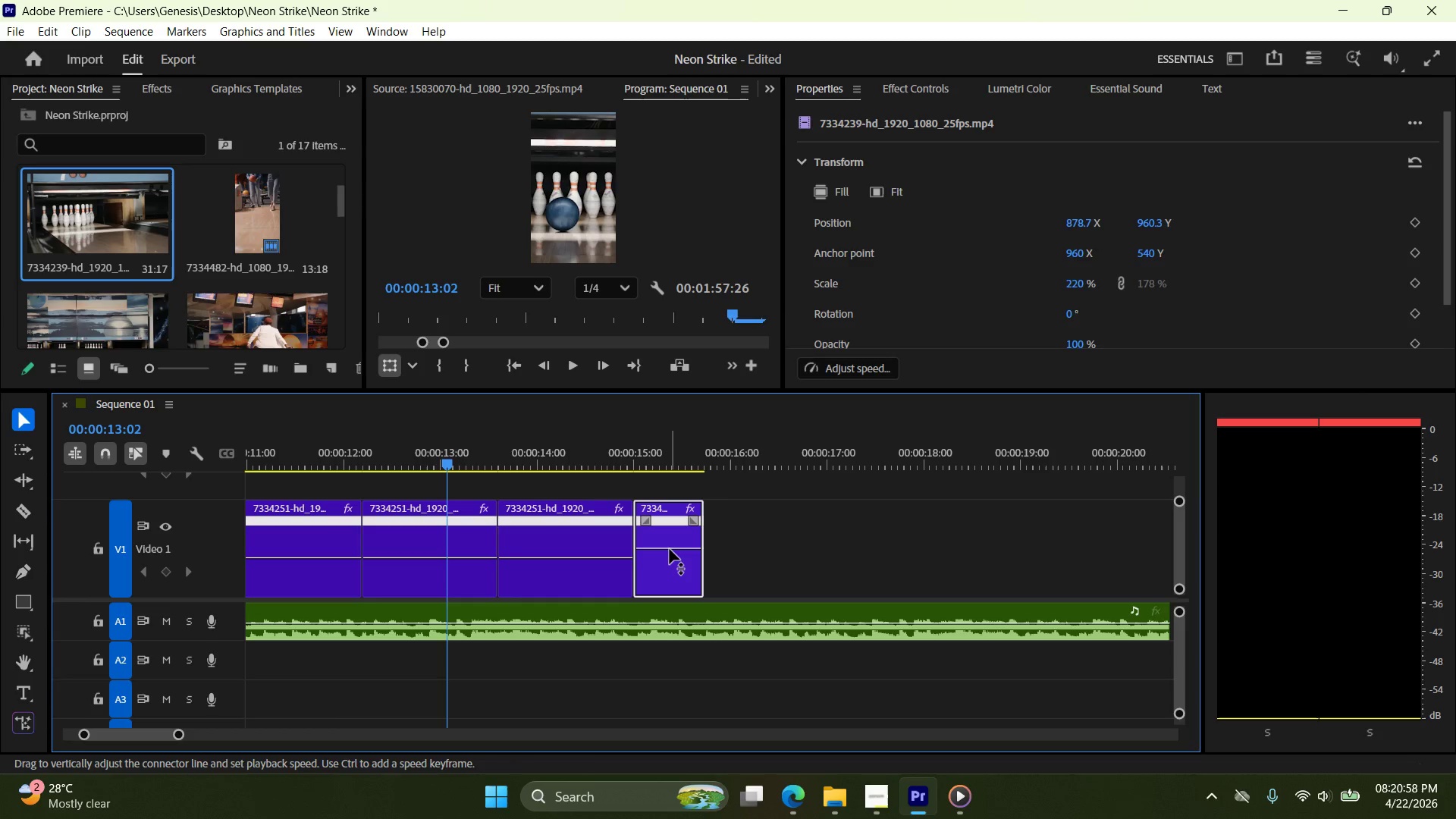 
left_click_drag(start_coordinate=[670, 550], to_coordinate=[657, 627])
 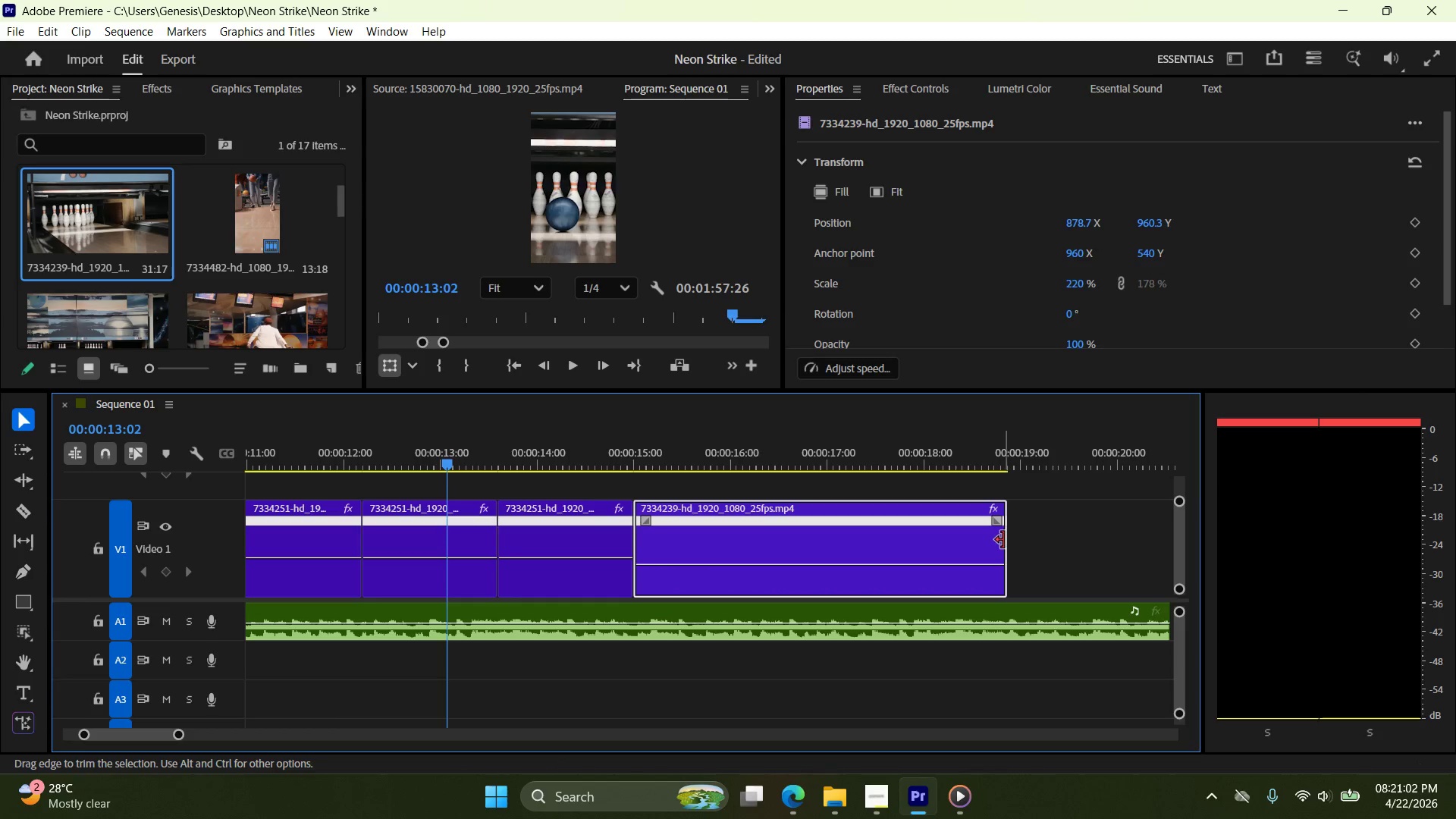 
left_click_drag(start_coordinate=[1006, 538], to_coordinate=[783, 565])
 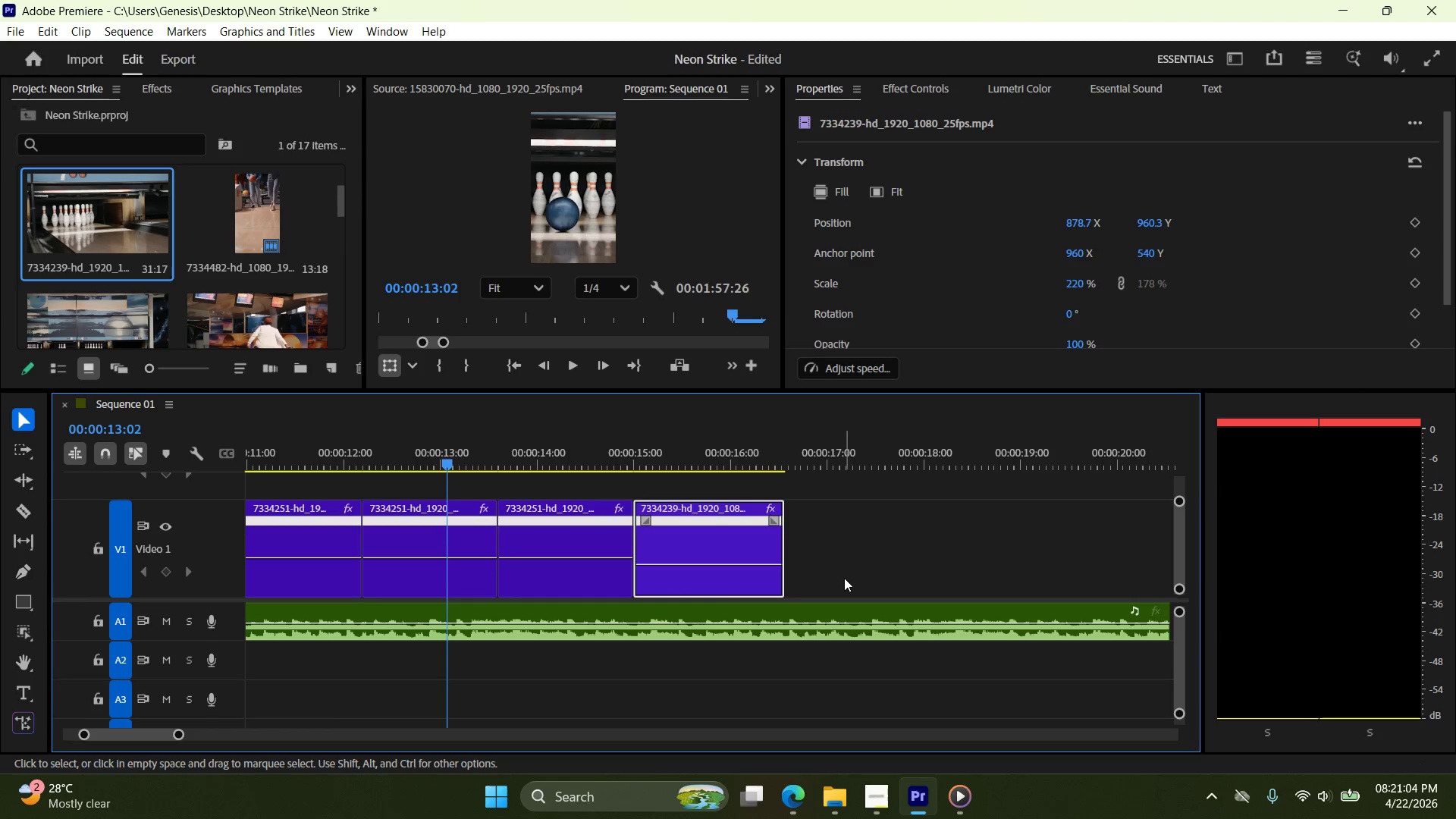 
key(Control+Z)
 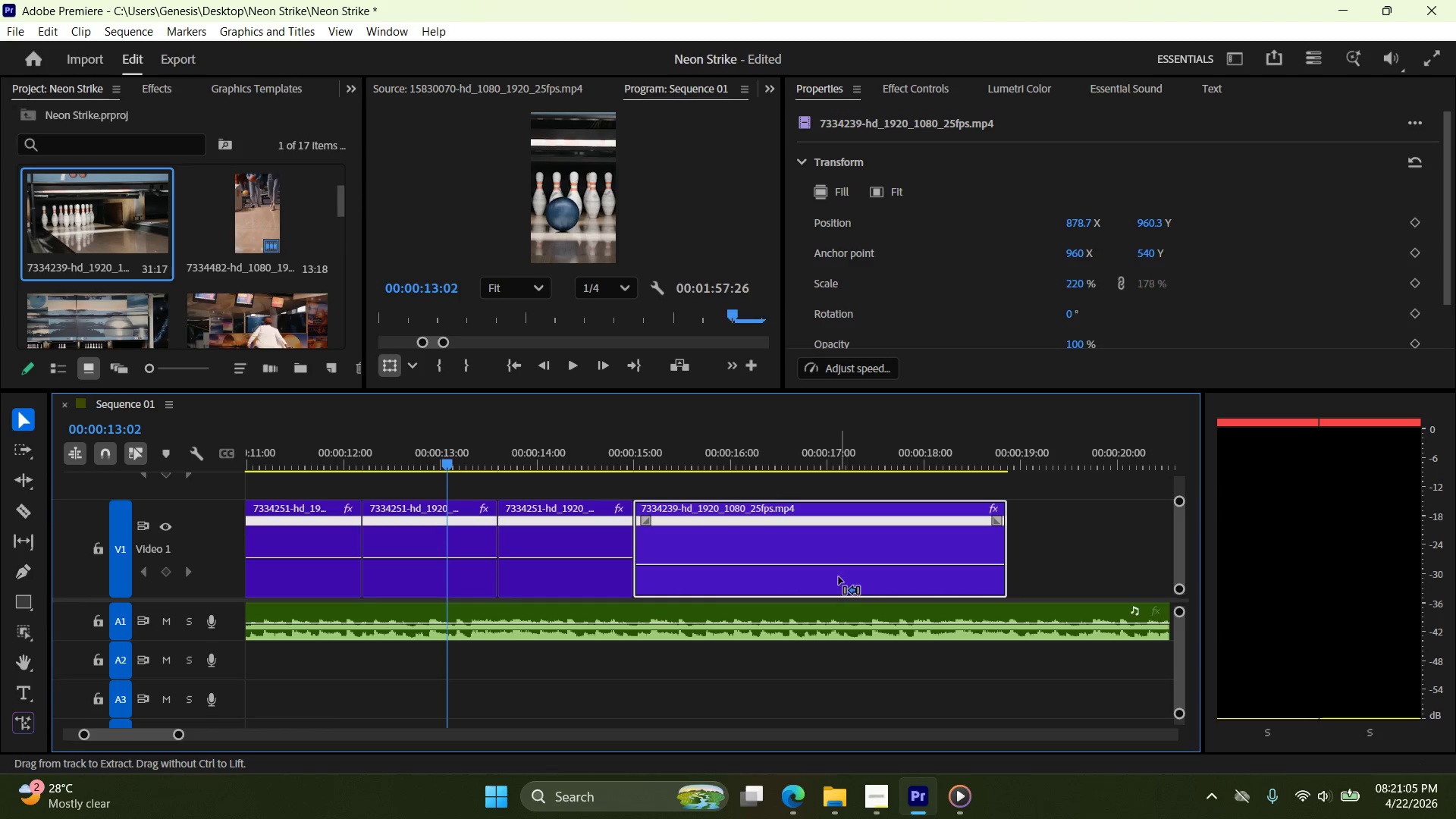 
key(Control+Z)
 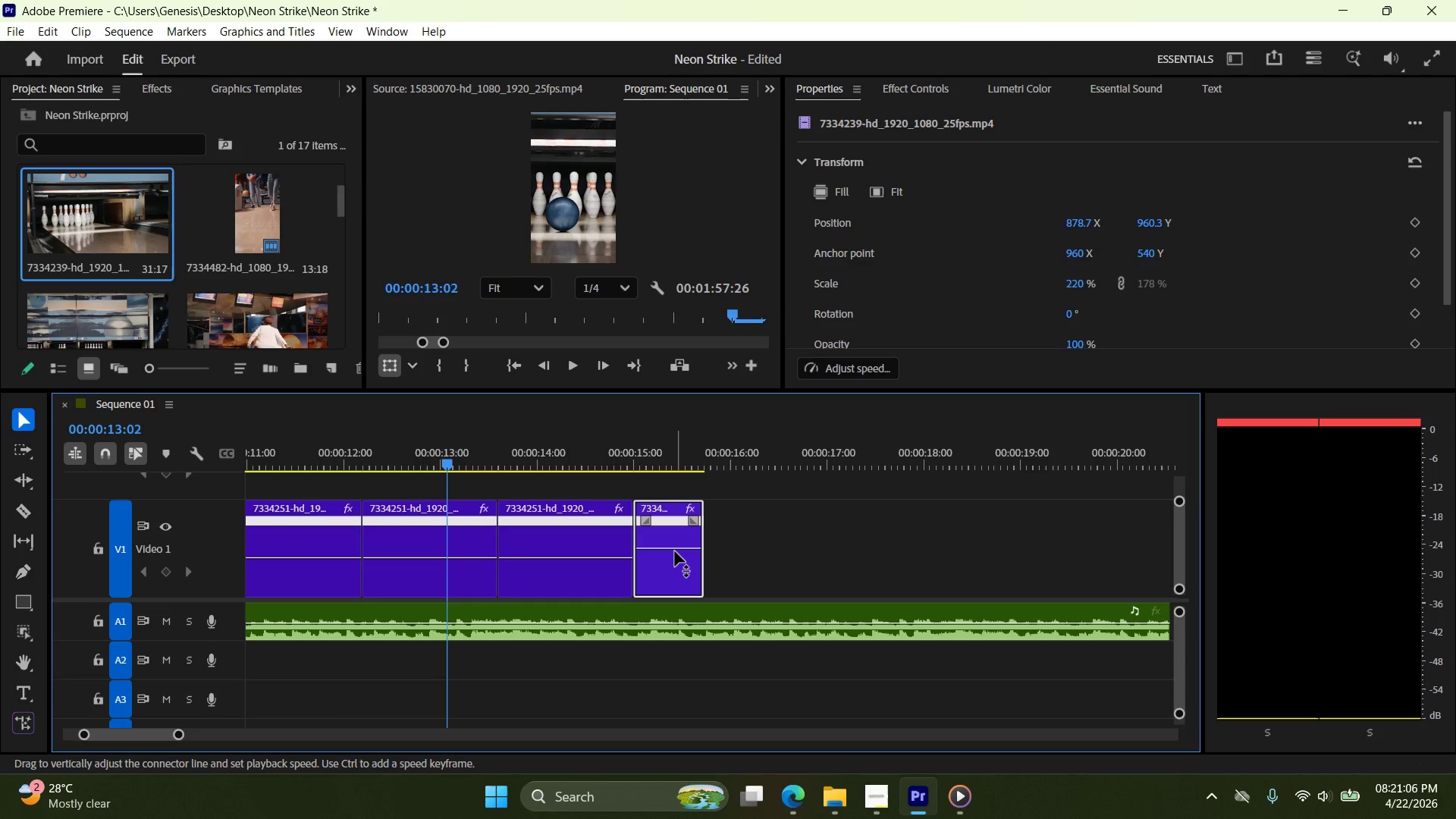 
left_click_drag(start_coordinate=[676, 551], to_coordinate=[669, 590])
 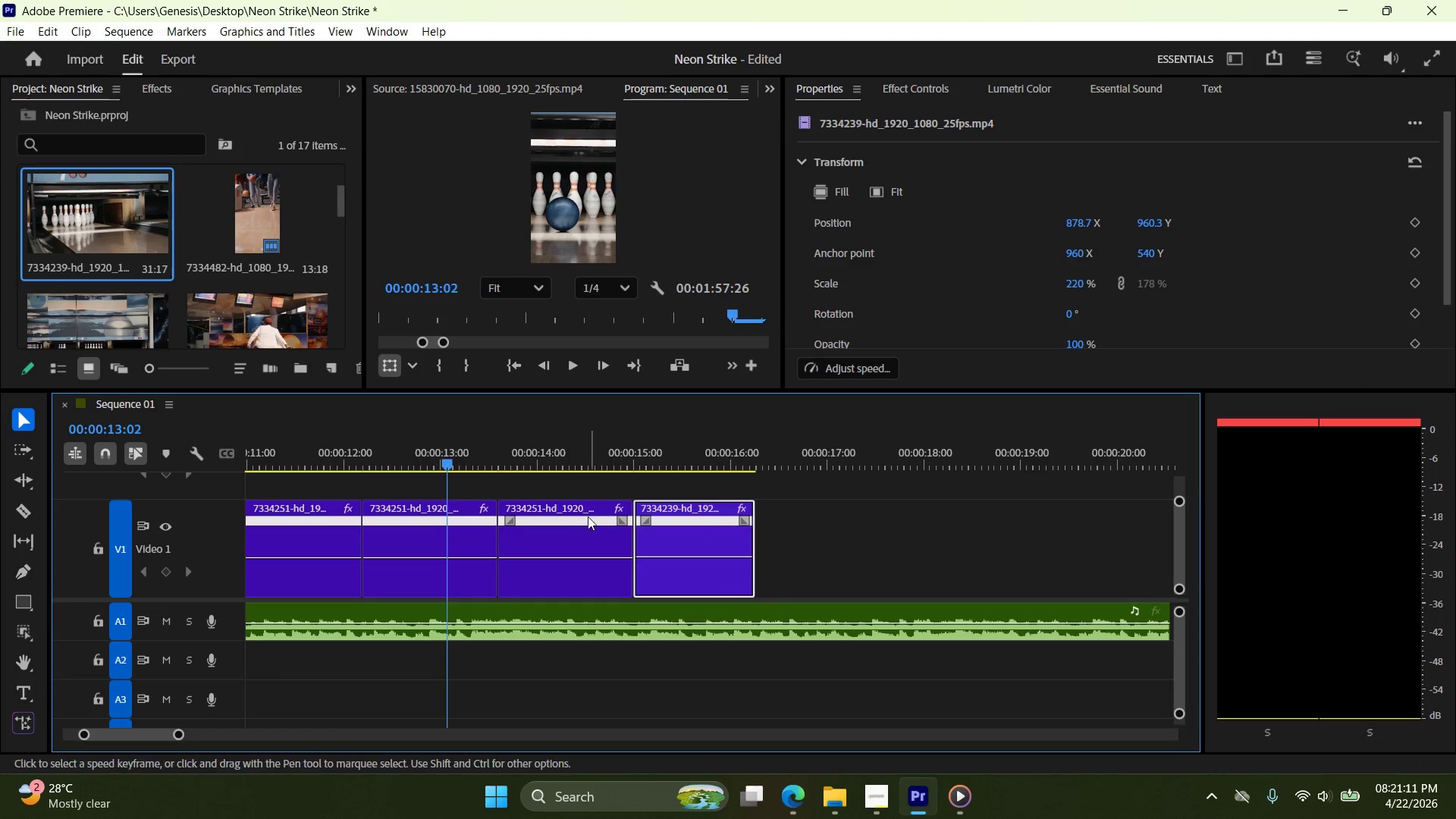 
wait(5.03)
 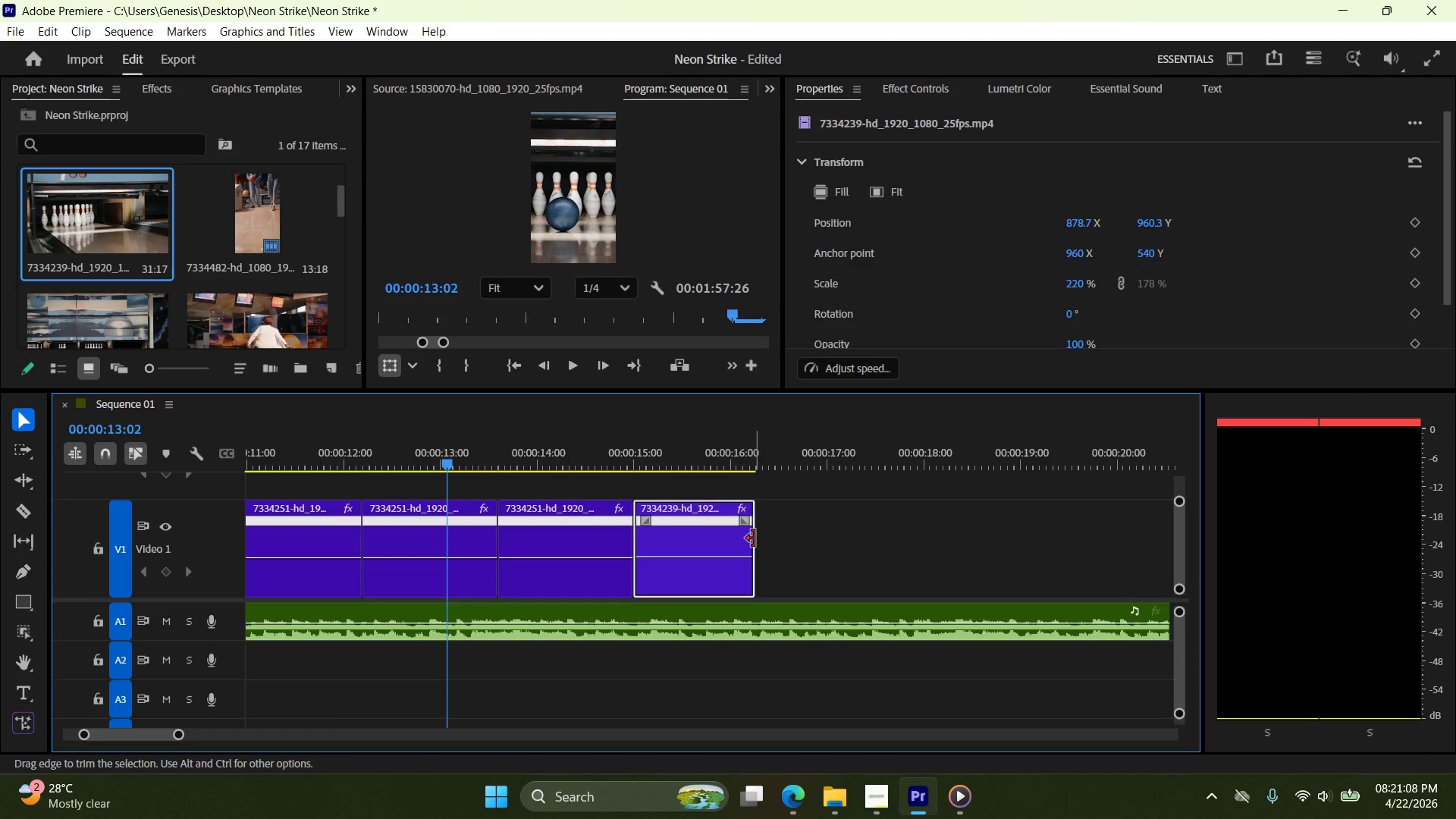 
left_click_drag(start_coordinate=[445, 460], to_coordinate=[515, 488])
 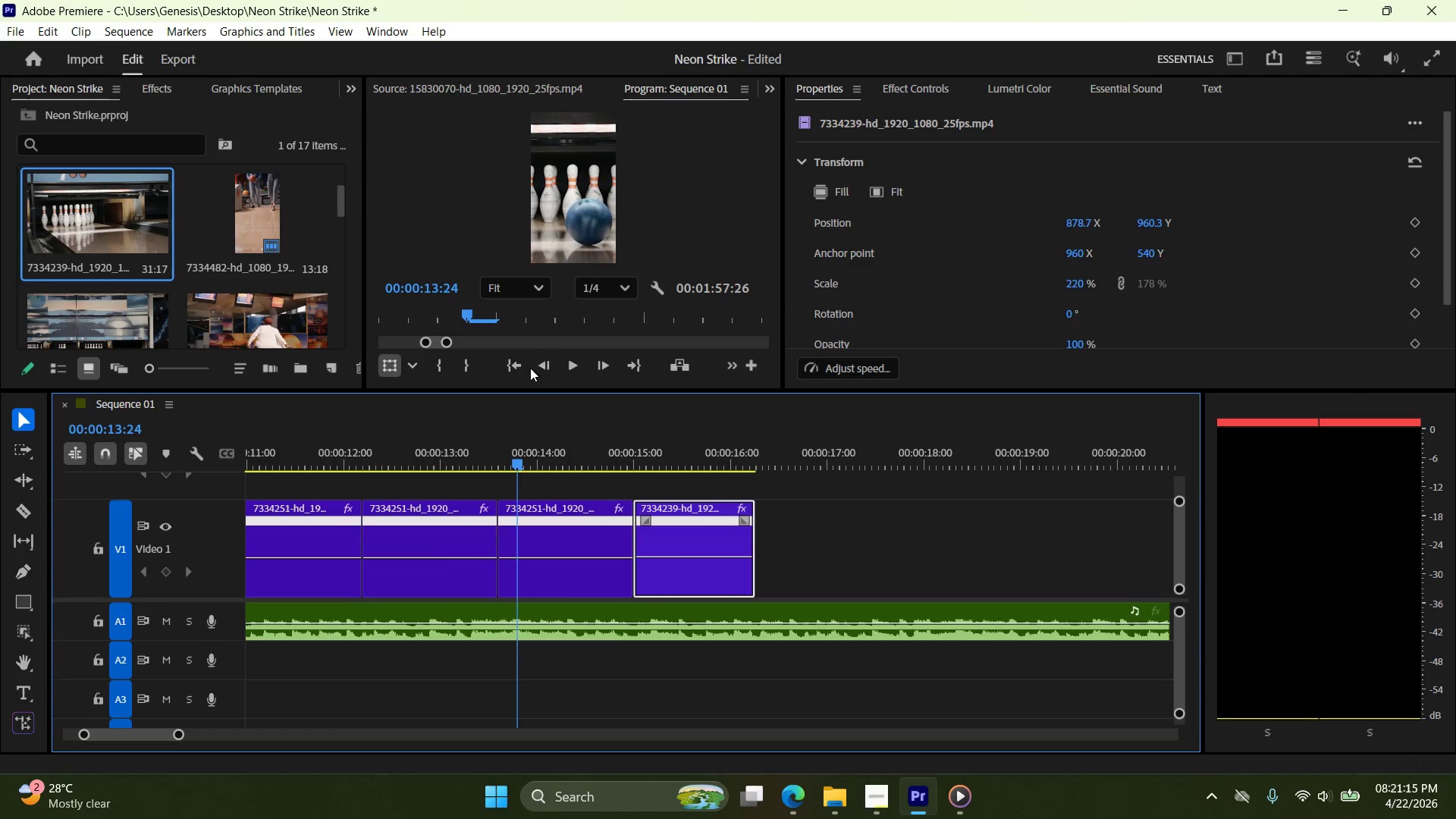 
left_click([522, 368])
 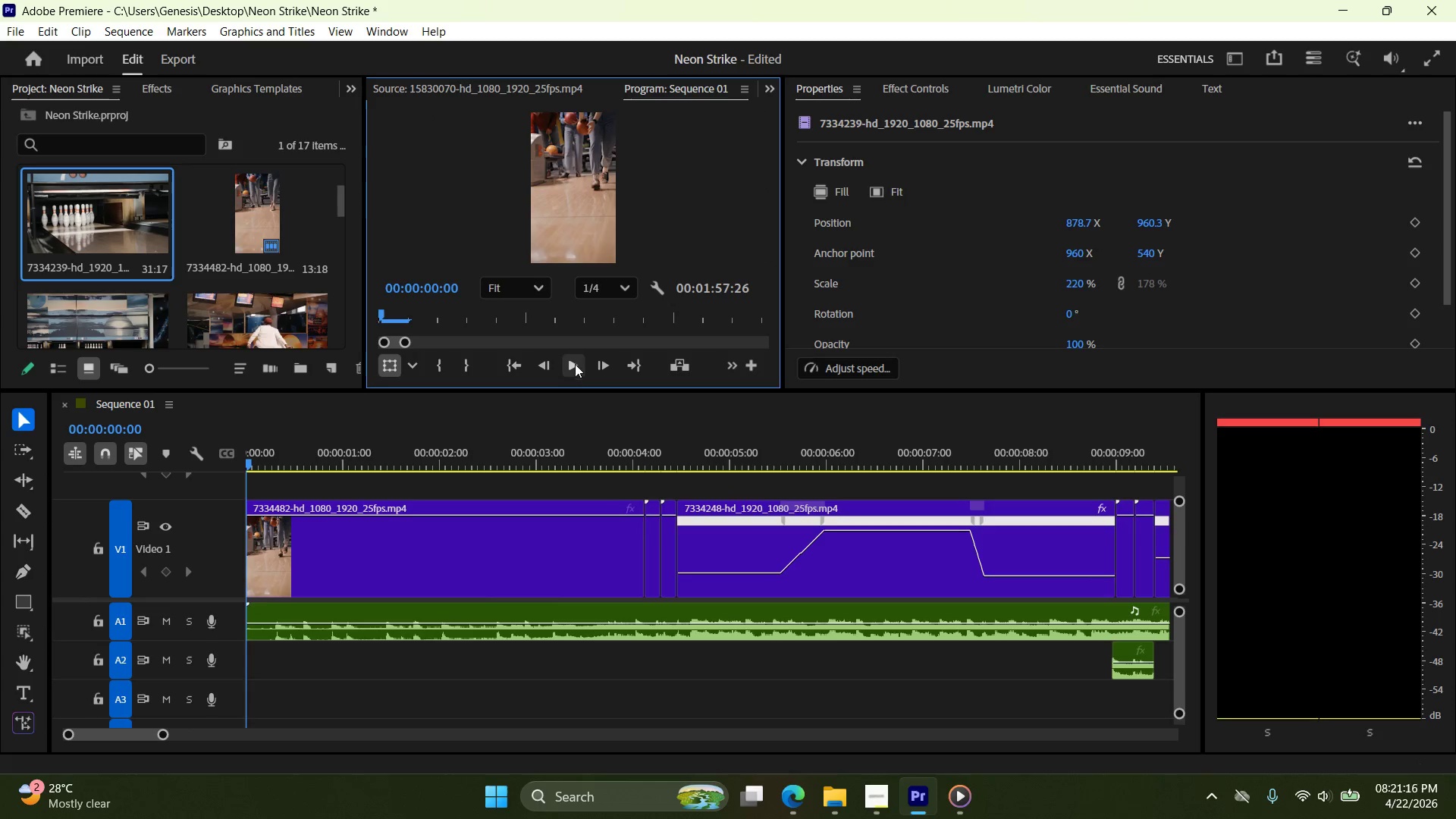 
left_click([576, 366])
 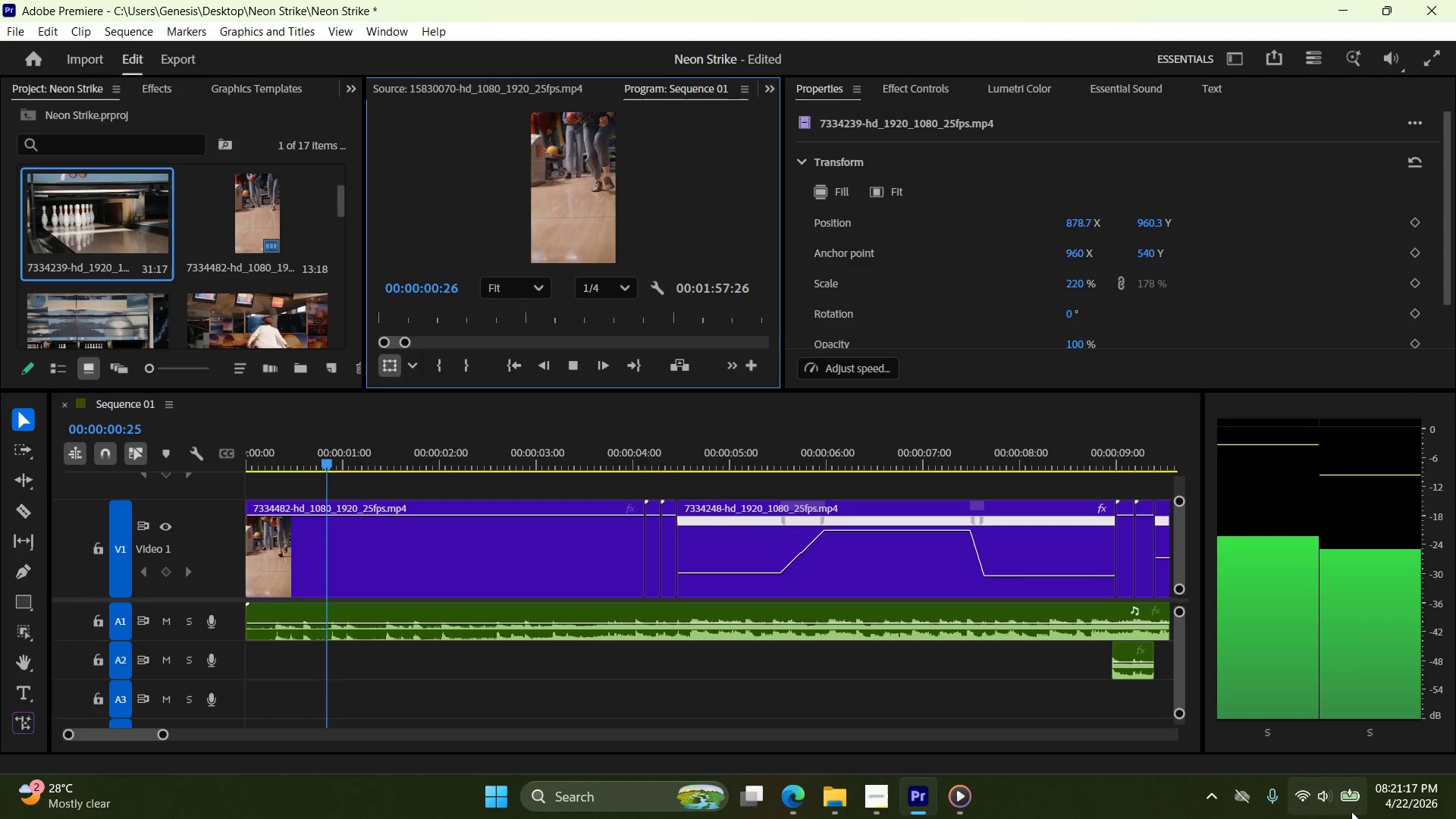 
left_click([1322, 798])
 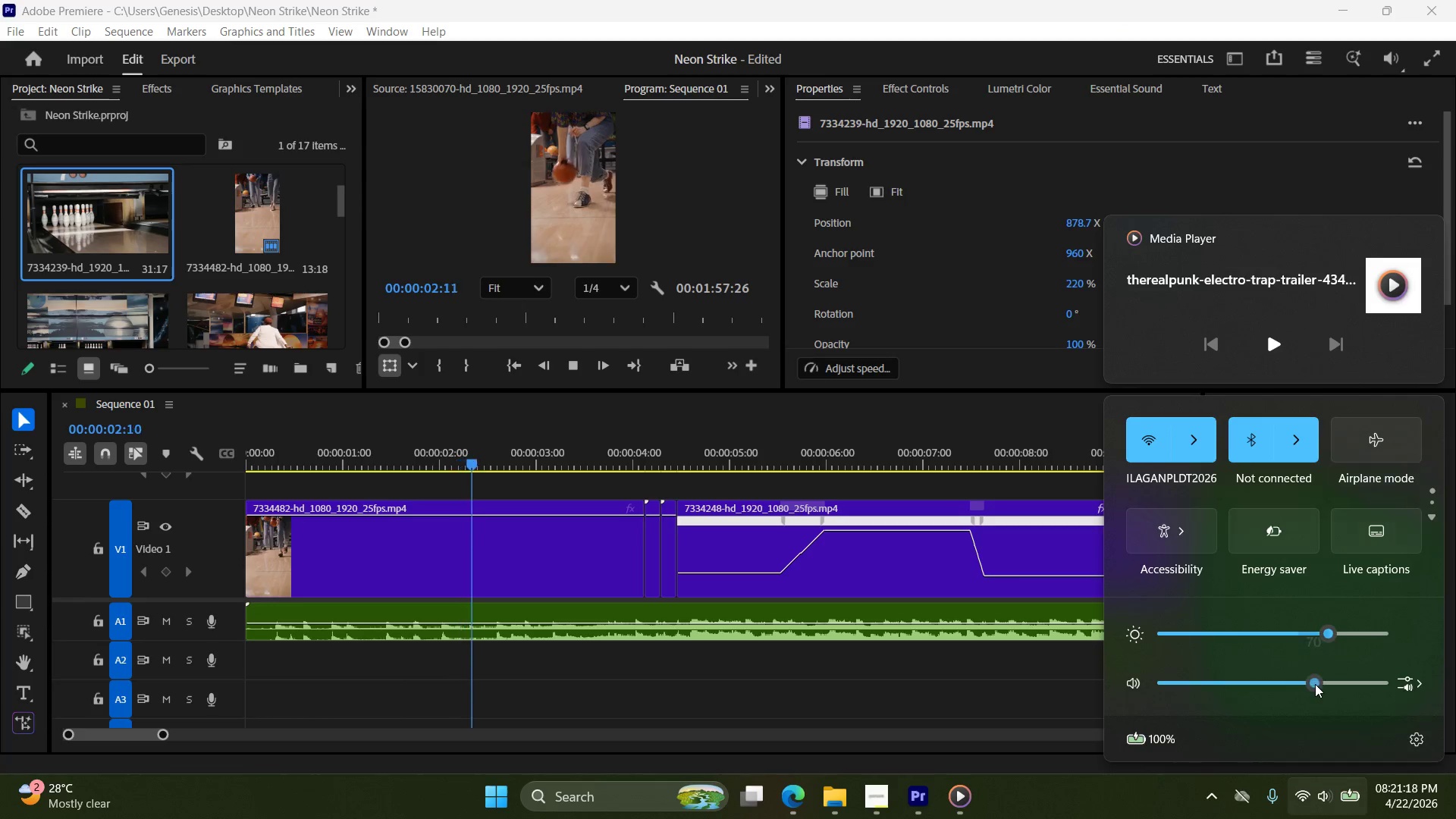 
double_click([1341, 678])
 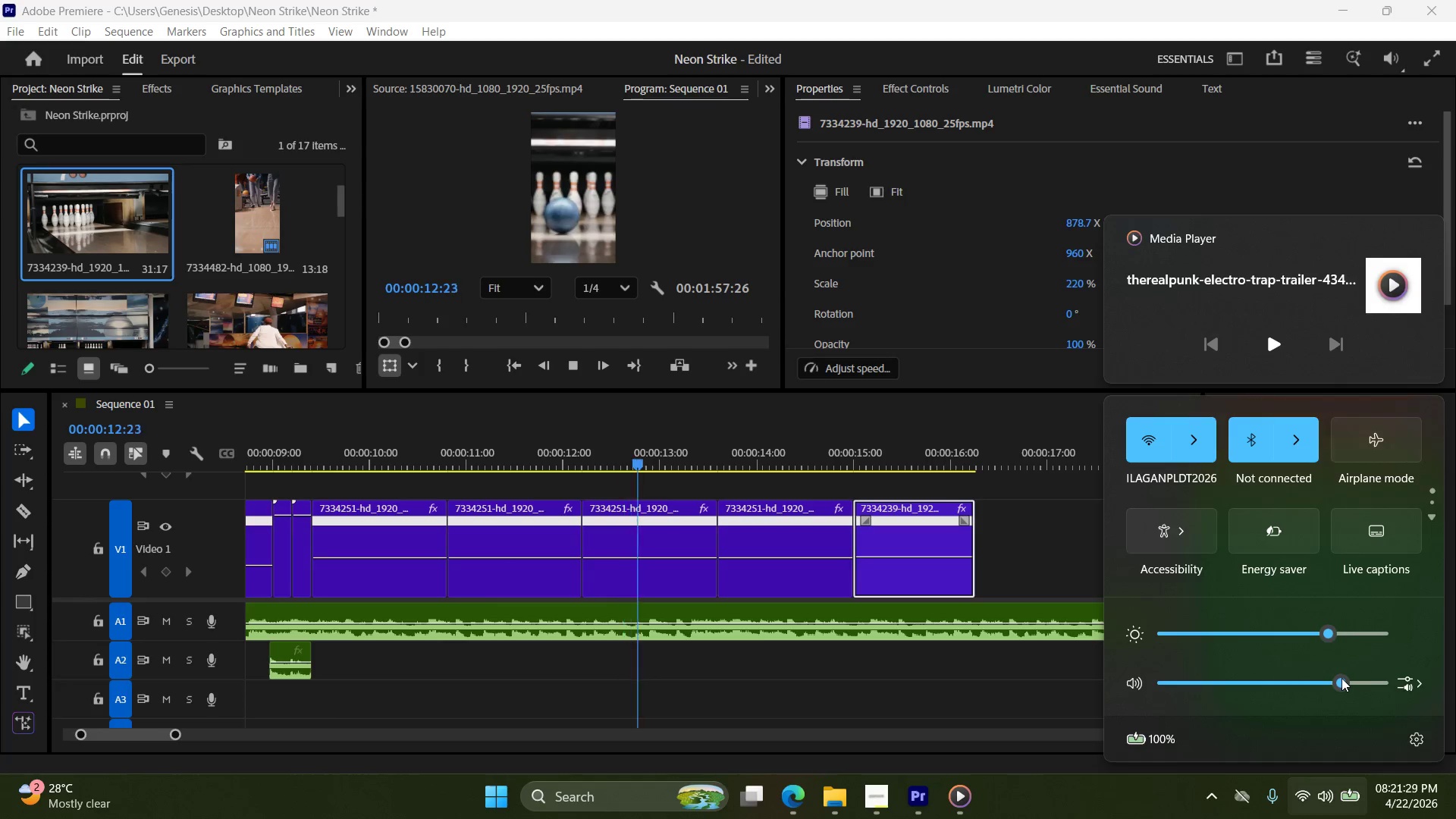 
wait(15.0)
 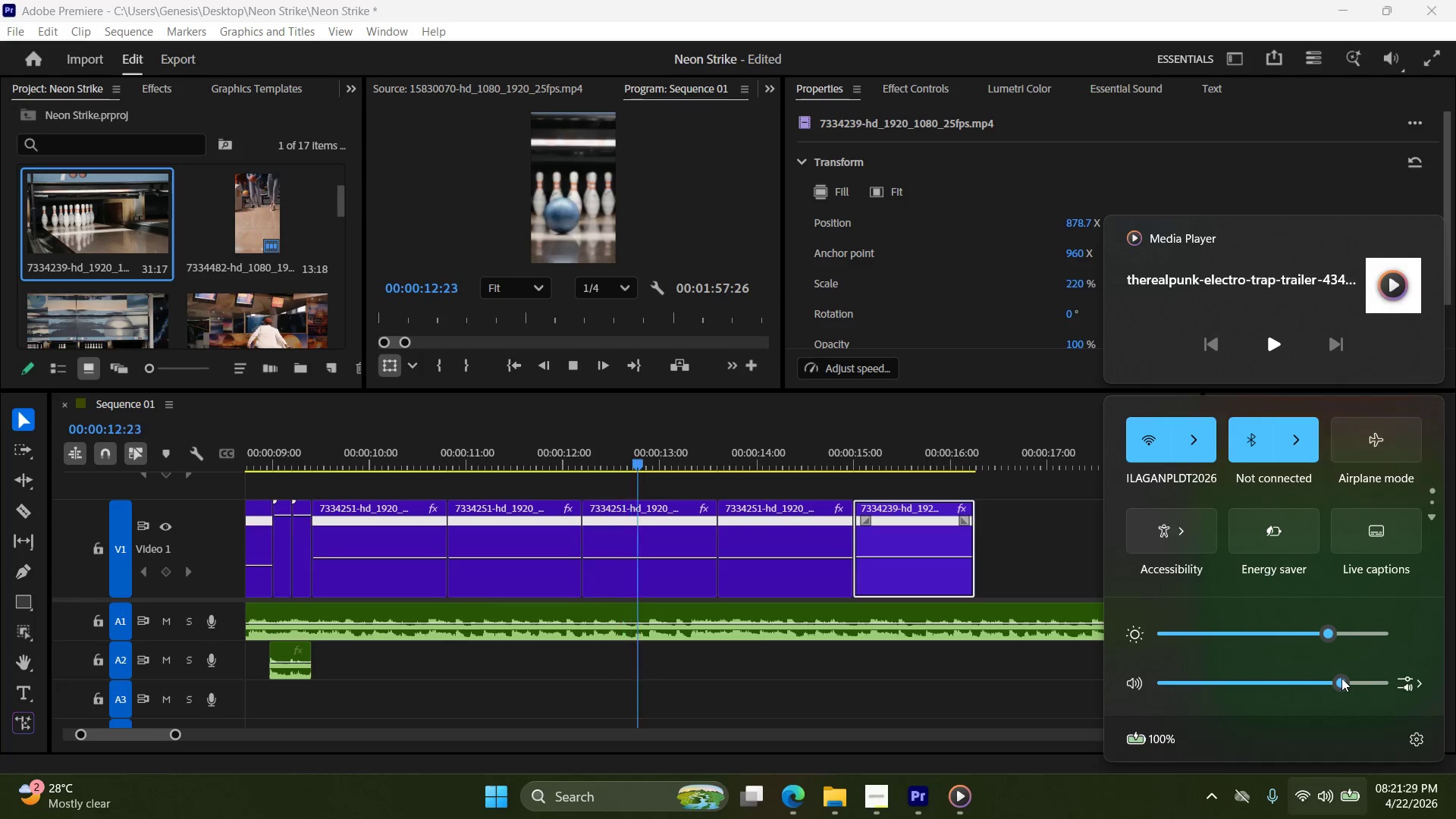 
left_click([574, 366])
 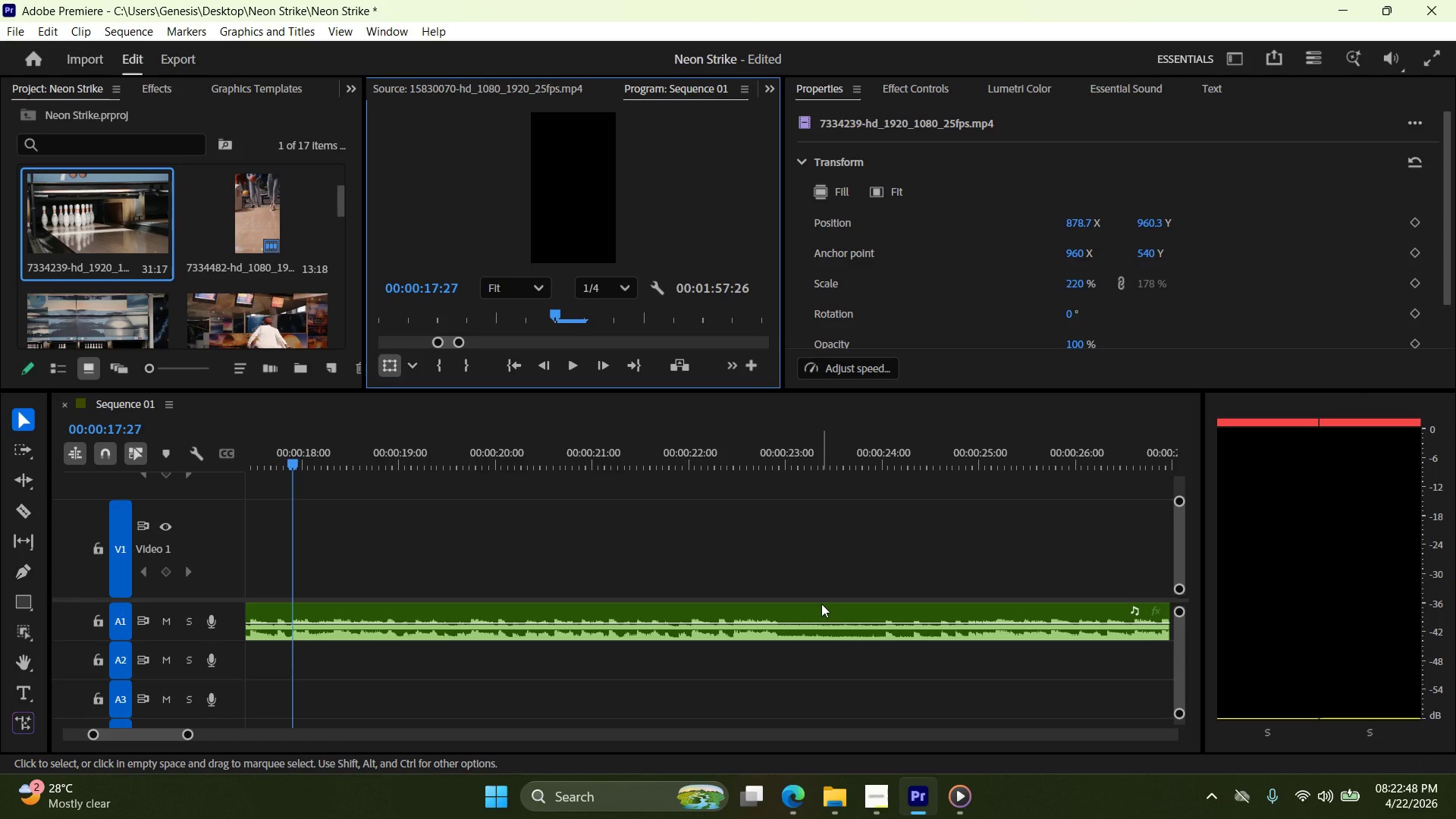 
wait(79.34)
 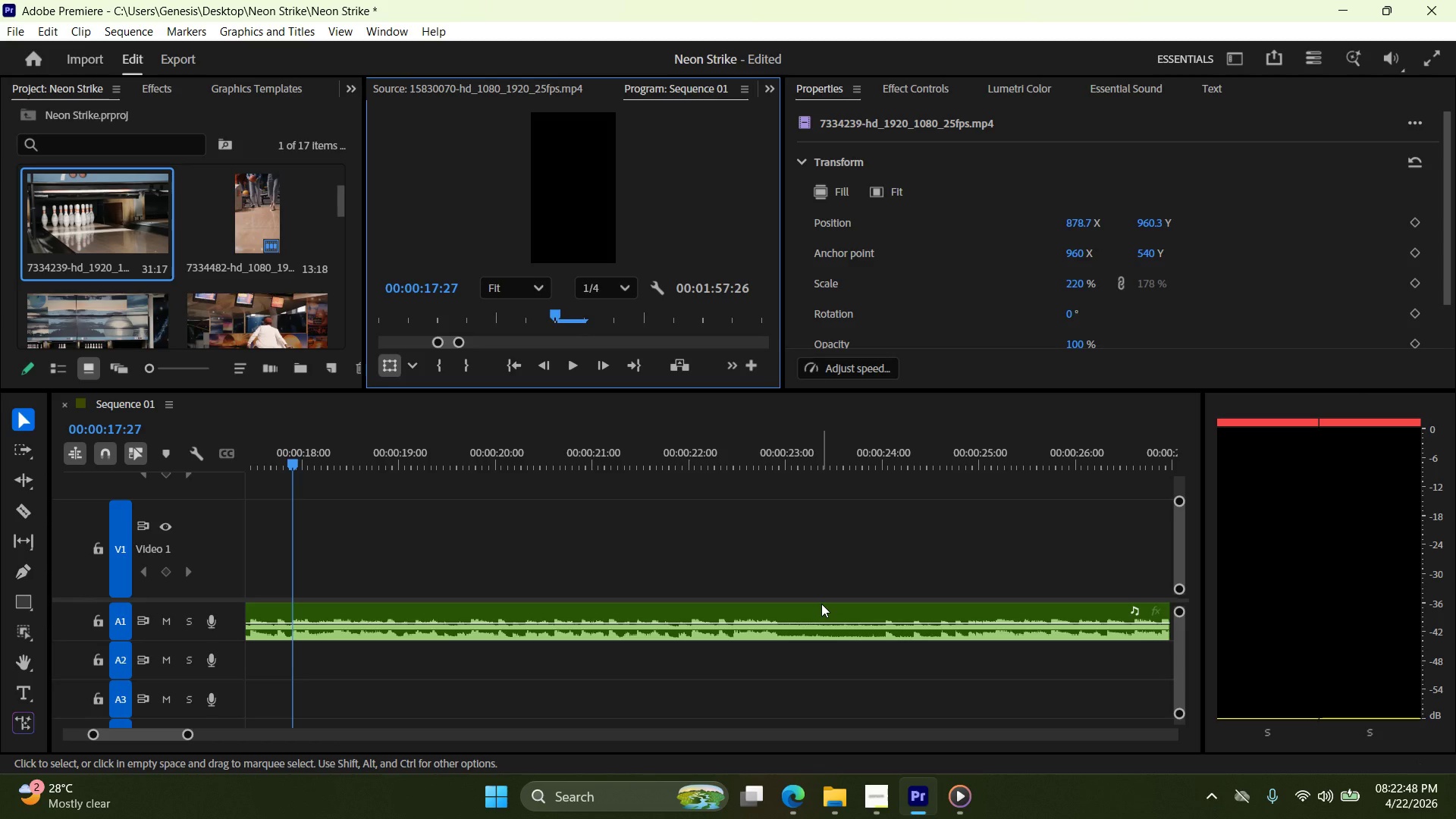 
left_click_drag(start_coordinate=[293, 463], to_coordinate=[510, 468])
 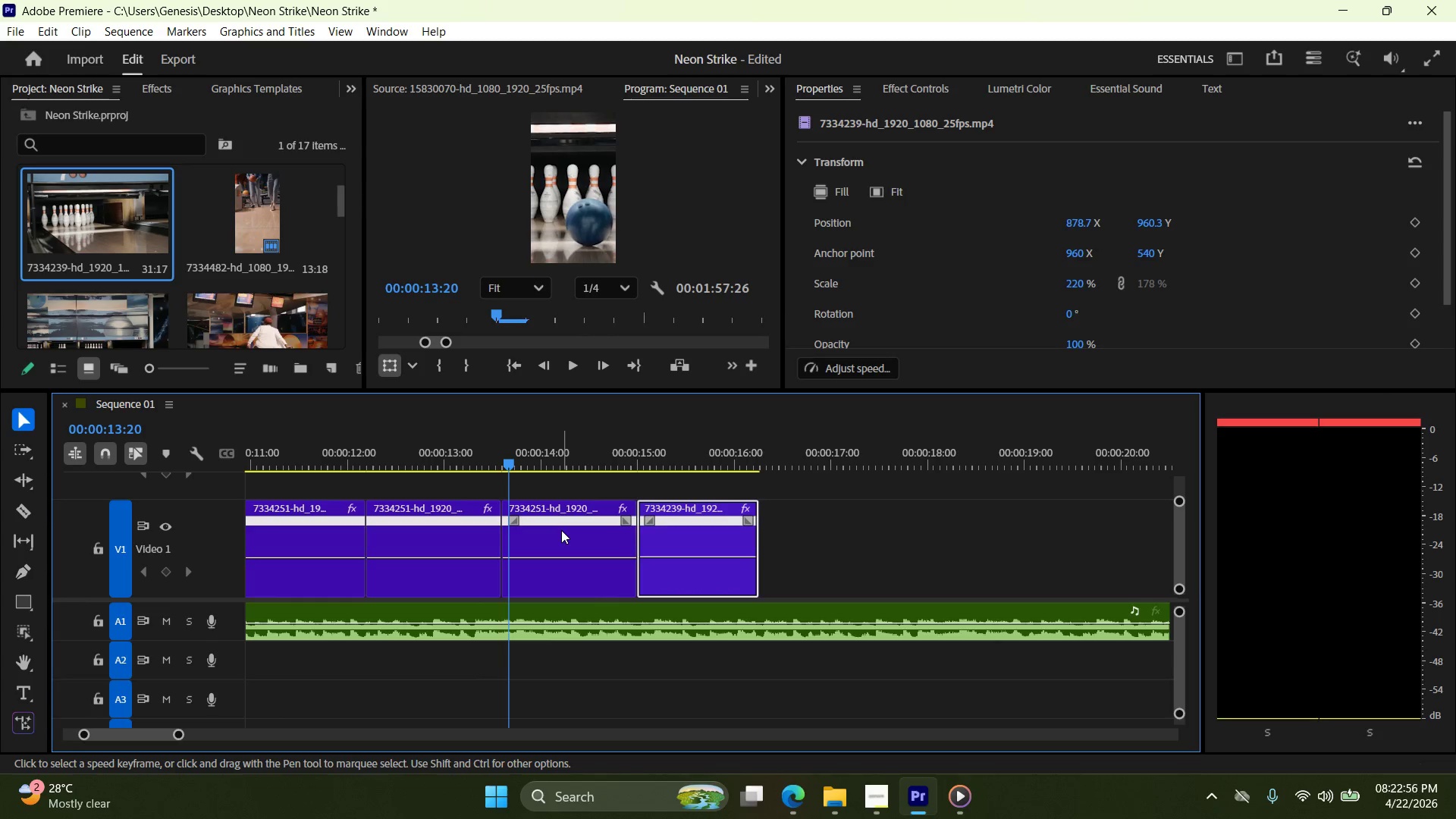 
left_click([561, 530])
 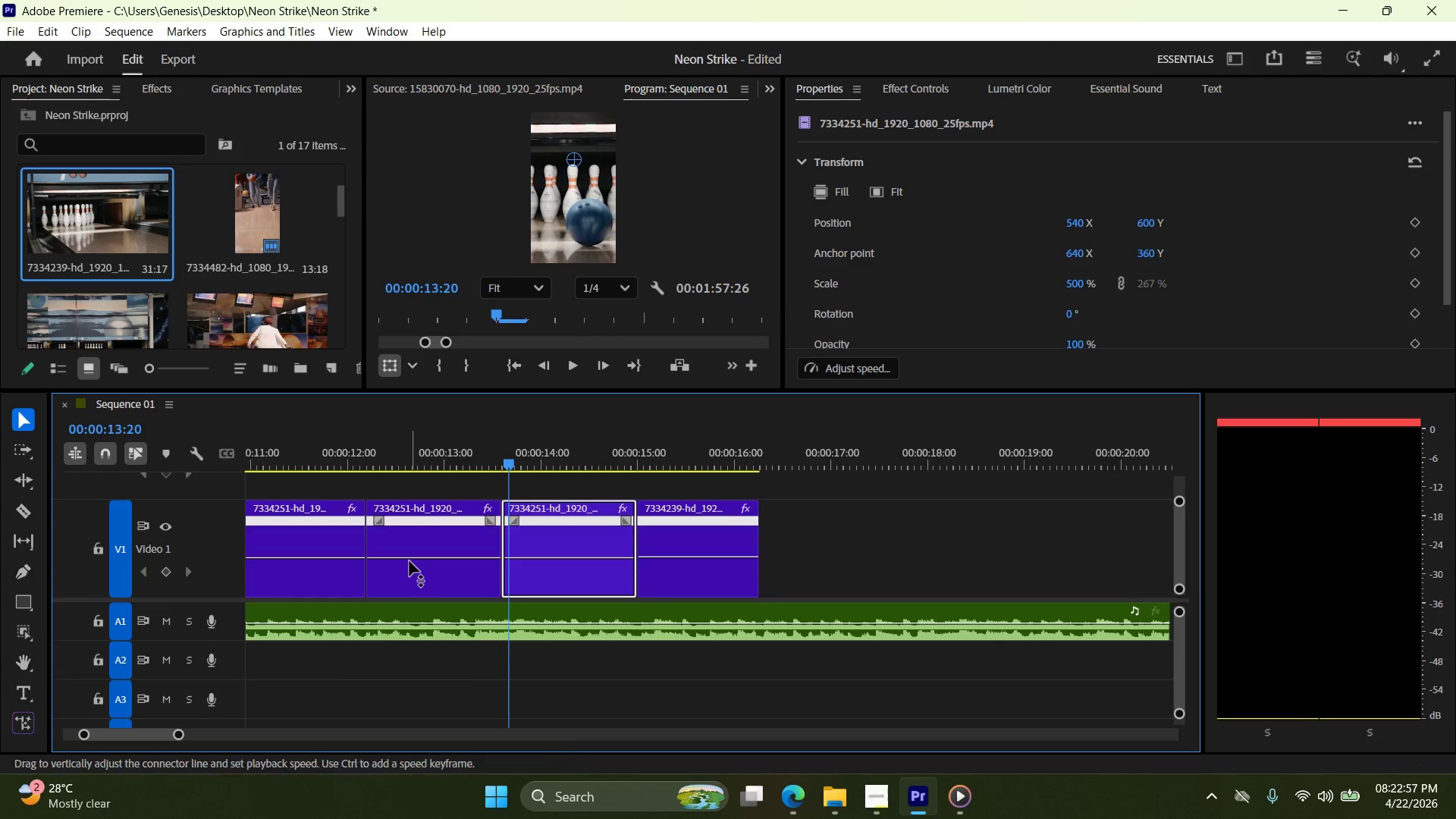 
left_click([410, 561])
 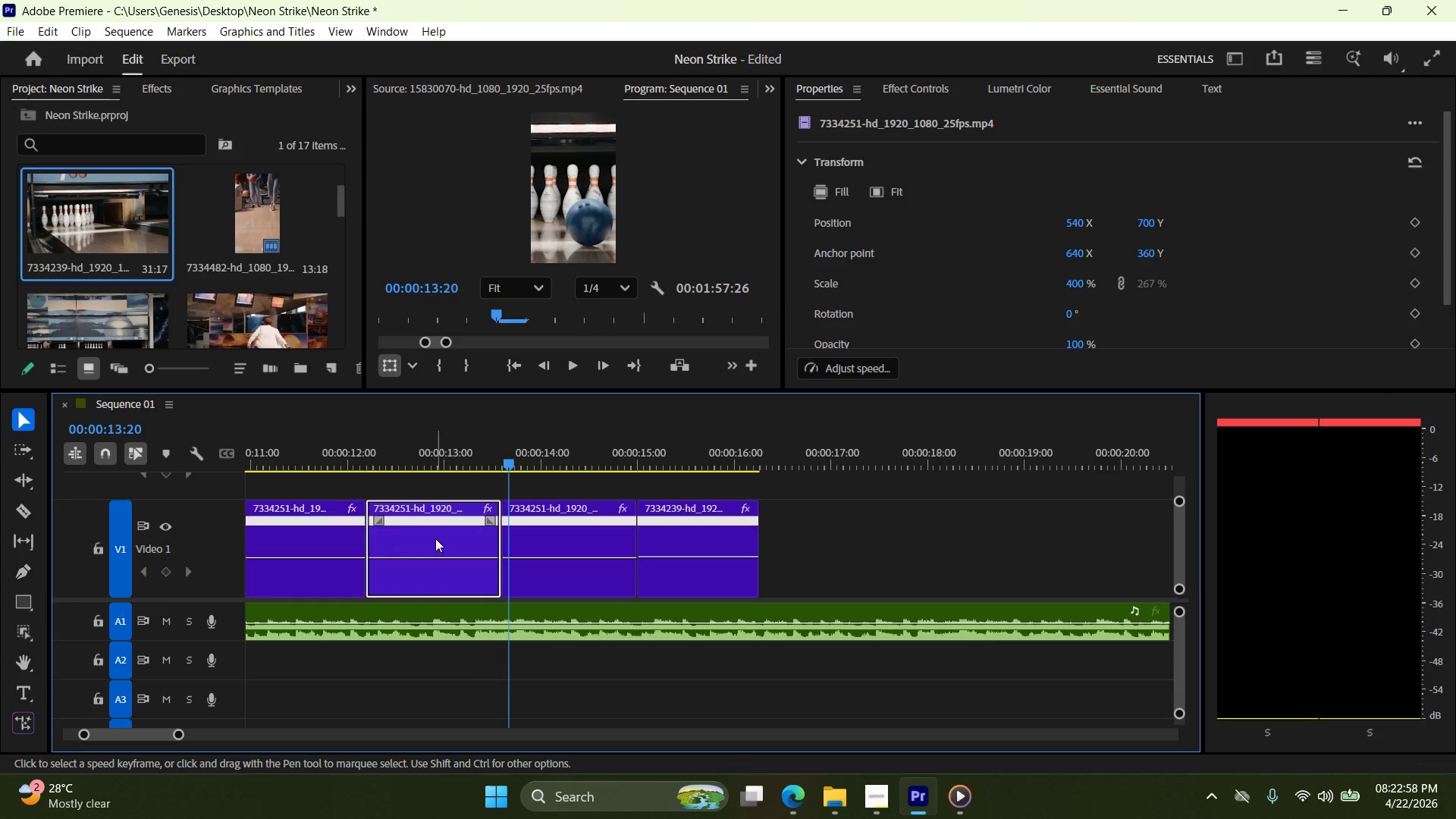 
left_click([437, 537])
 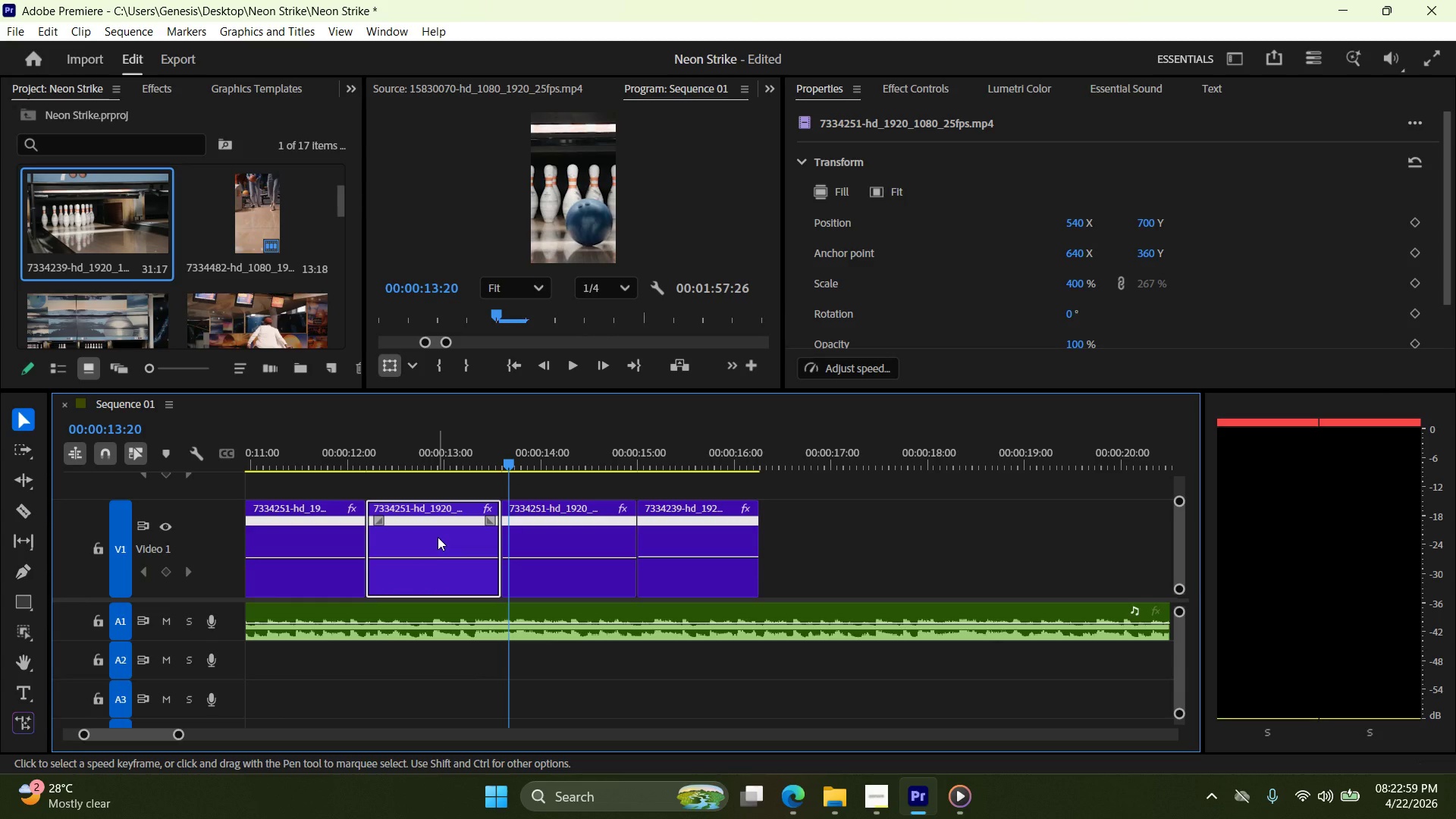 
hold_key(key=ControlLeft, duration=0.61)
 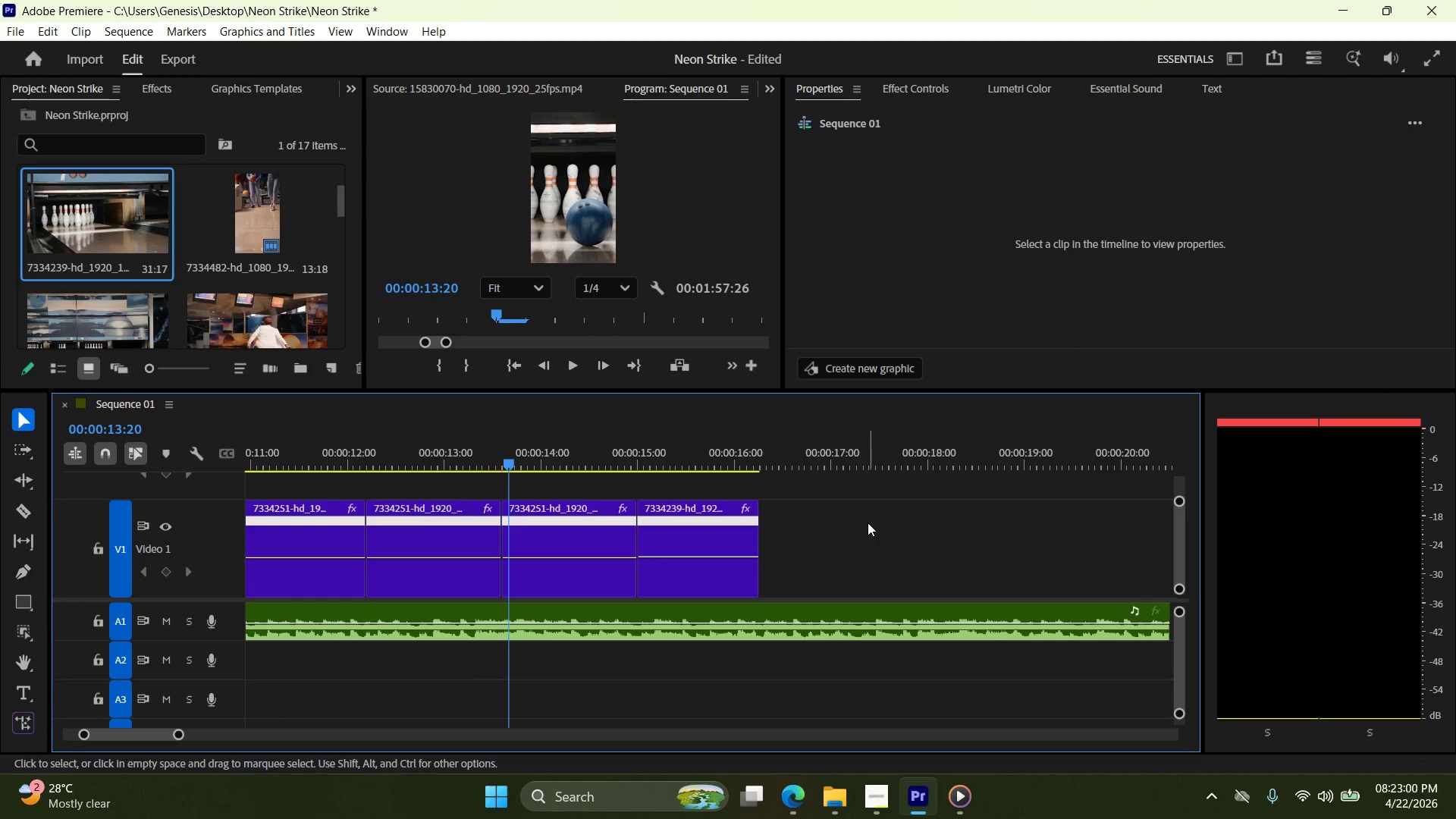 
key(C)
 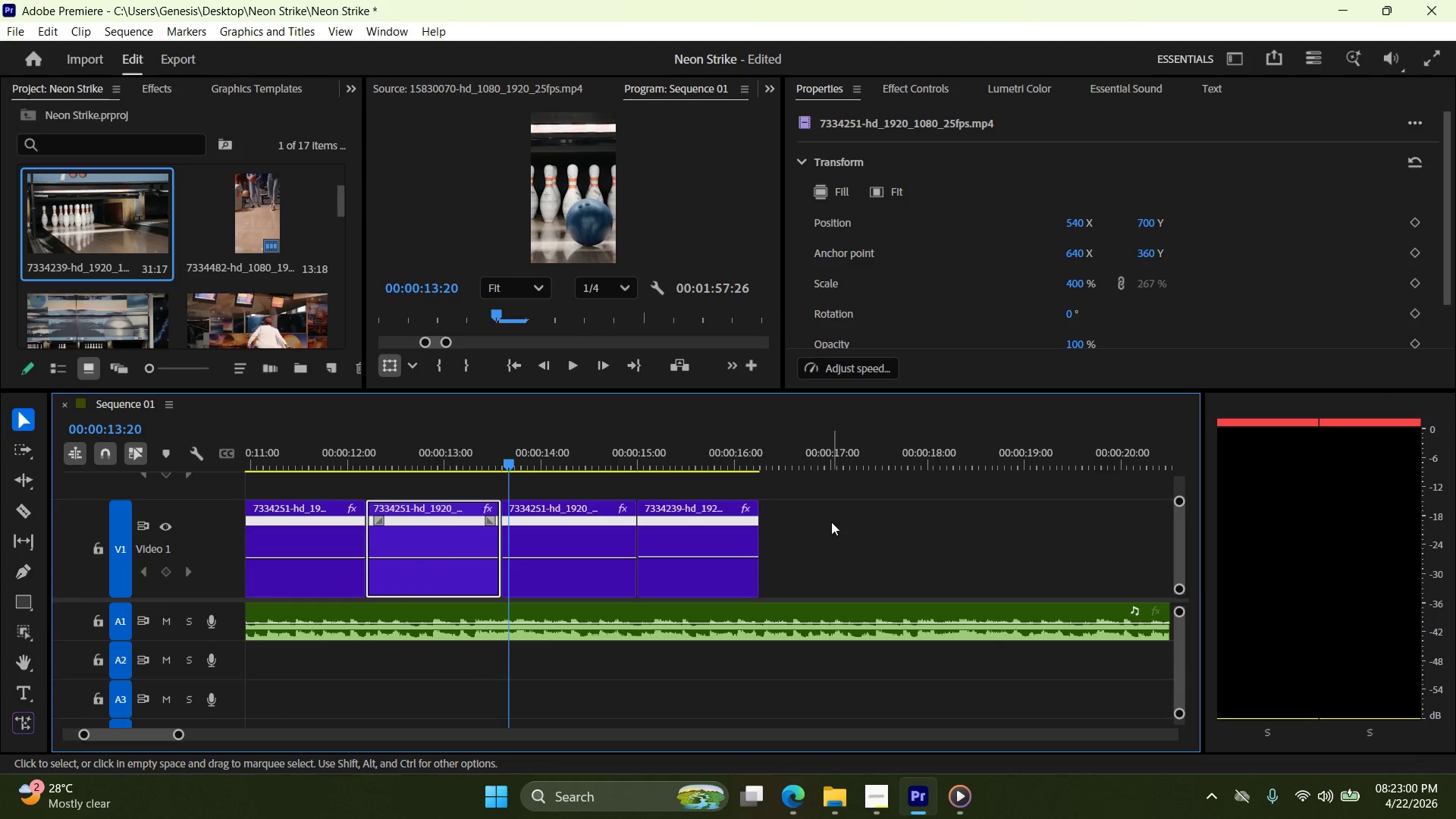 
left_click([868, 522])
 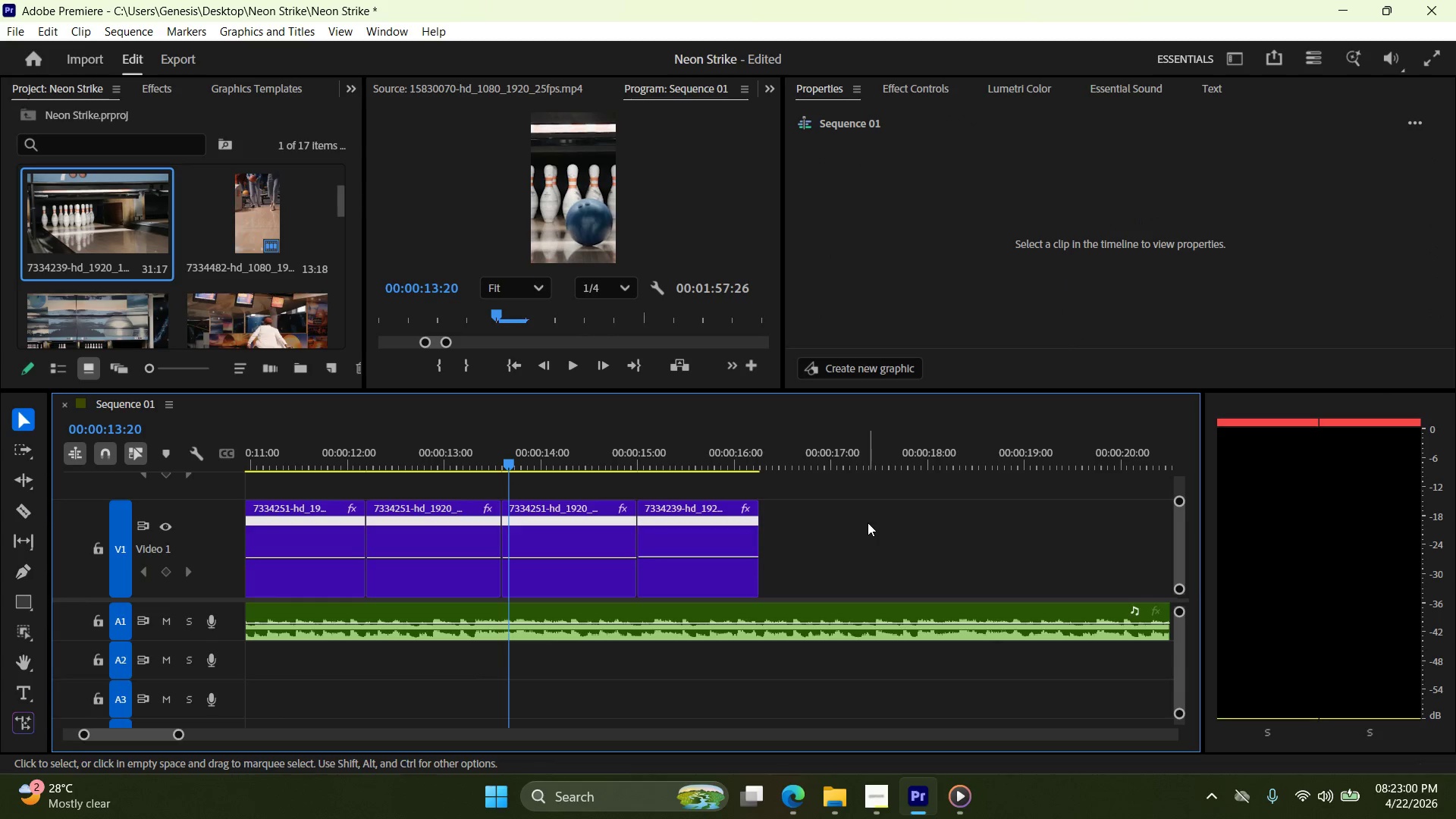 
key(Control+ControlLeft)
 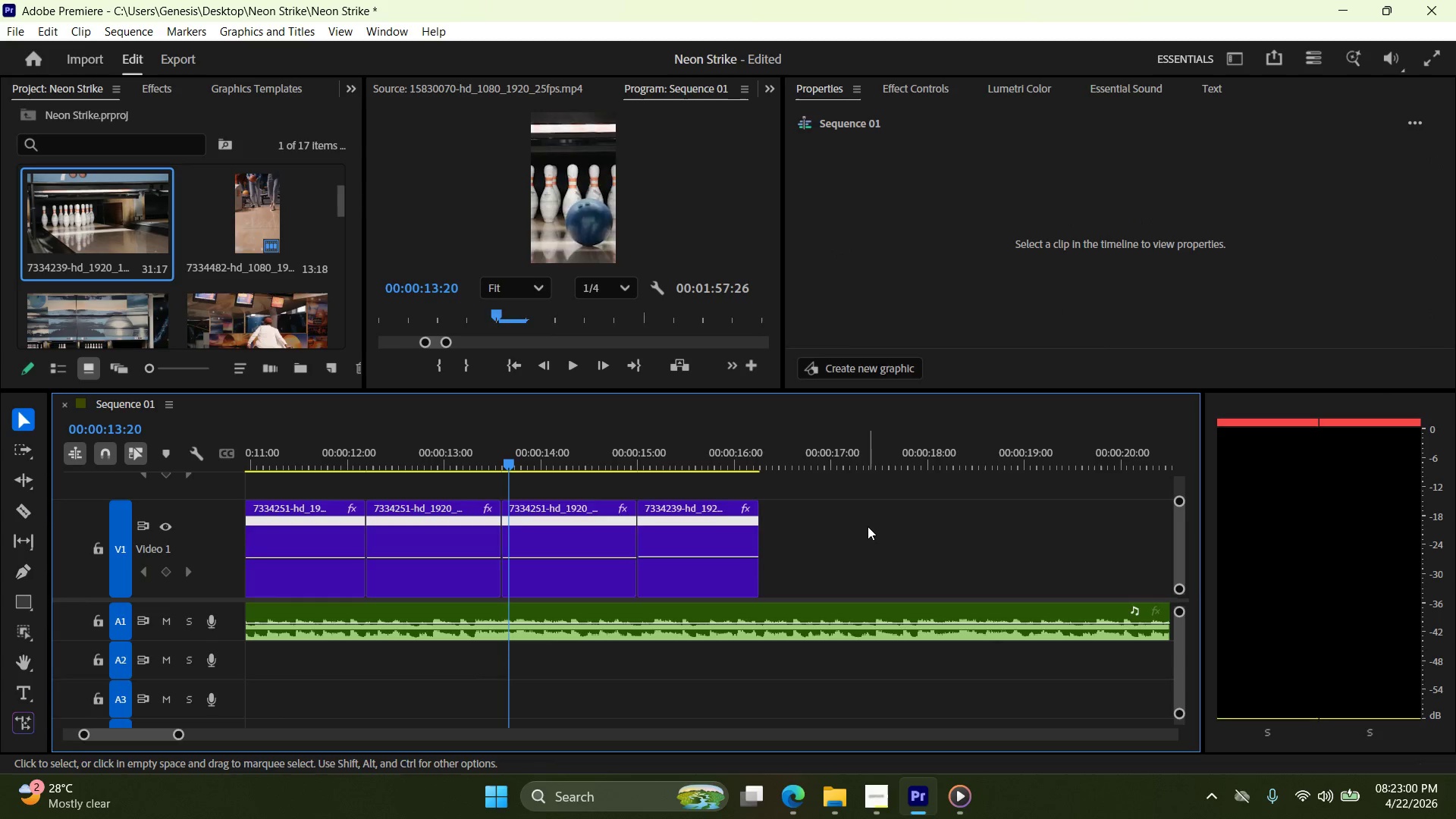 
key(Control+V)
 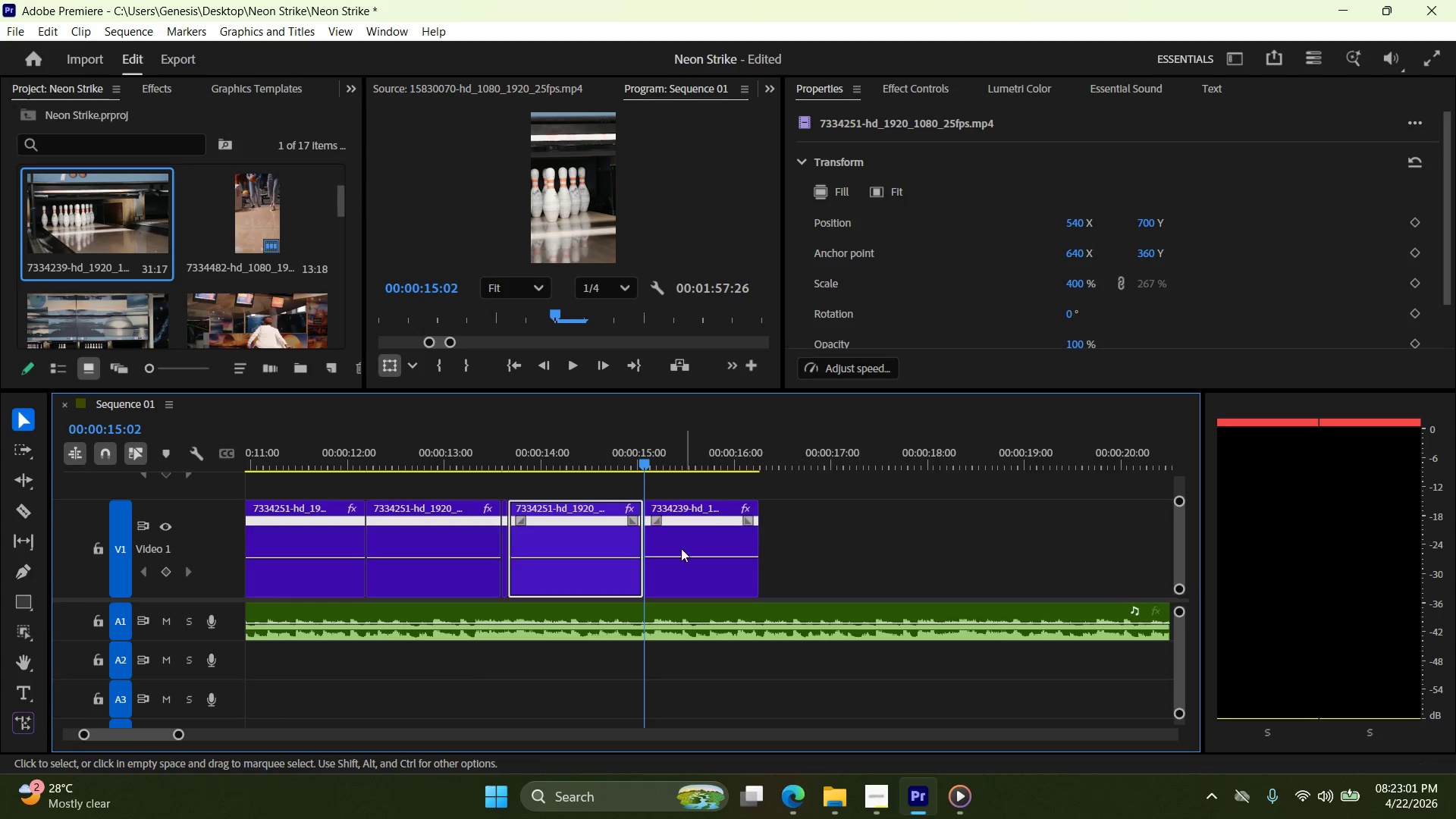 
key(Control+ControlLeft)
 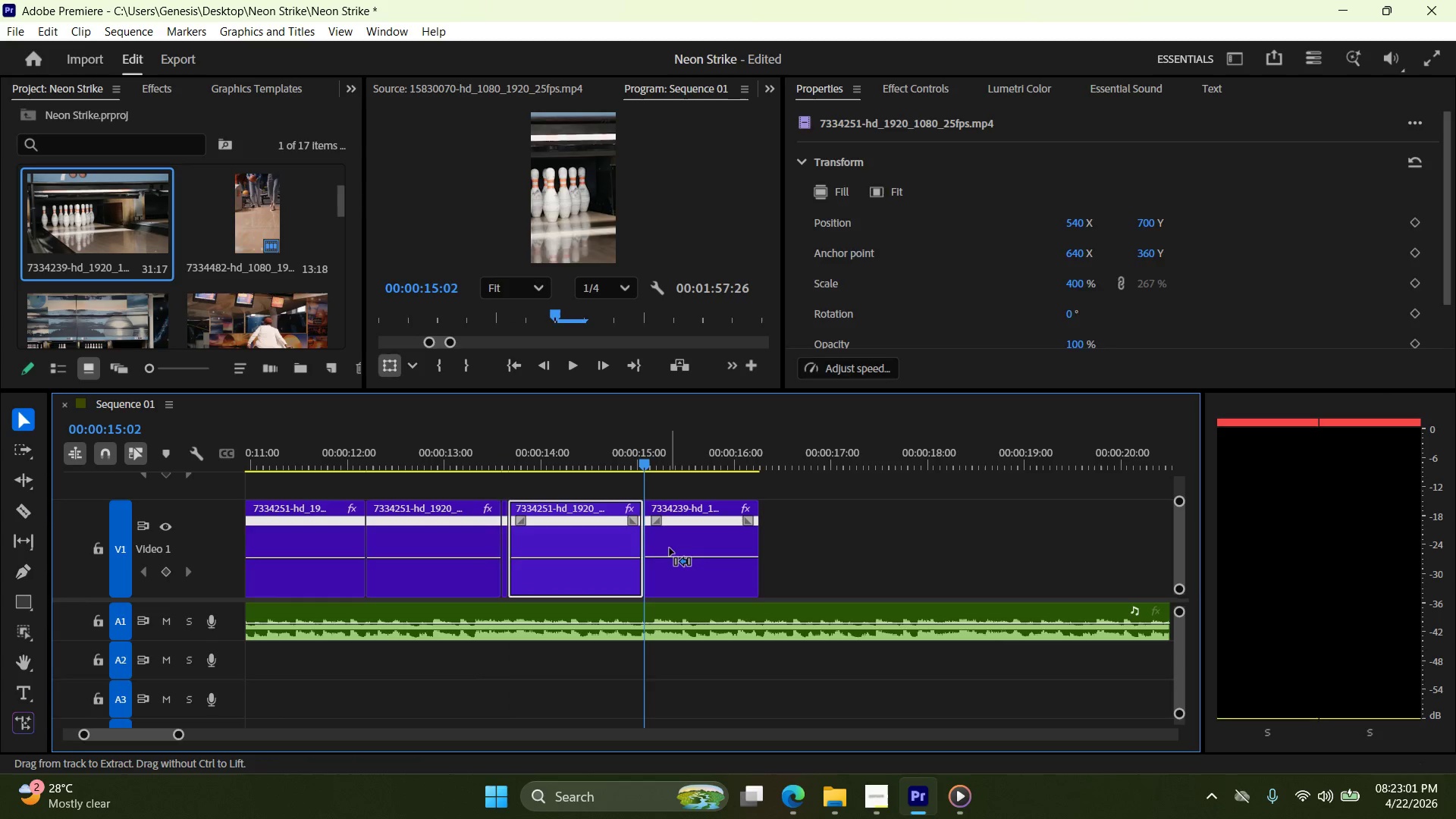 
key(Control+Z)
 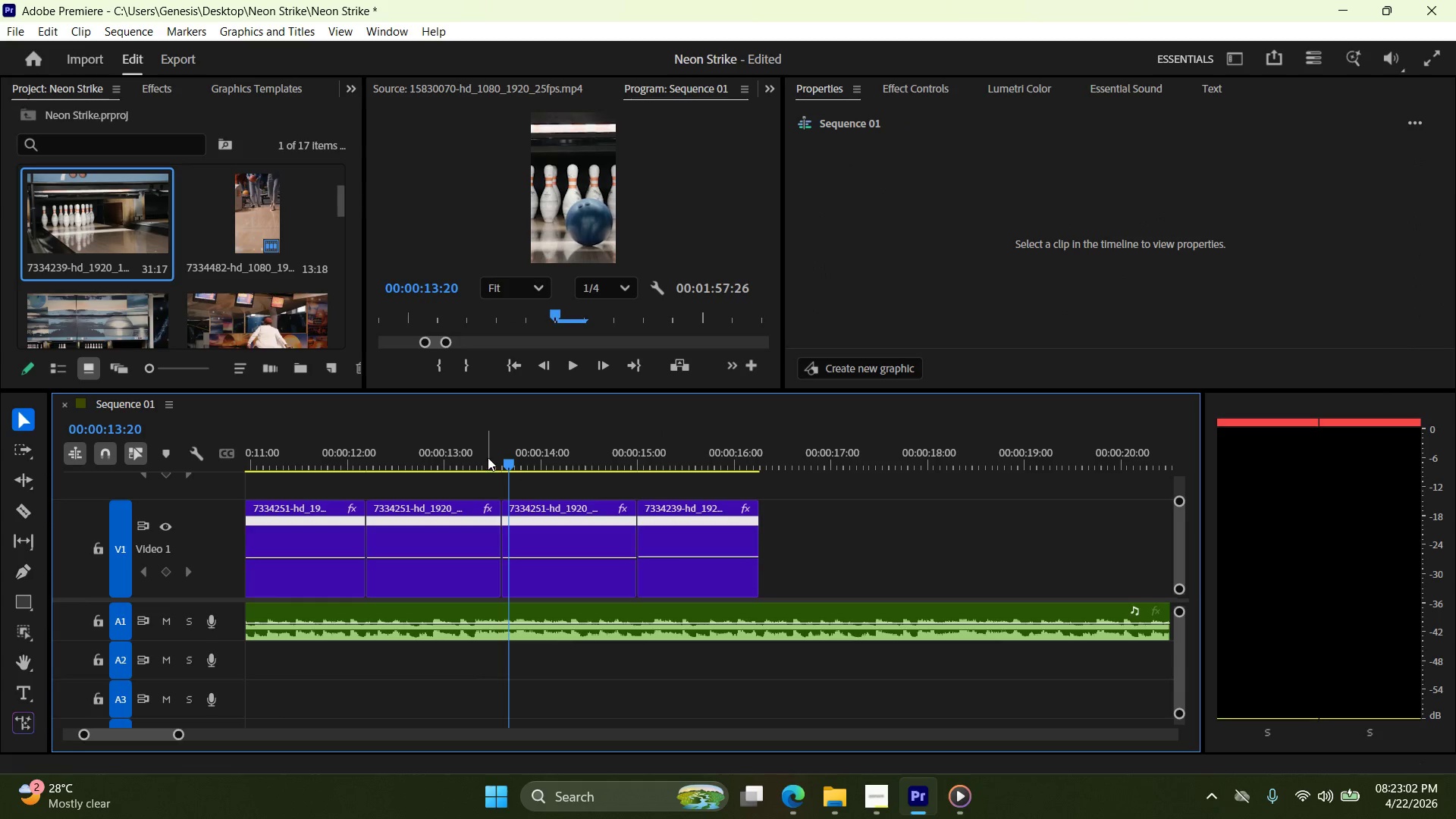 
left_click_drag(start_coordinate=[507, 467], to_coordinate=[919, 498])
 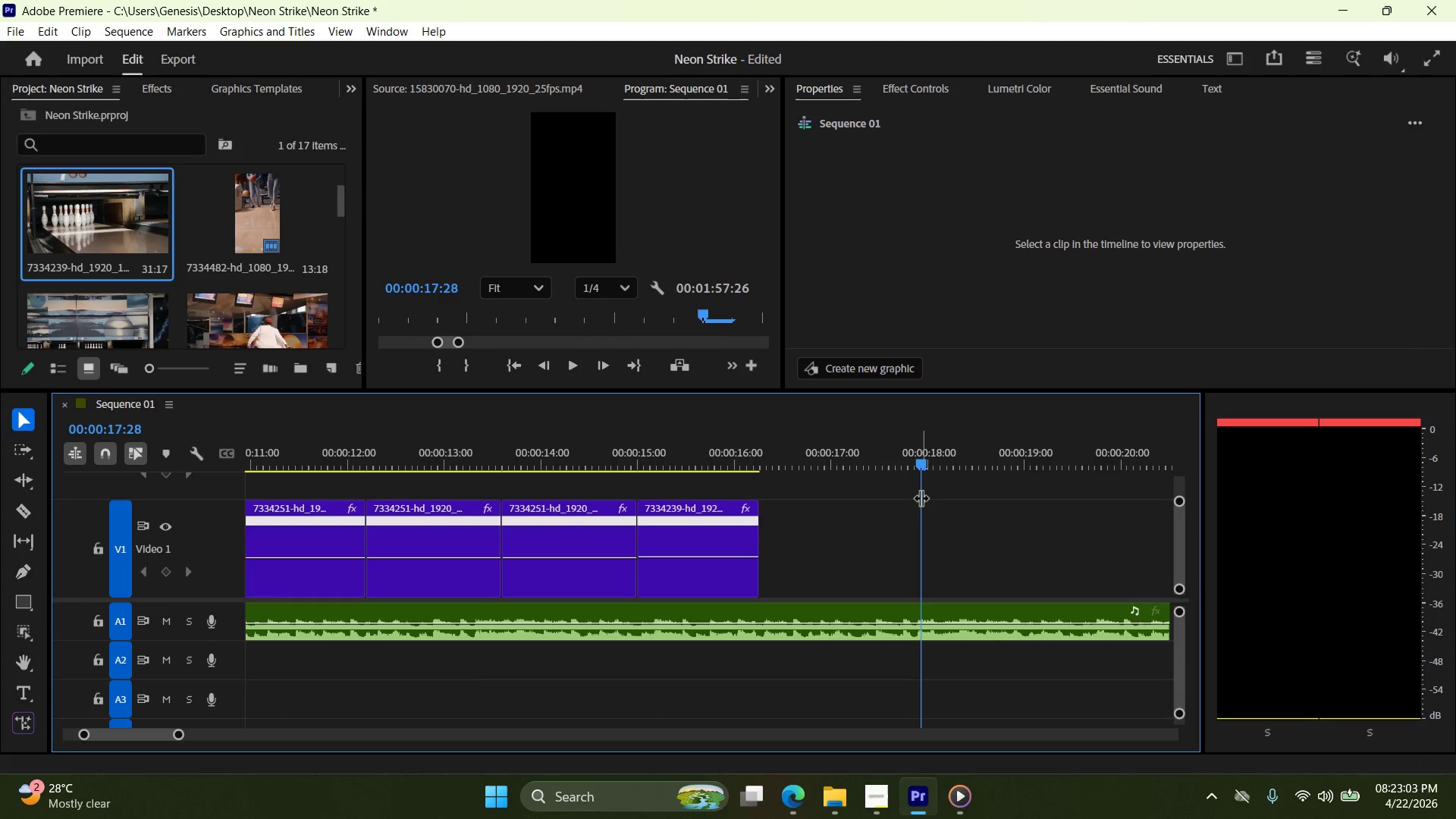 
key(Control+ControlLeft)
 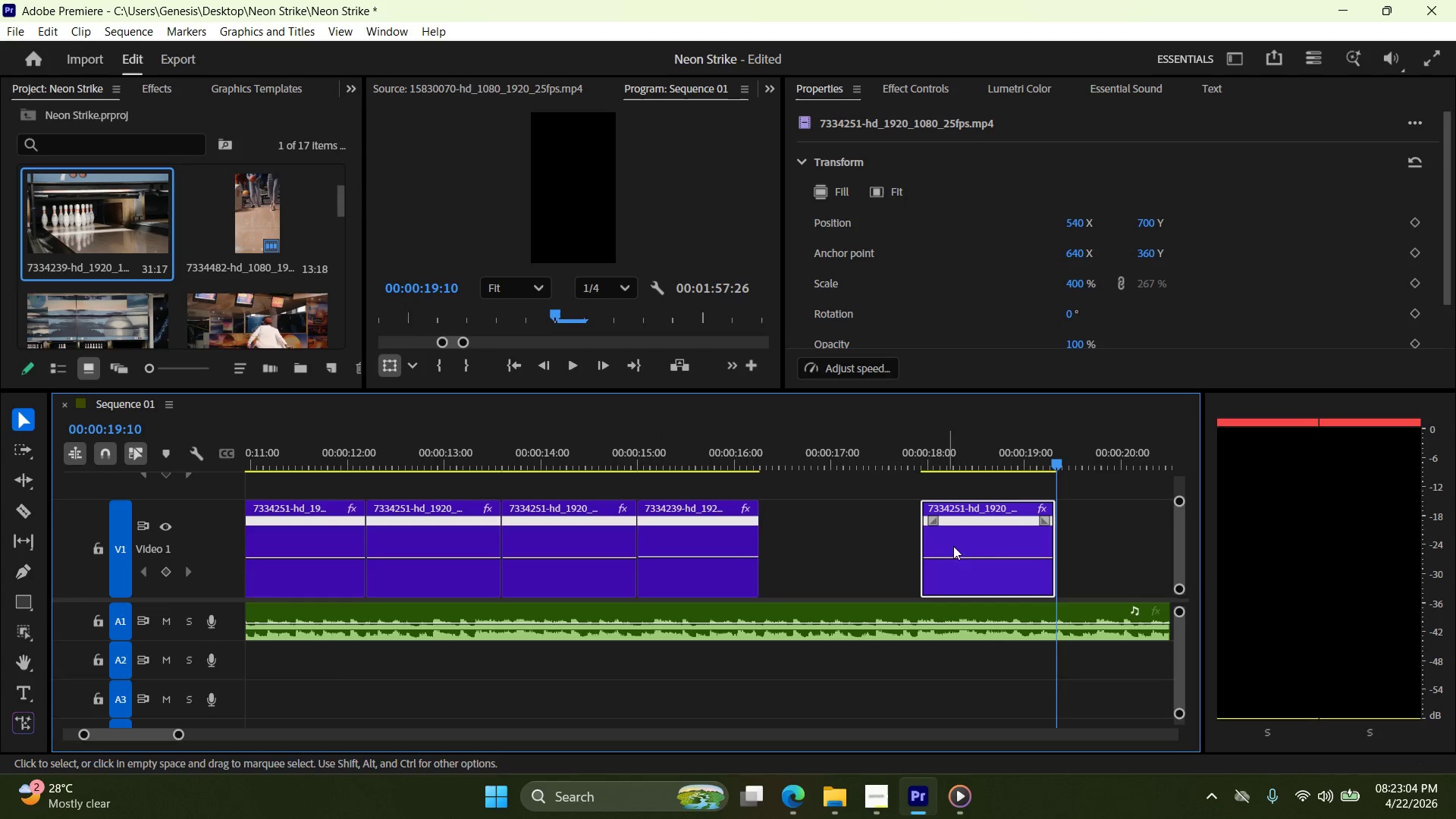 
left_click_drag(start_coordinate=[976, 544], to_coordinate=[836, 545])
 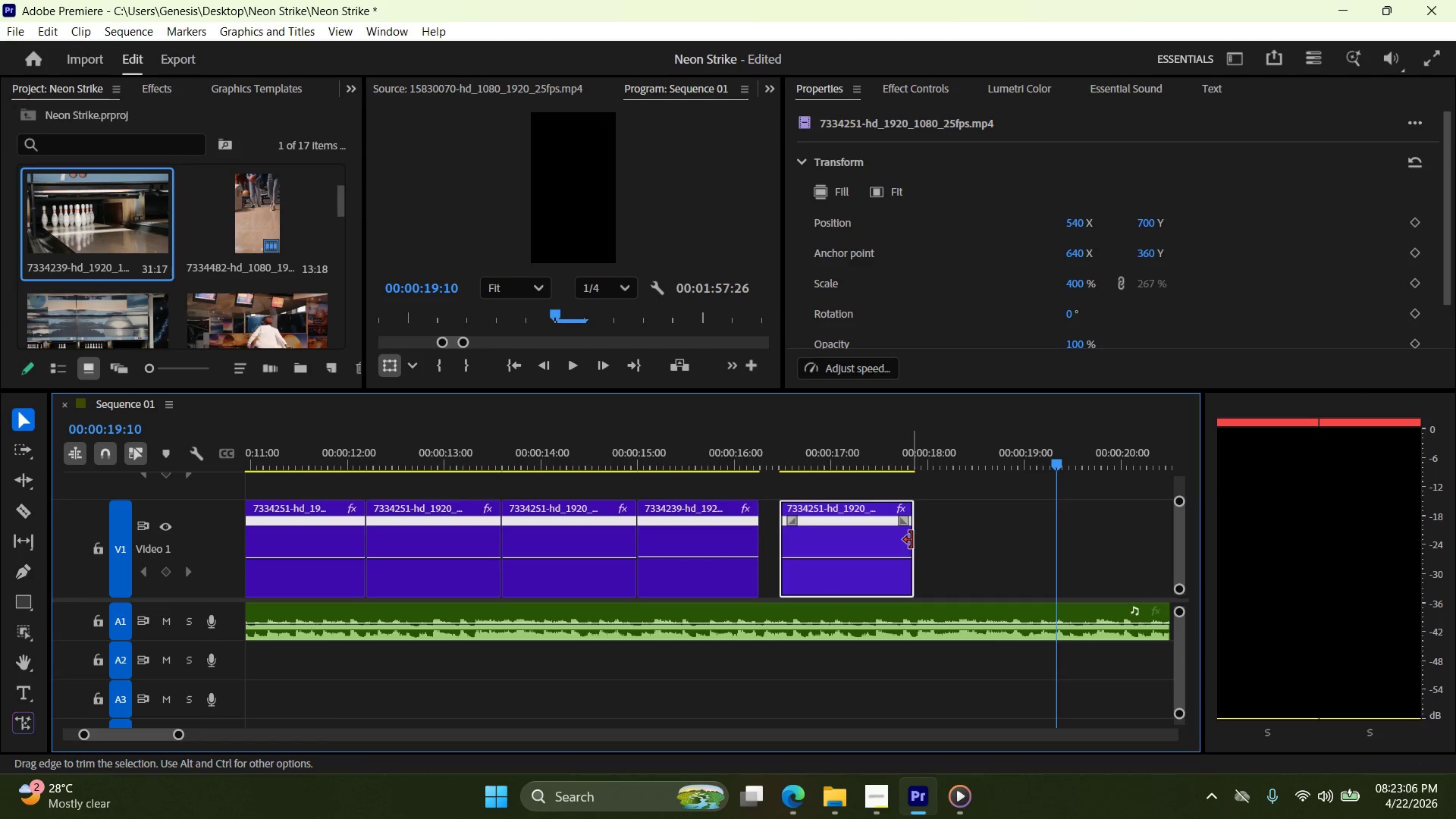 
left_click_drag(start_coordinate=[912, 541], to_coordinate=[982, 541])
 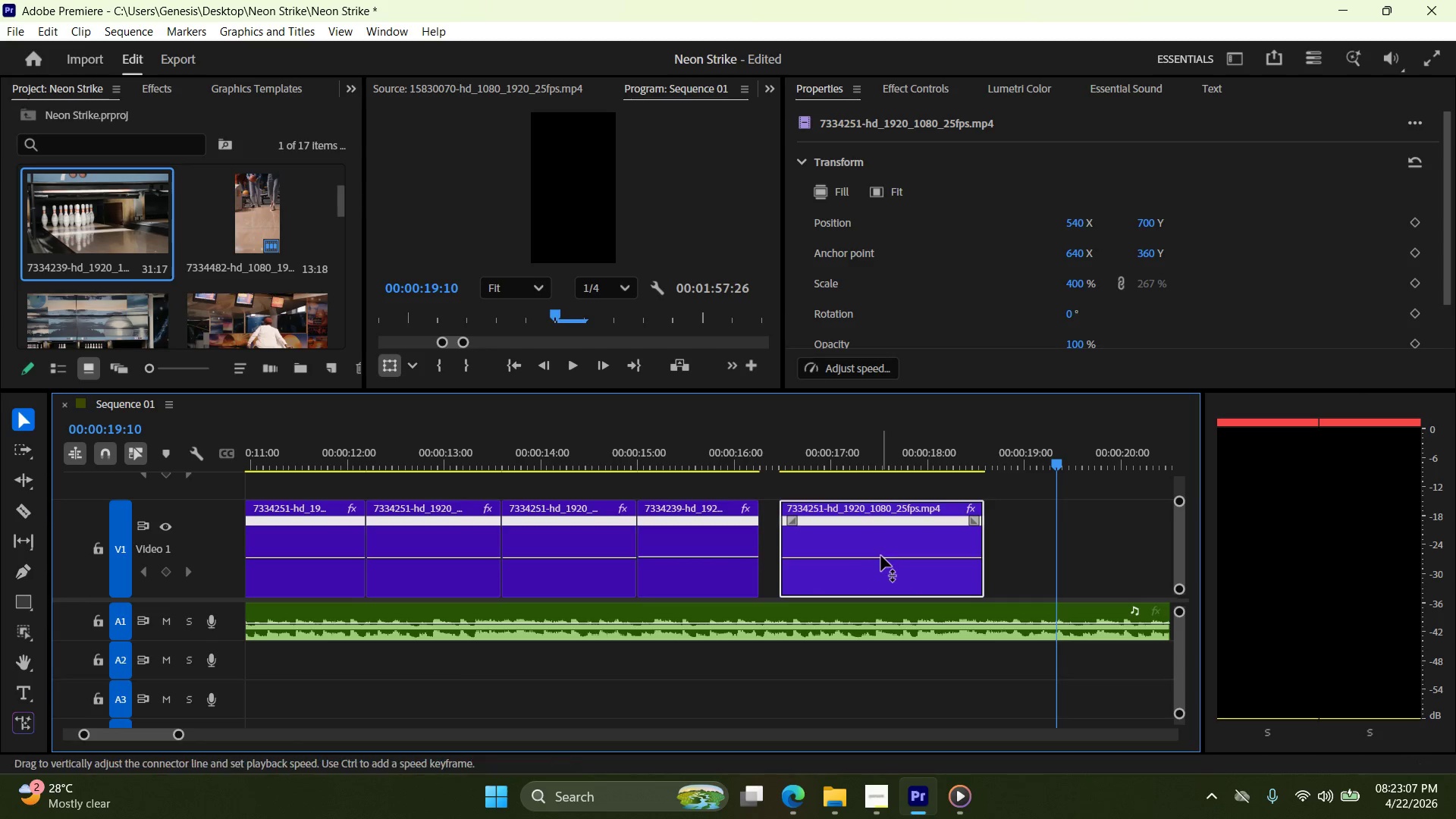 
left_click_drag(start_coordinate=[881, 556], to_coordinate=[883, 538])
 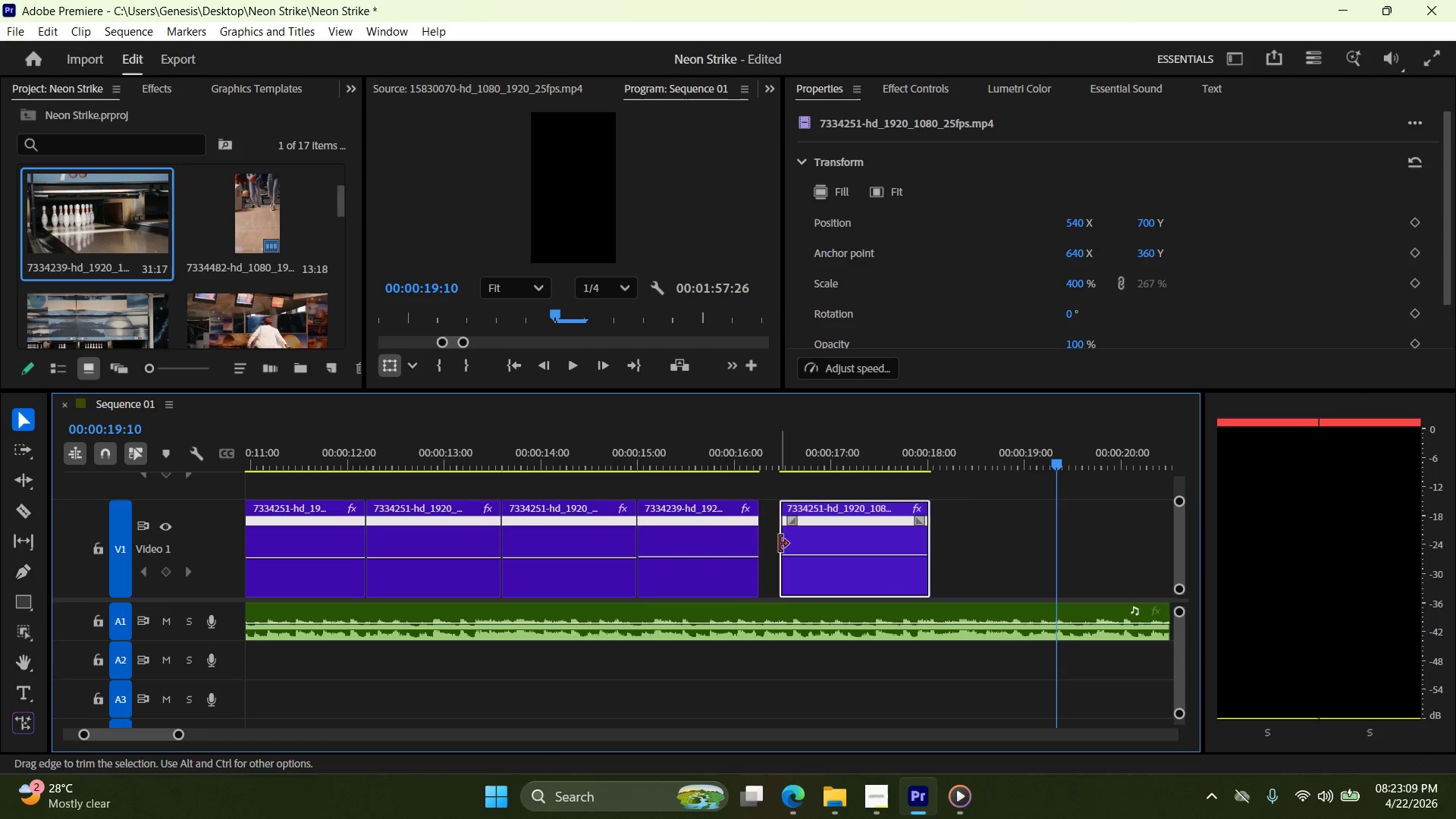 
left_click_drag(start_coordinate=[782, 544], to_coordinate=[839, 547])
 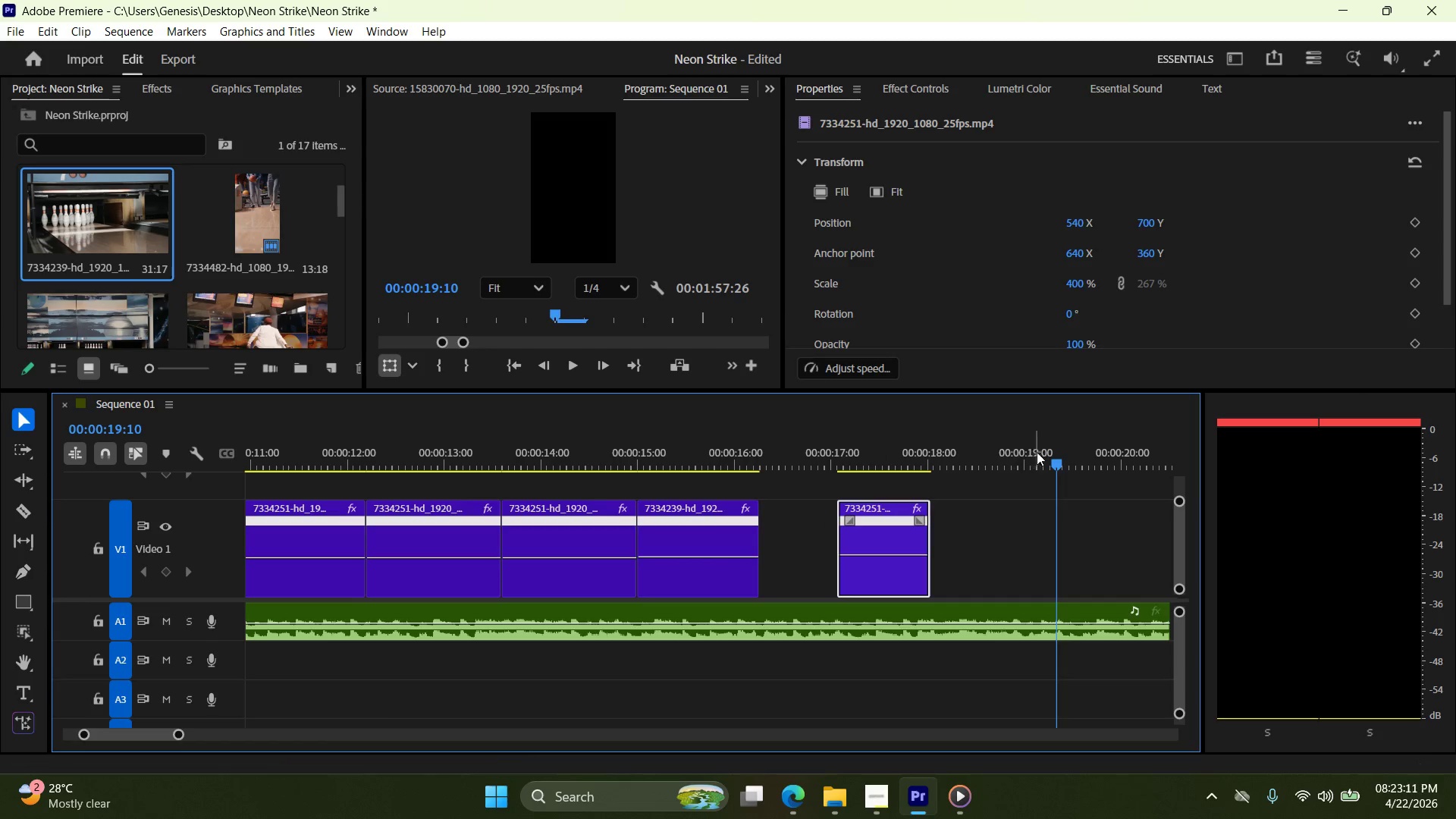 
left_click_drag(start_coordinate=[1055, 463], to_coordinate=[869, 491])
 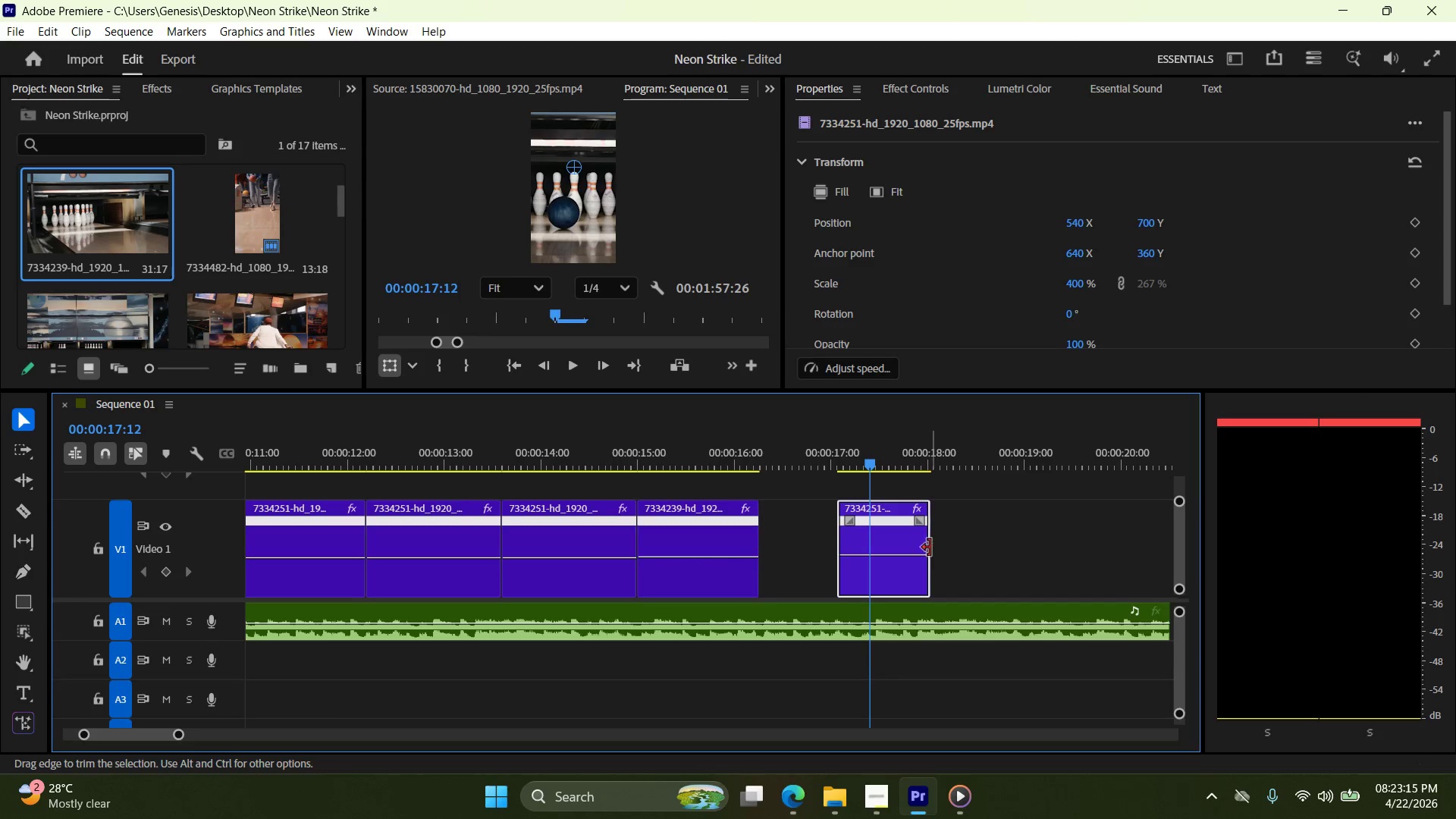 
left_click_drag(start_coordinate=[930, 547], to_coordinate=[1052, 551])
 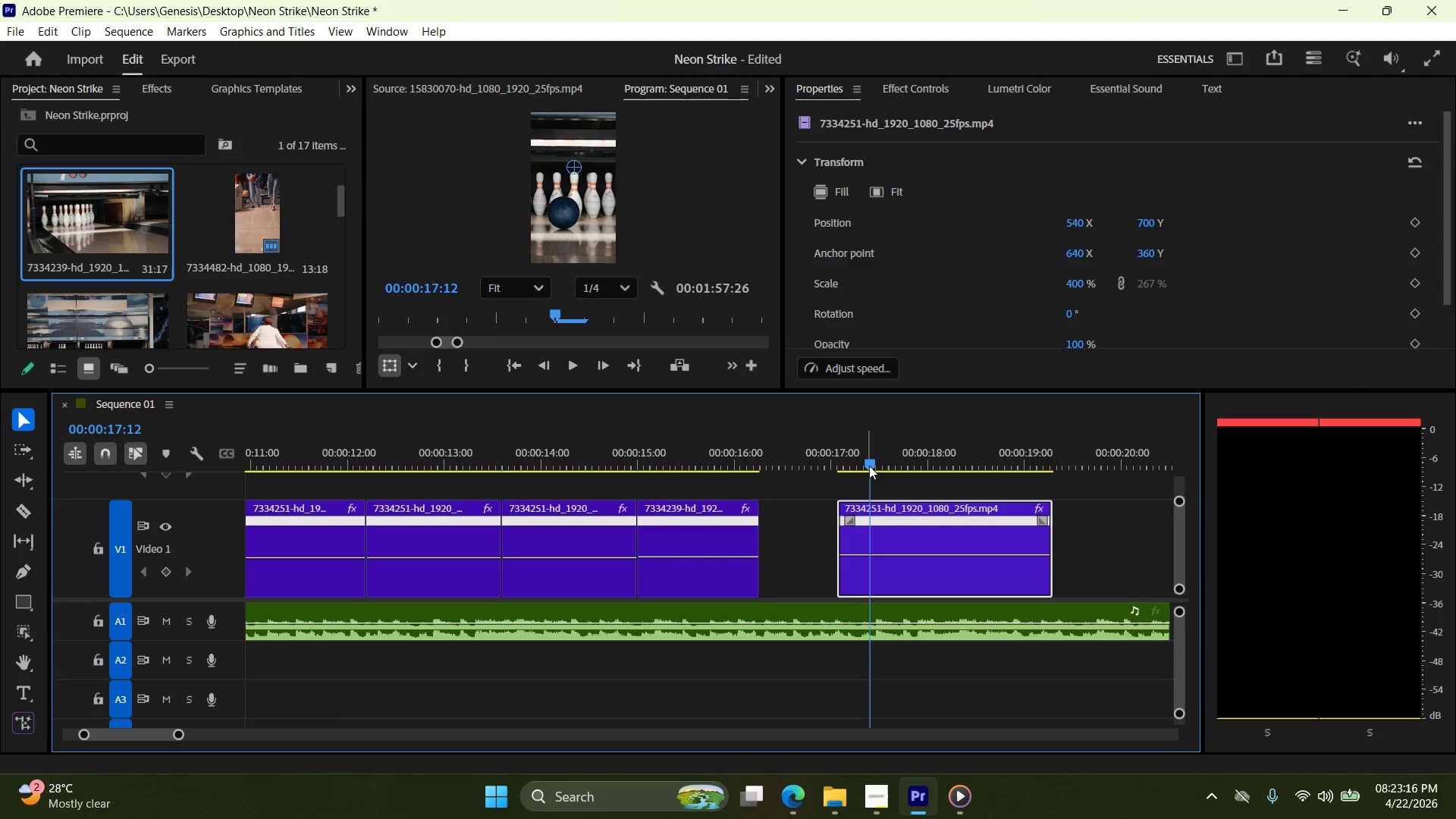 
left_click_drag(start_coordinate=[869, 465], to_coordinate=[1016, 493])
 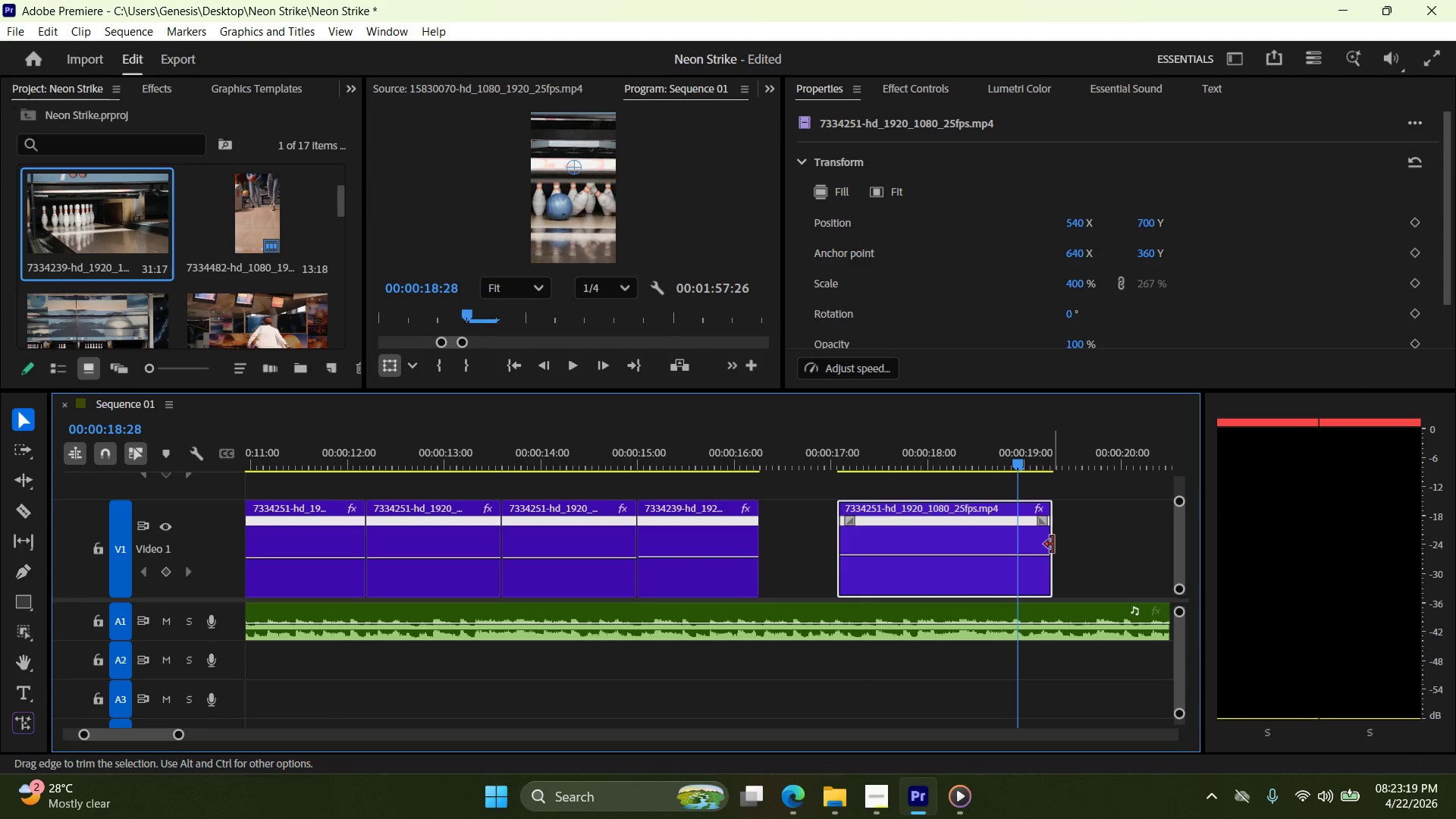 
left_click_drag(start_coordinate=[1053, 544], to_coordinate=[1090, 540])
 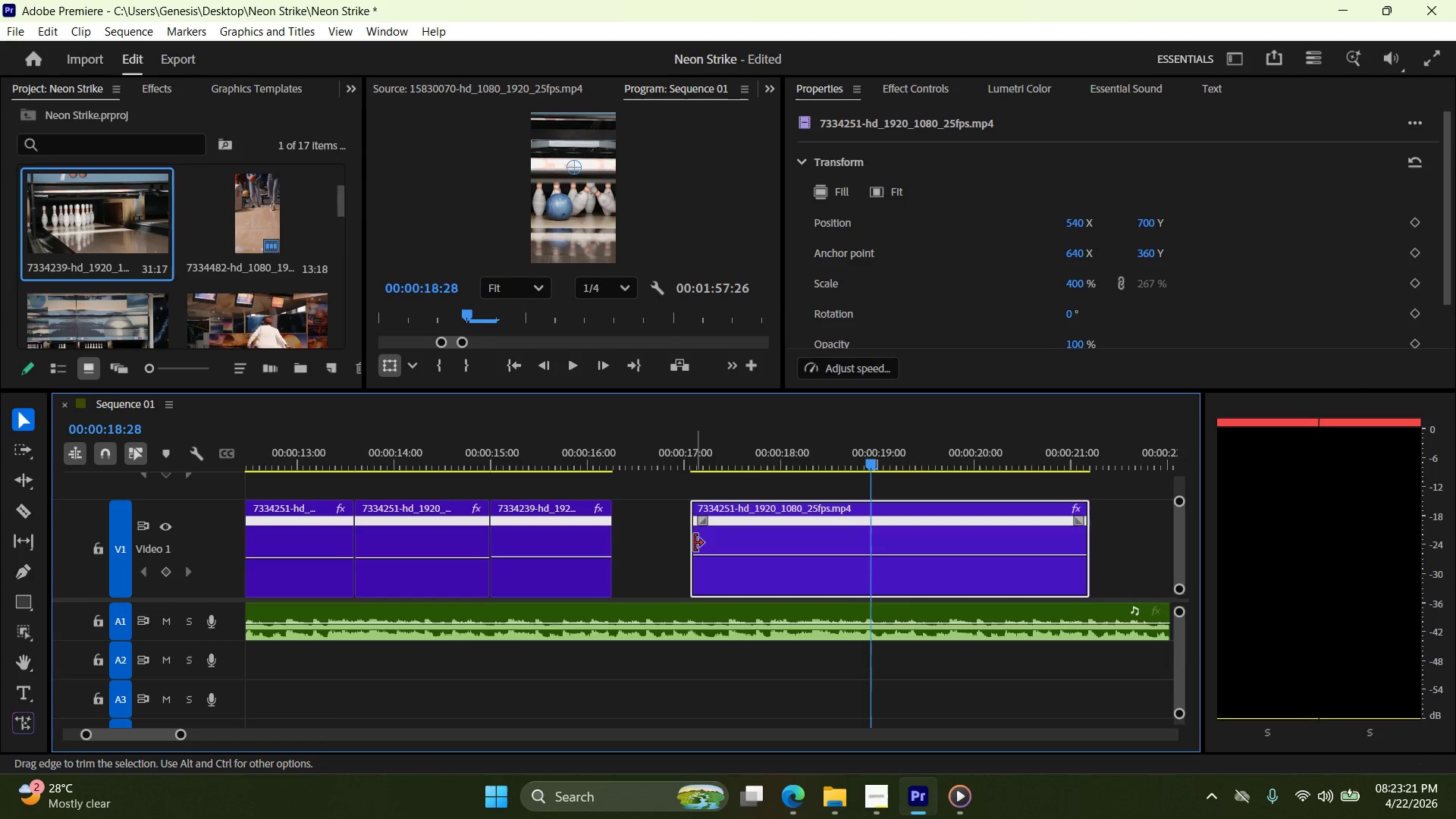 
left_click_drag(start_coordinate=[693, 543], to_coordinate=[818, 544])
 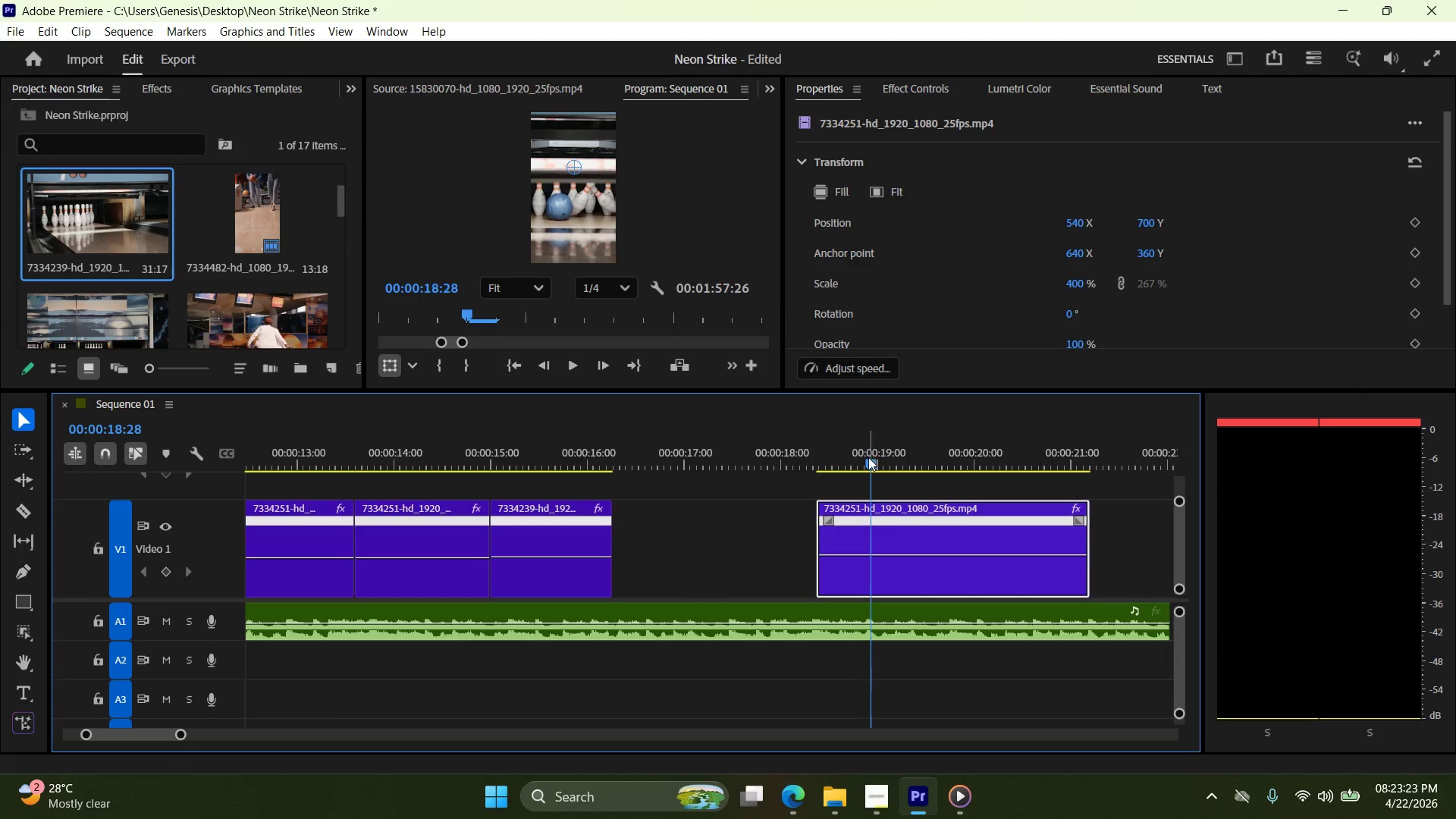 
left_click_drag(start_coordinate=[869, 460], to_coordinate=[1052, 476])
 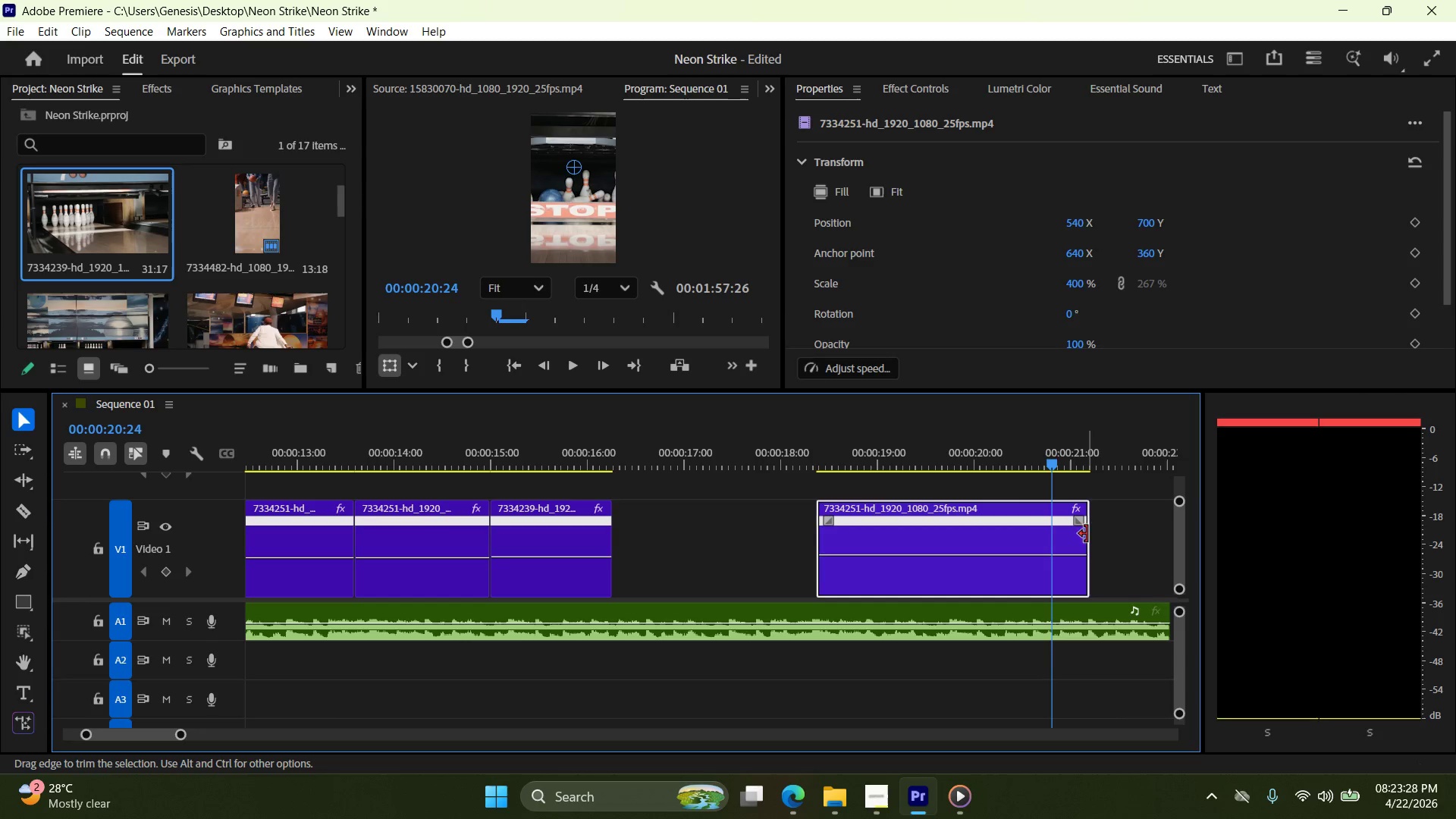 
left_click_drag(start_coordinate=[1090, 534], to_coordinate=[1129, 531])
 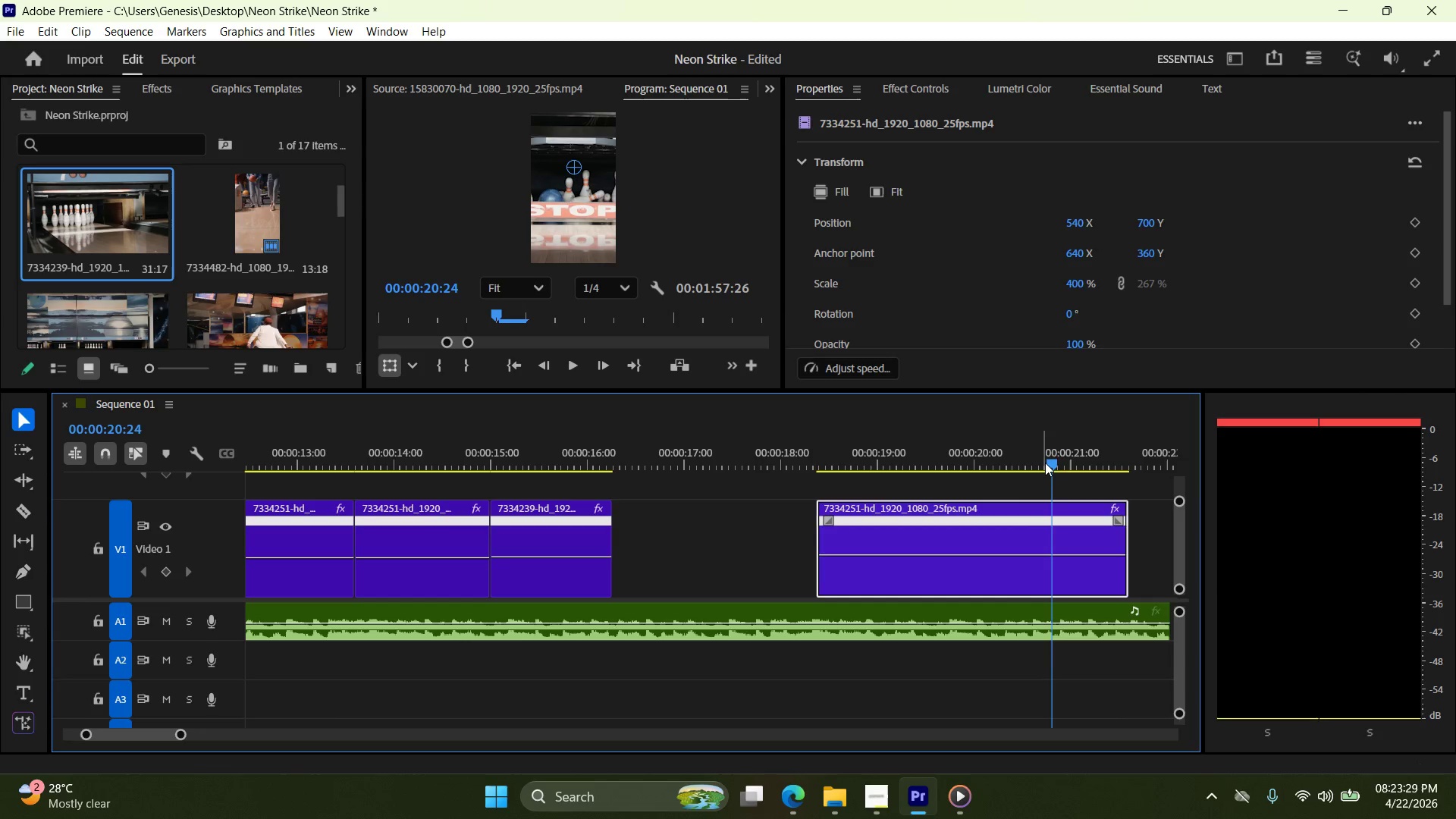 
left_click_drag(start_coordinate=[1053, 463], to_coordinate=[1122, 469])
 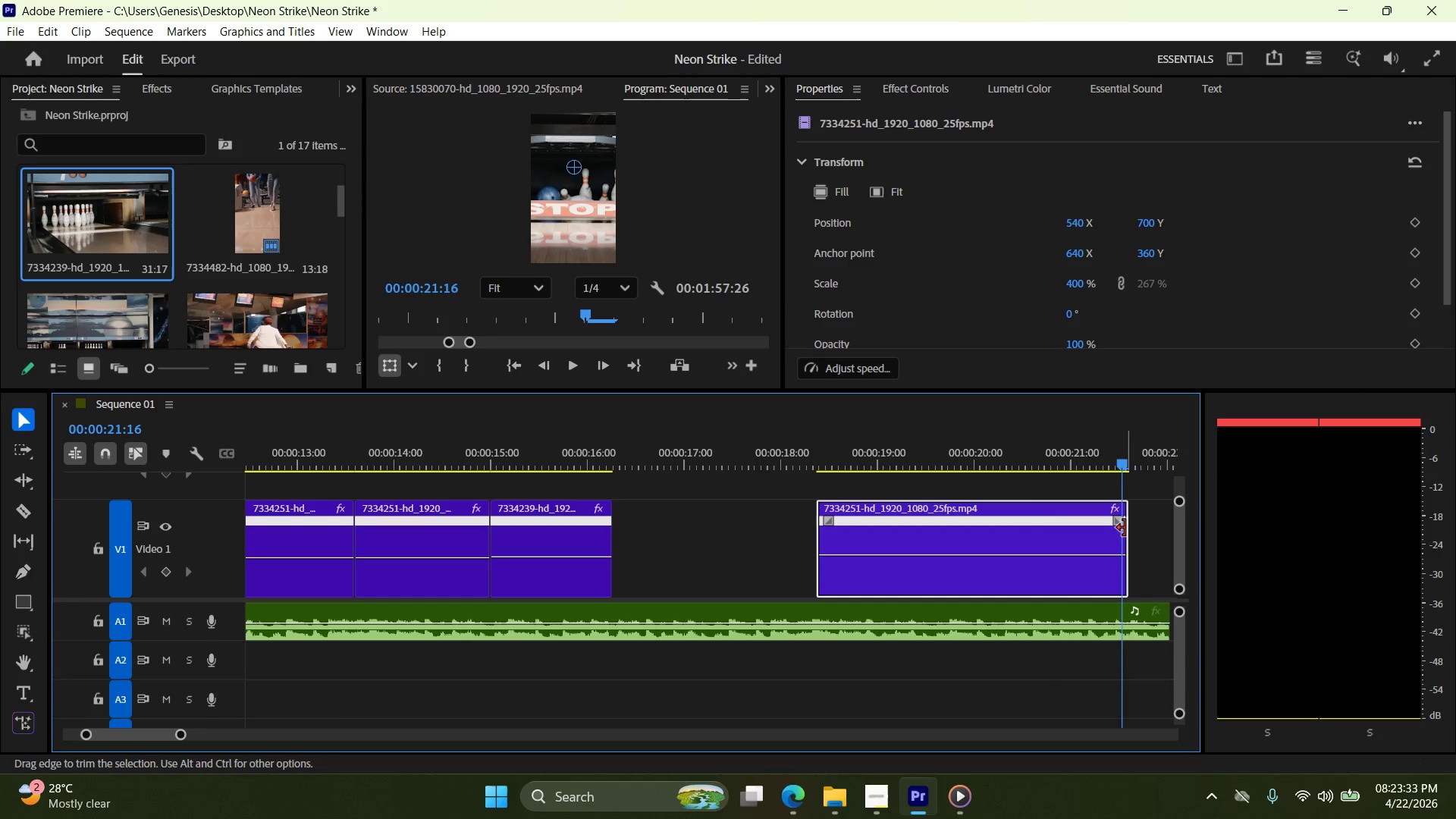 
left_click_drag(start_coordinate=[1124, 528], to_coordinate=[1145, 525])
 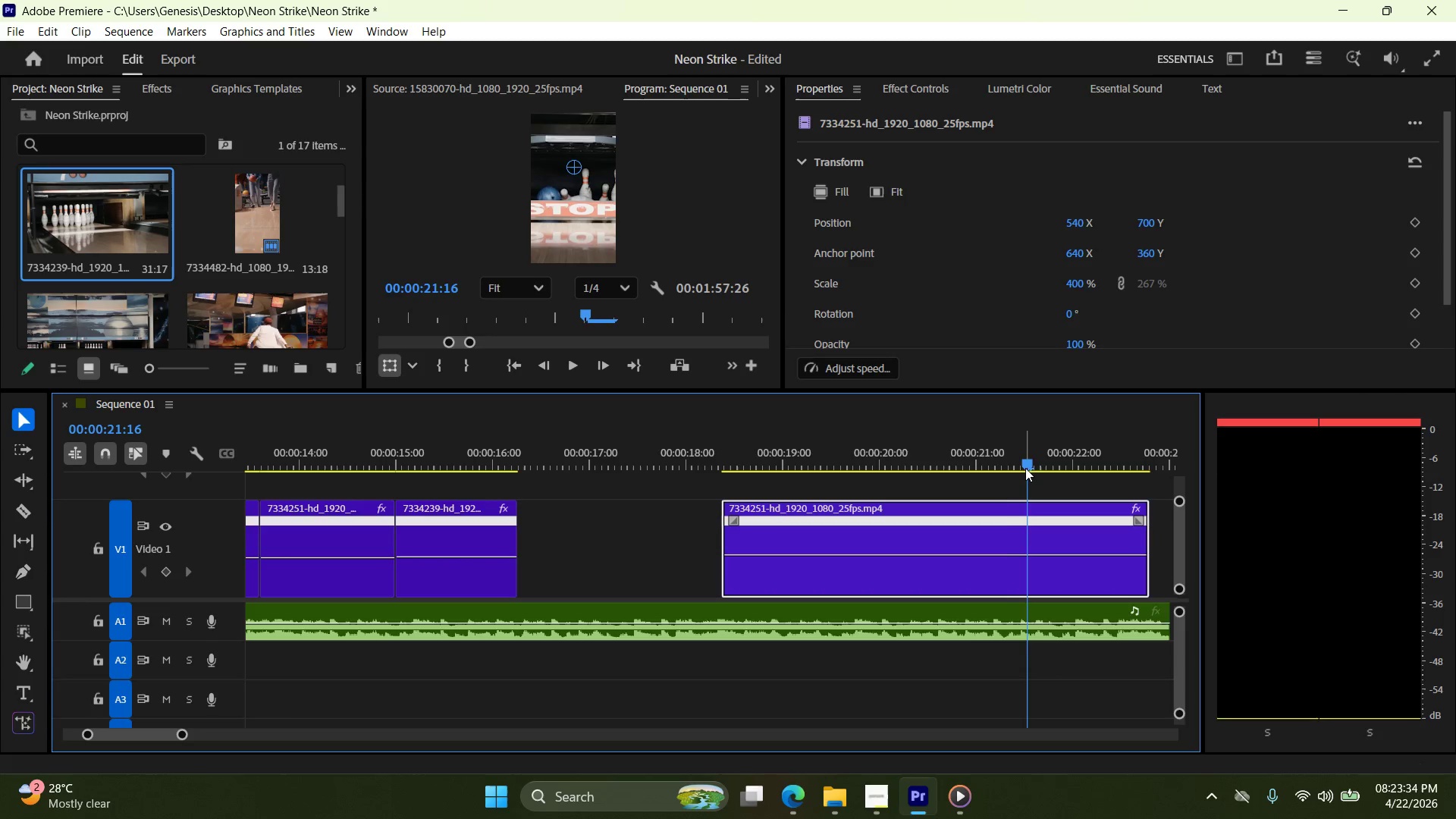 
left_click_drag(start_coordinate=[1034, 468], to_coordinate=[779, 460])
 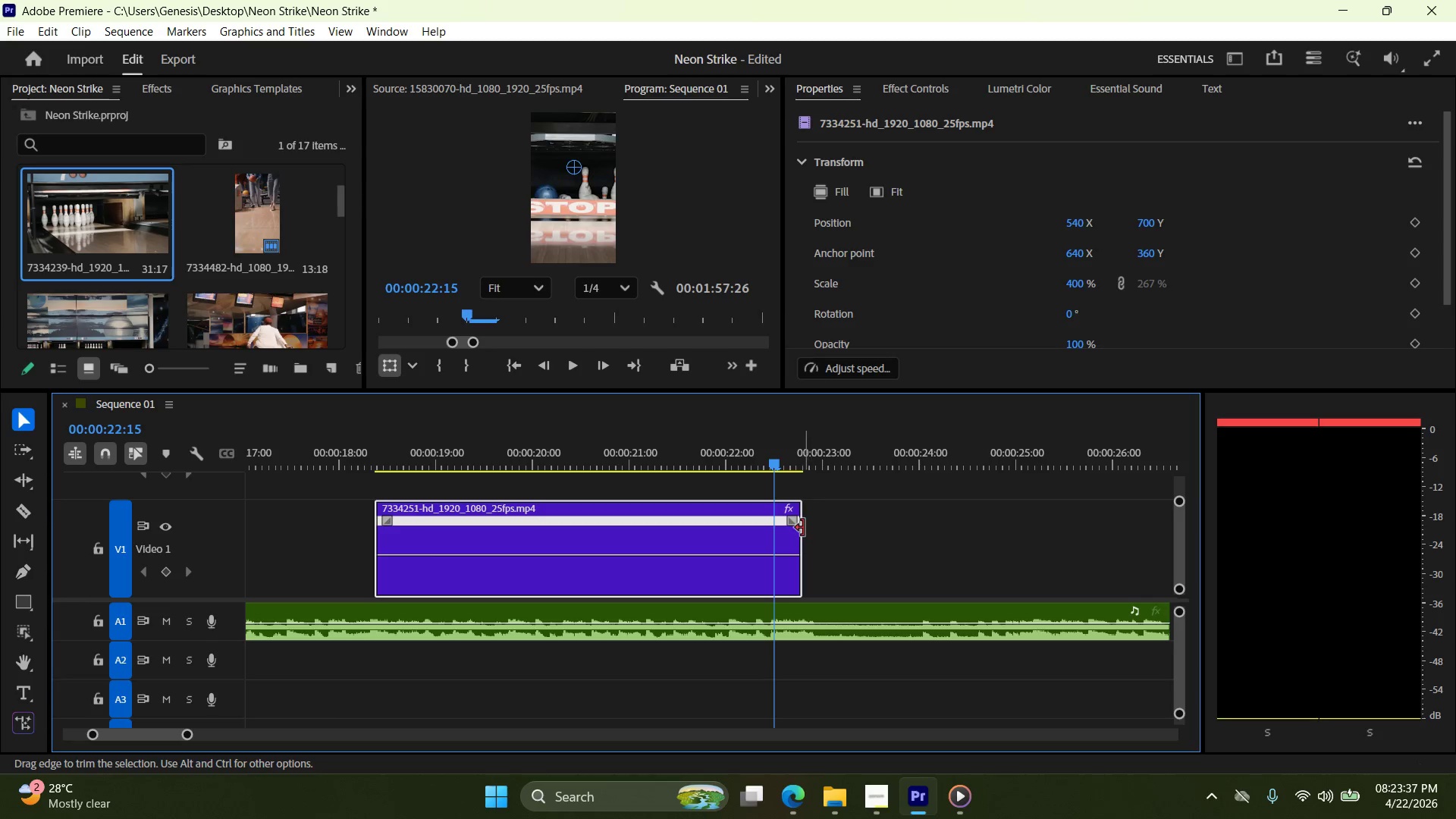 
left_click_drag(start_coordinate=[803, 528], to_coordinate=[915, 535])
 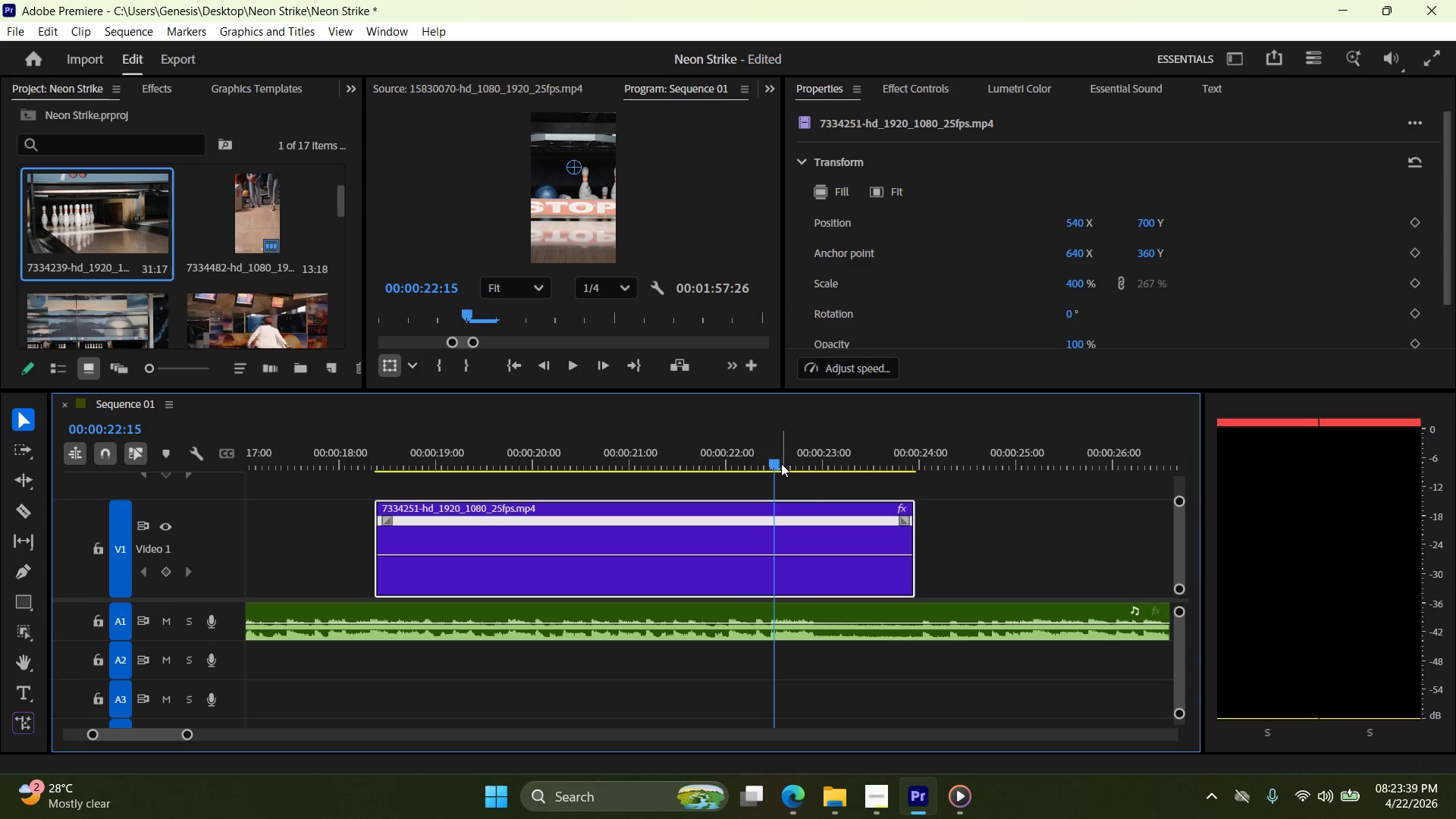 
left_click_drag(start_coordinate=[777, 463], to_coordinate=[529, 489])
 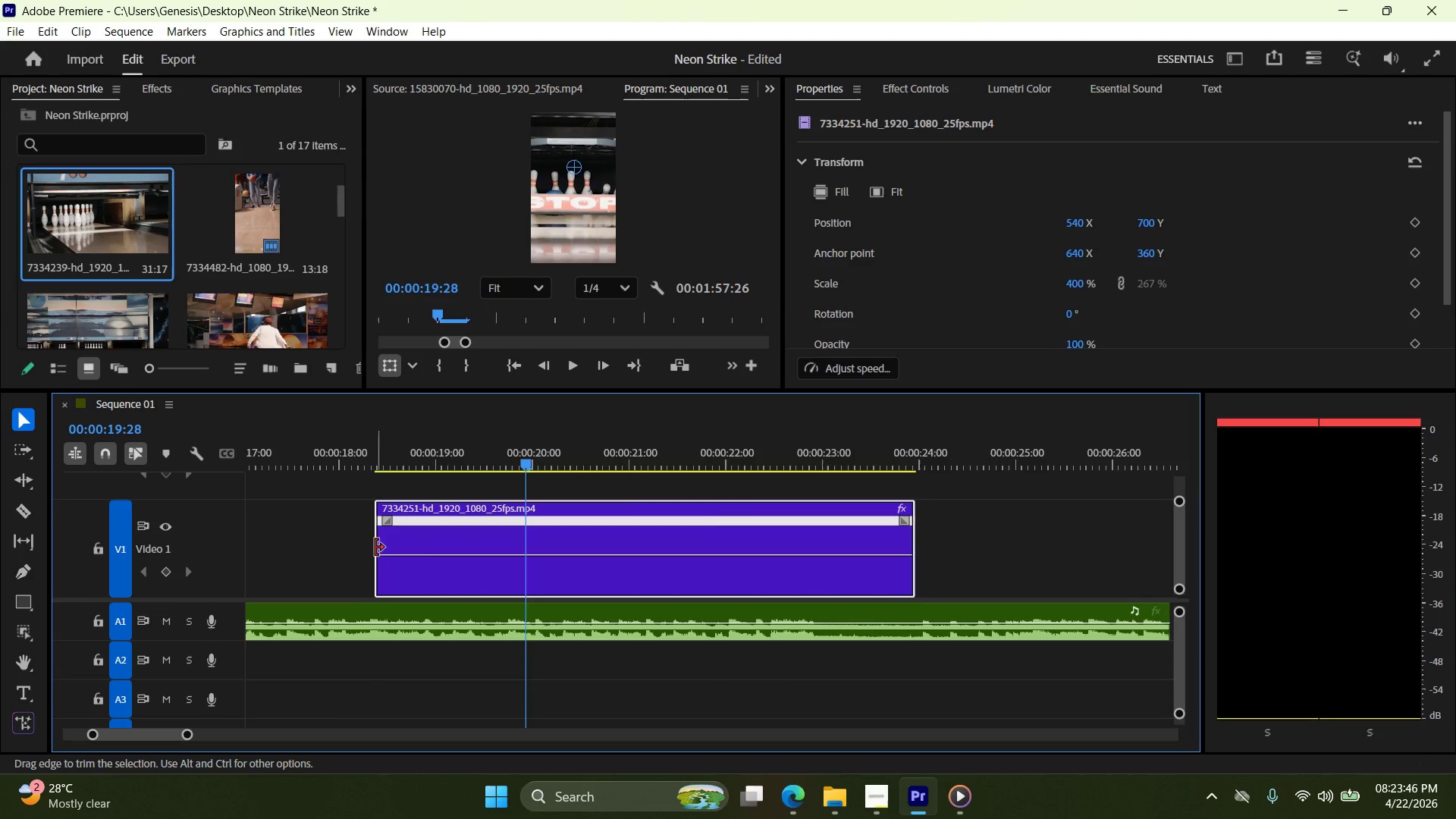 
left_click_drag(start_coordinate=[375, 548], to_coordinate=[455, 544])
 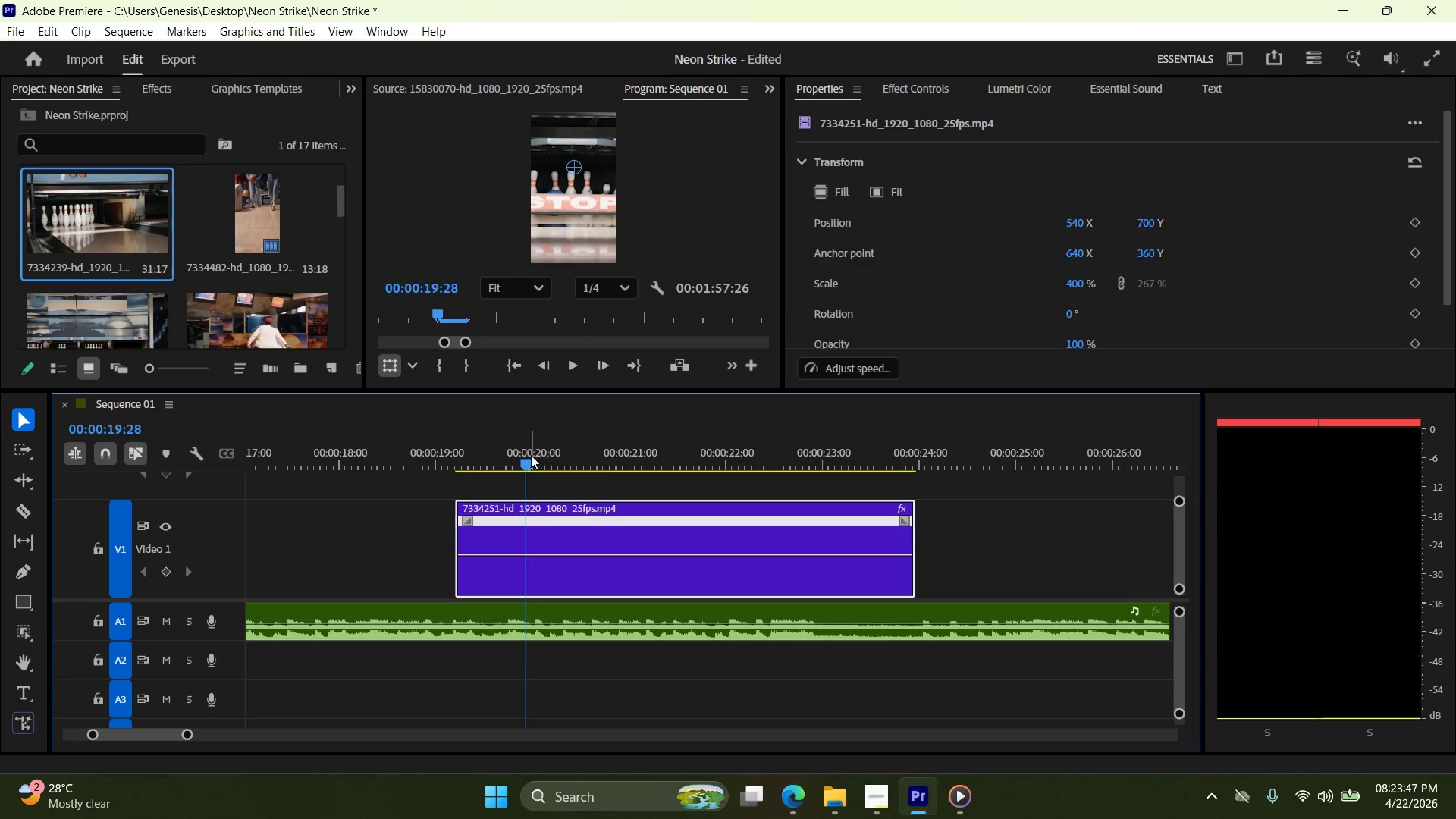 
left_click_drag(start_coordinate=[523, 460], to_coordinate=[414, 472])
 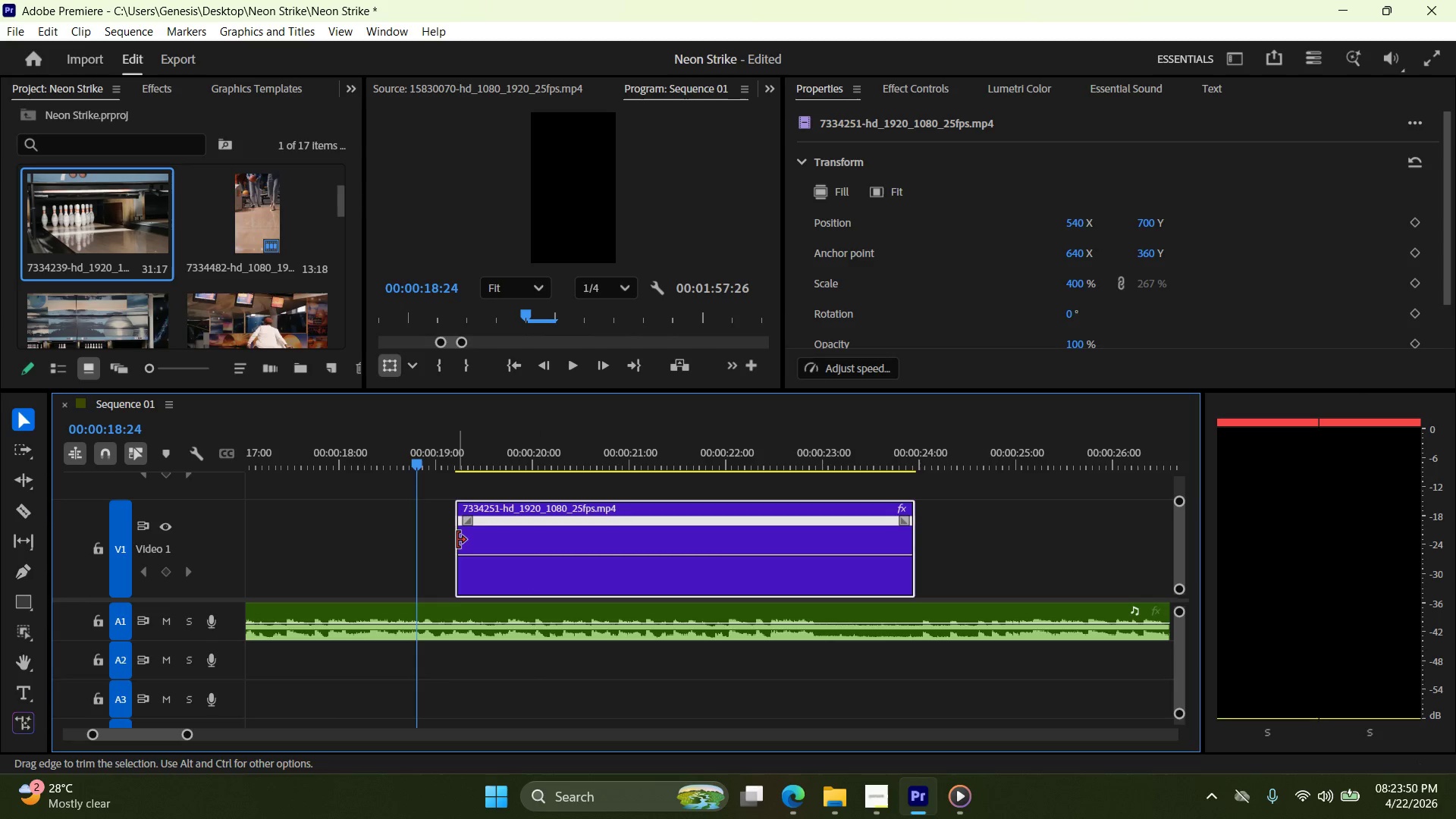 
left_click_drag(start_coordinate=[457, 540], to_coordinate=[409, 541])
 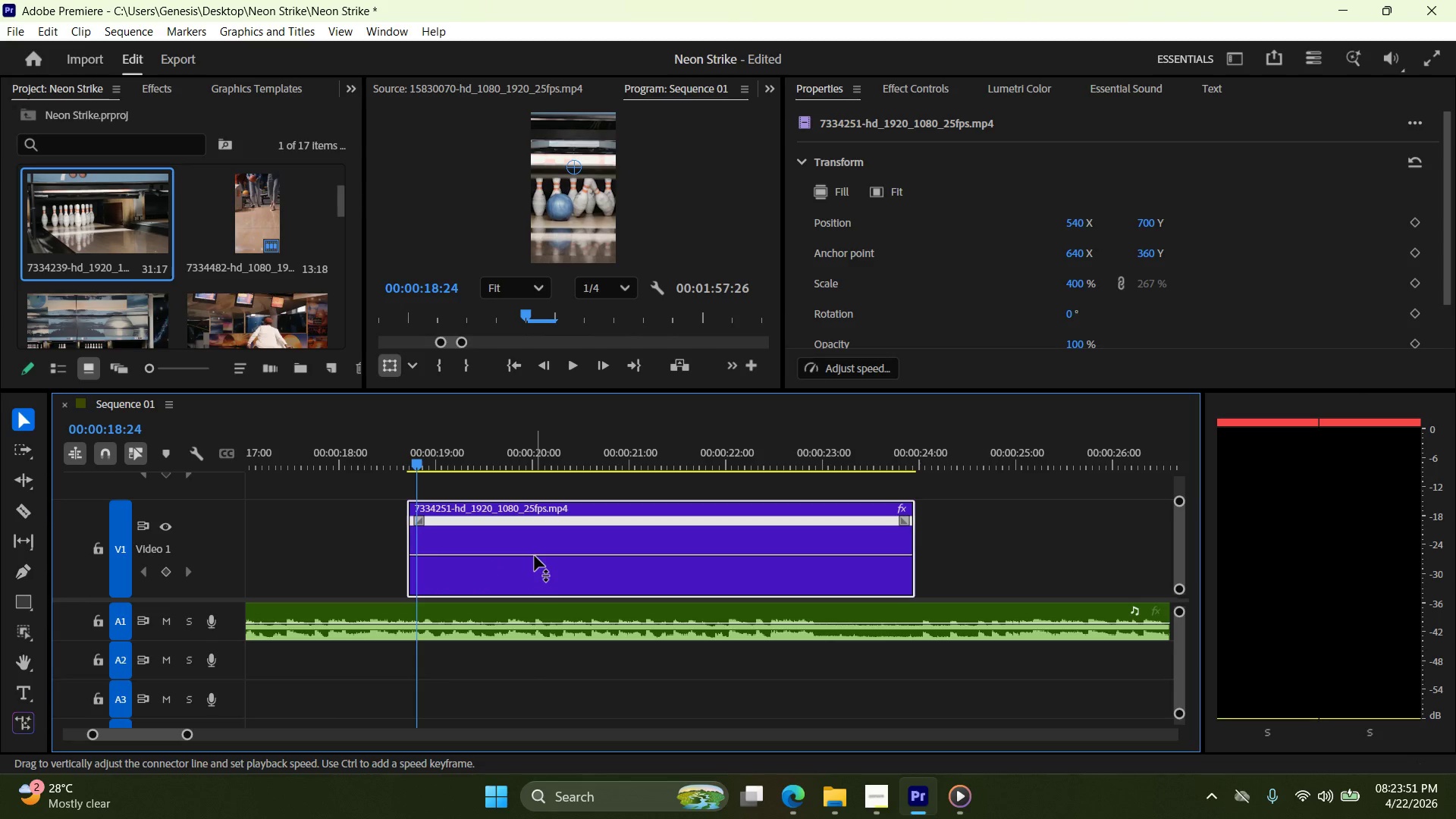 
left_click_drag(start_coordinate=[535, 556], to_coordinate=[534, 510])
 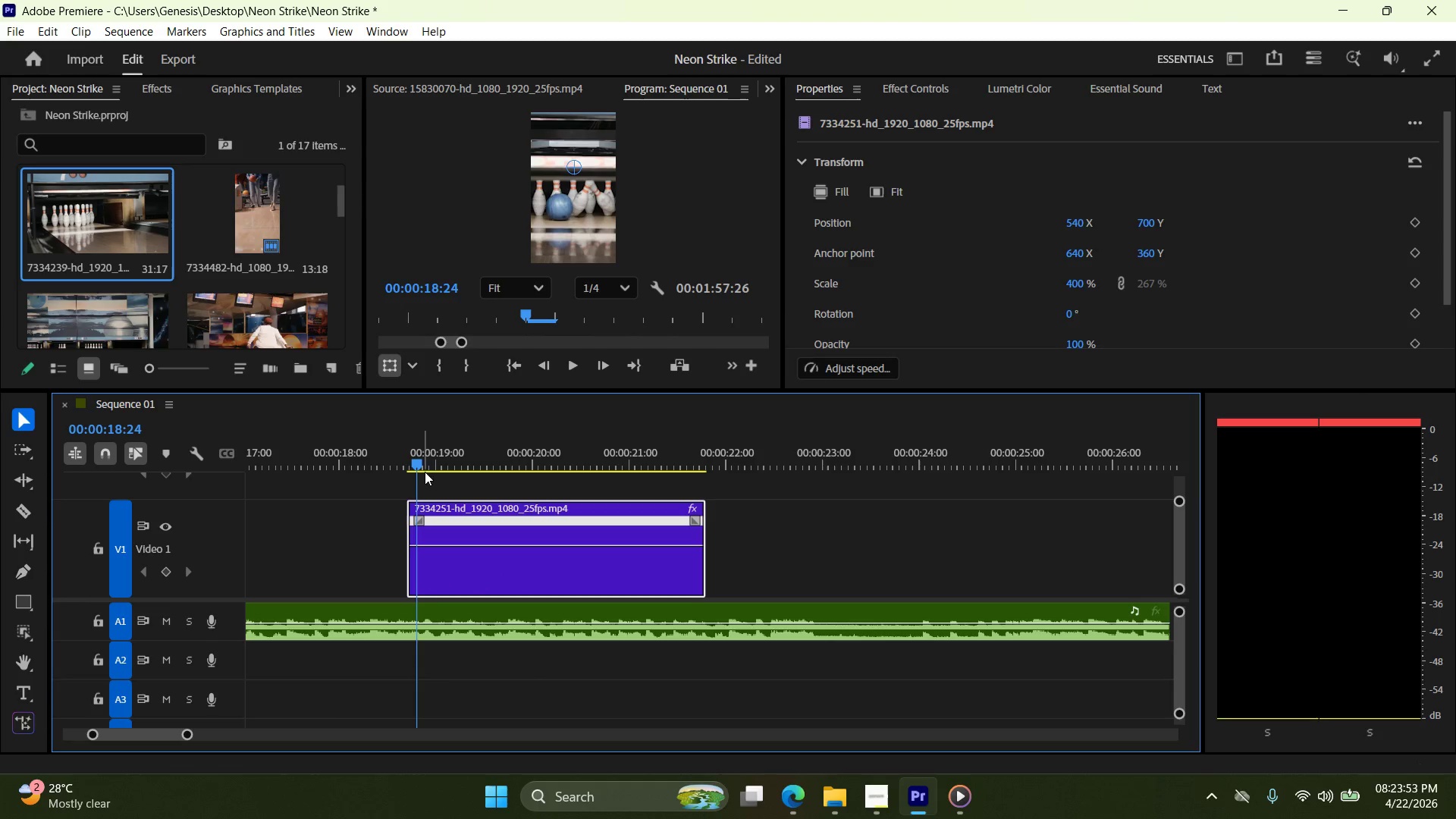 
left_click_drag(start_coordinate=[417, 466], to_coordinate=[532, 482])
 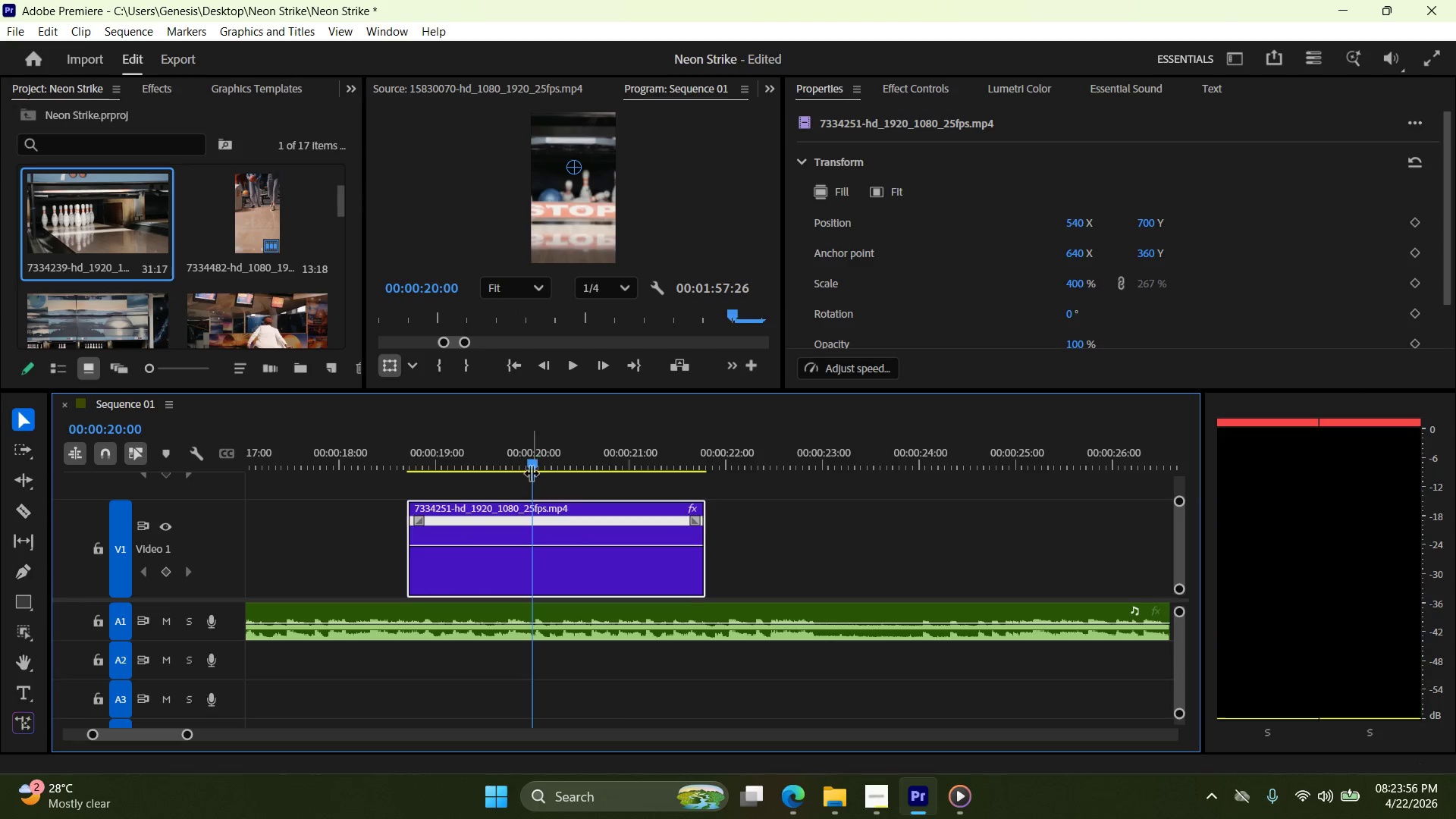 
key(Control+Z)
 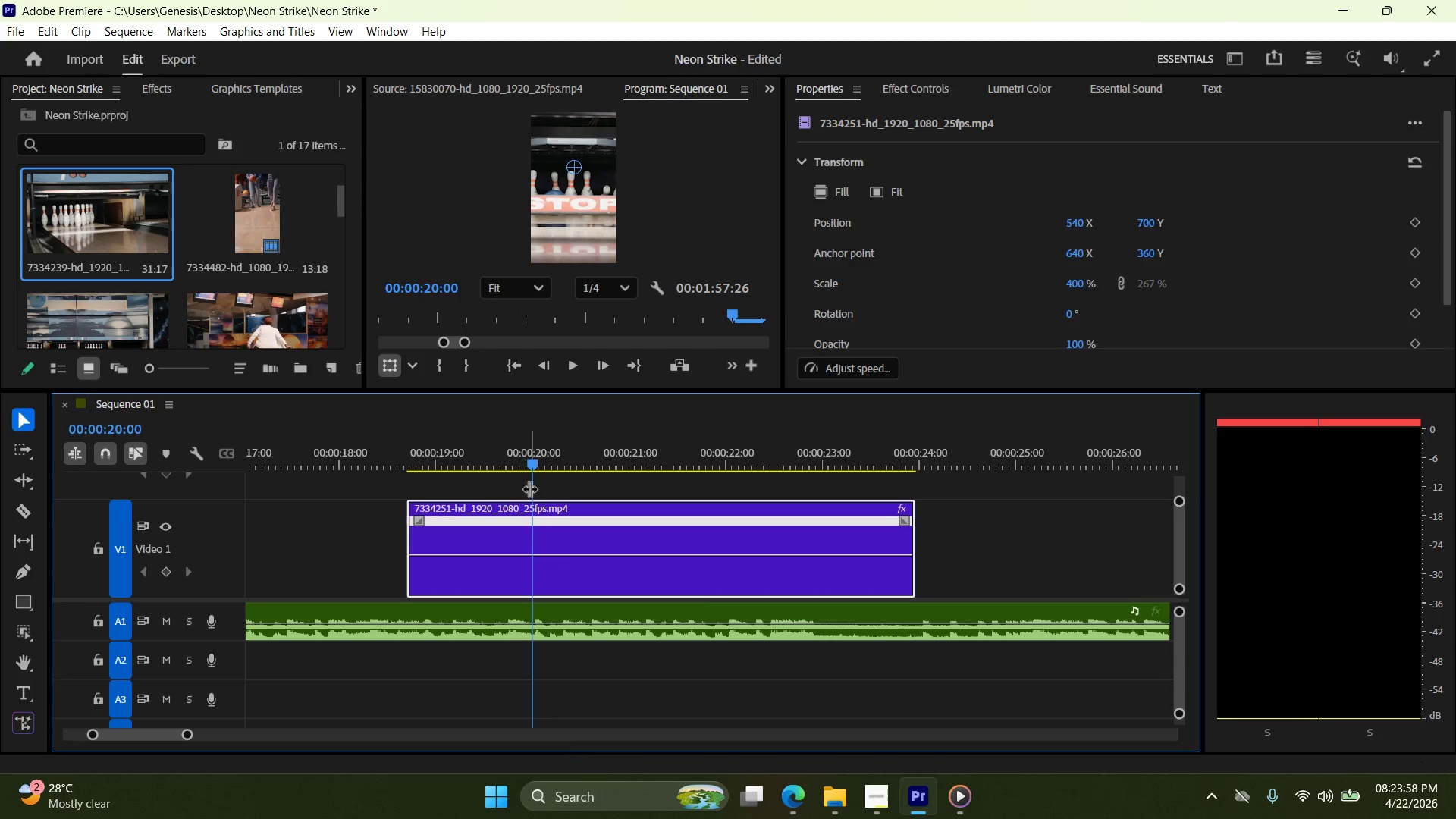 
left_click_drag(start_coordinate=[531, 464], to_coordinate=[379, 468])
 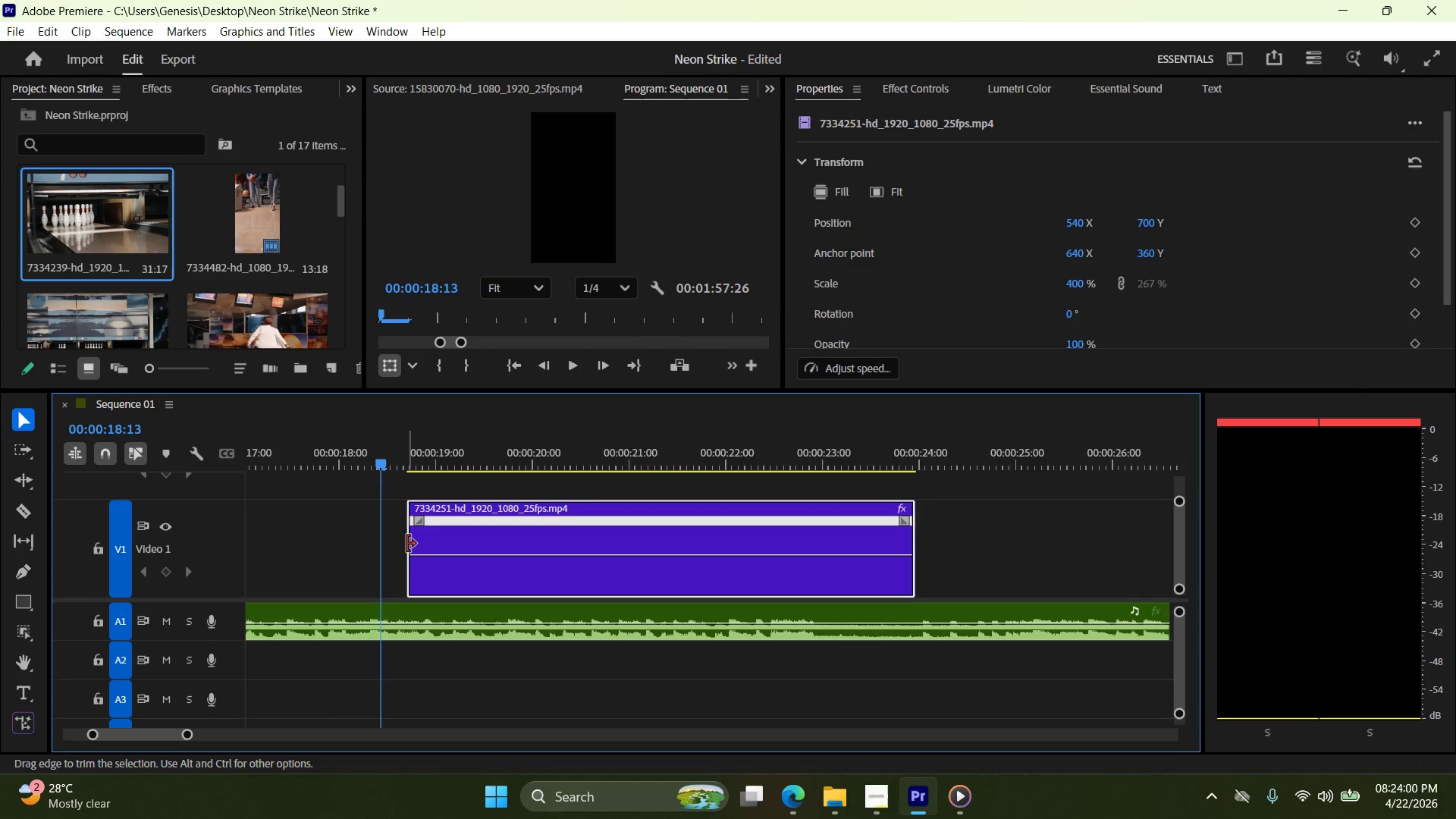 
left_click_drag(start_coordinate=[407, 544], to_coordinate=[325, 541])
 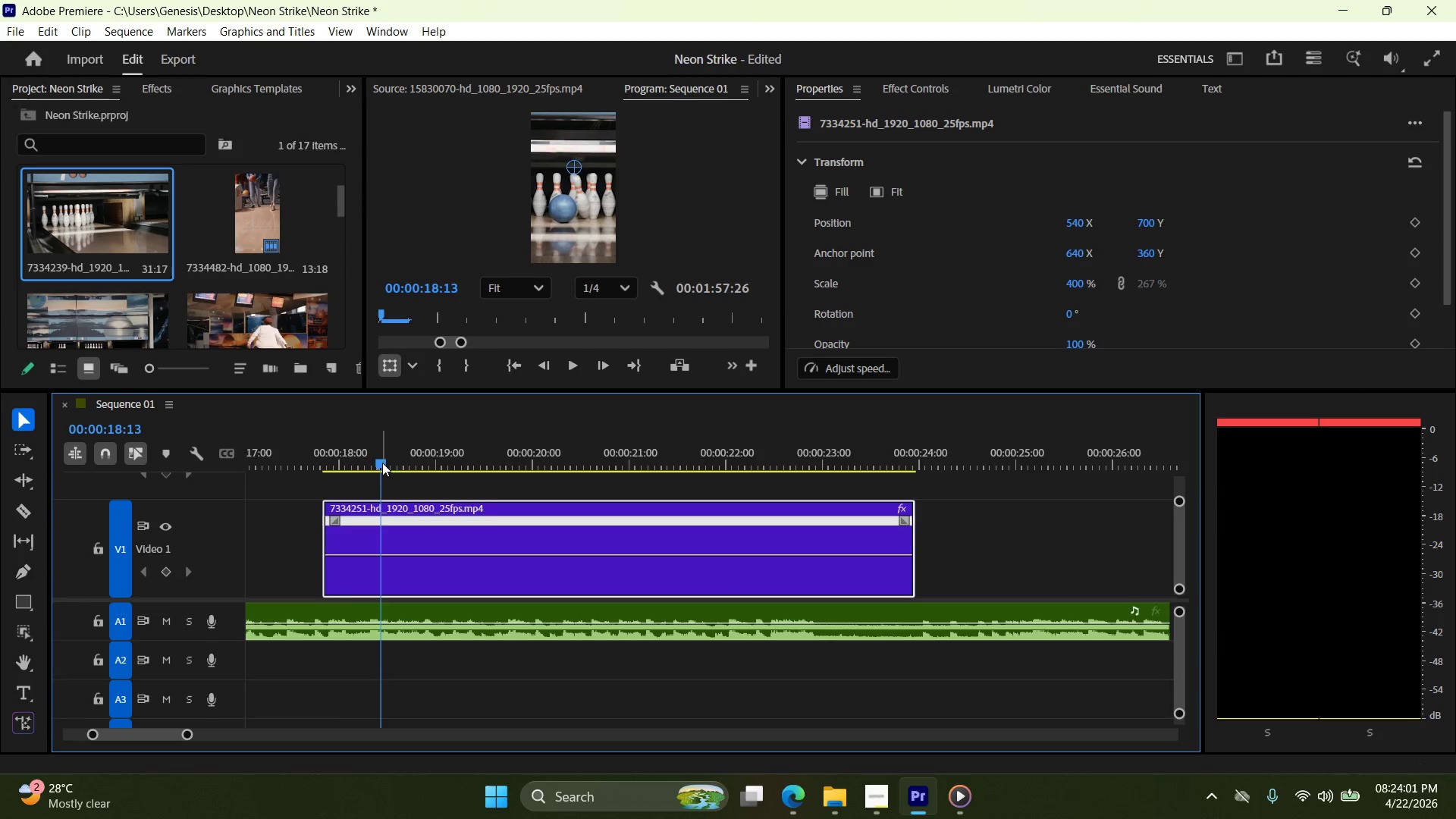 
left_click_drag(start_coordinate=[381, 463], to_coordinate=[309, 486])
 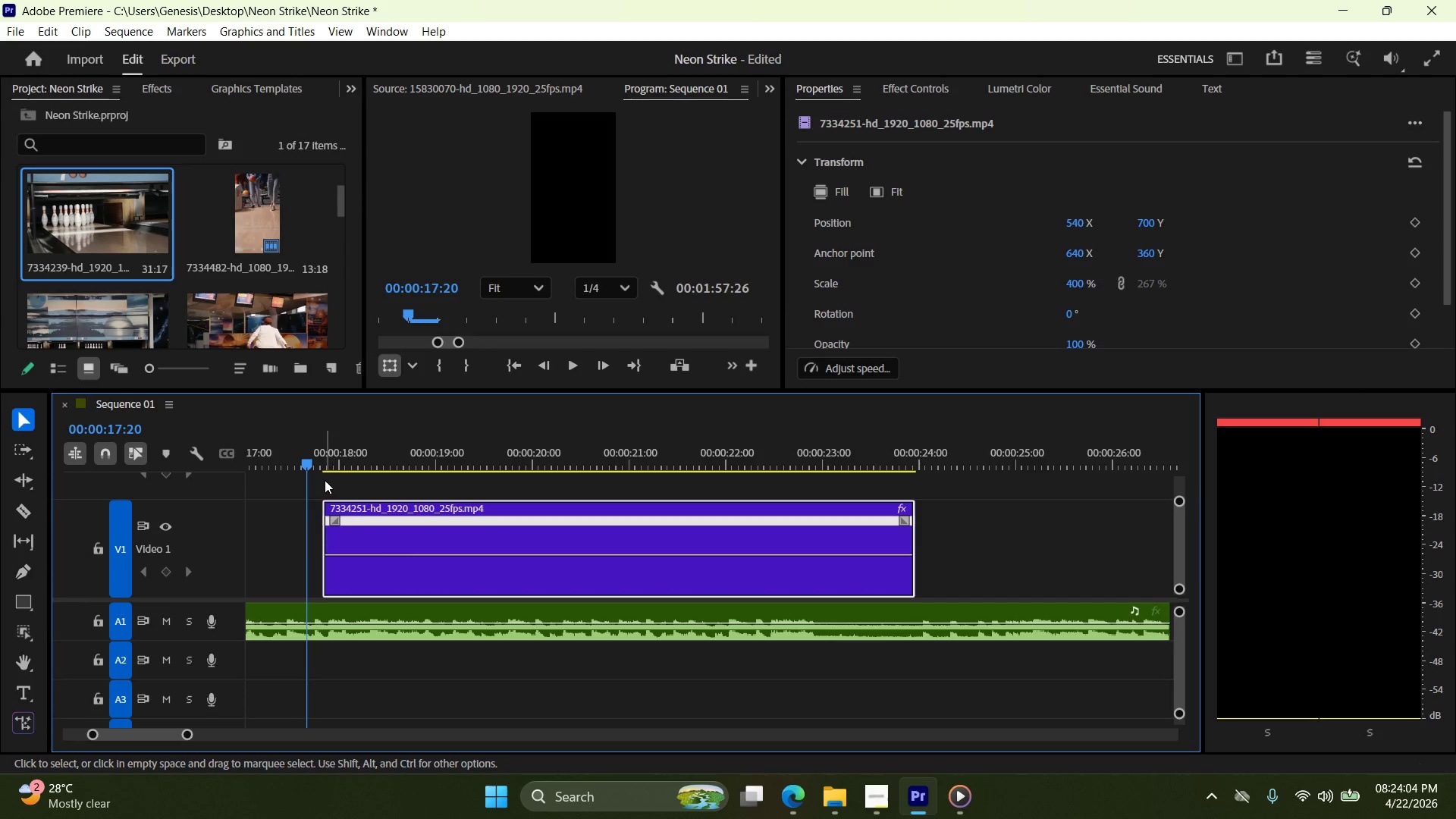 
hold_key(key=AltLeft, duration=1.08)
 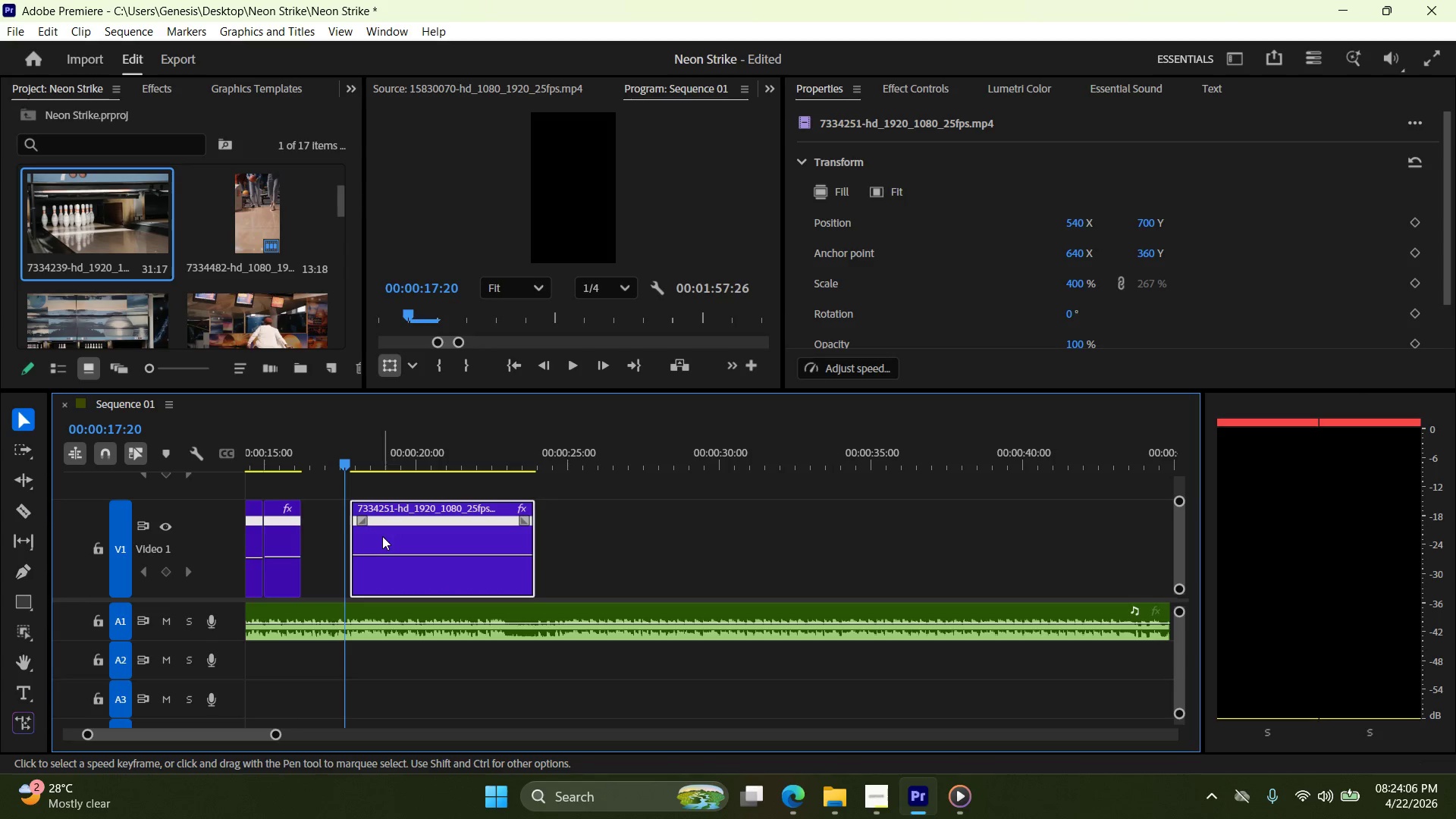 
left_click_drag(start_coordinate=[414, 534], to_coordinate=[366, 532])
 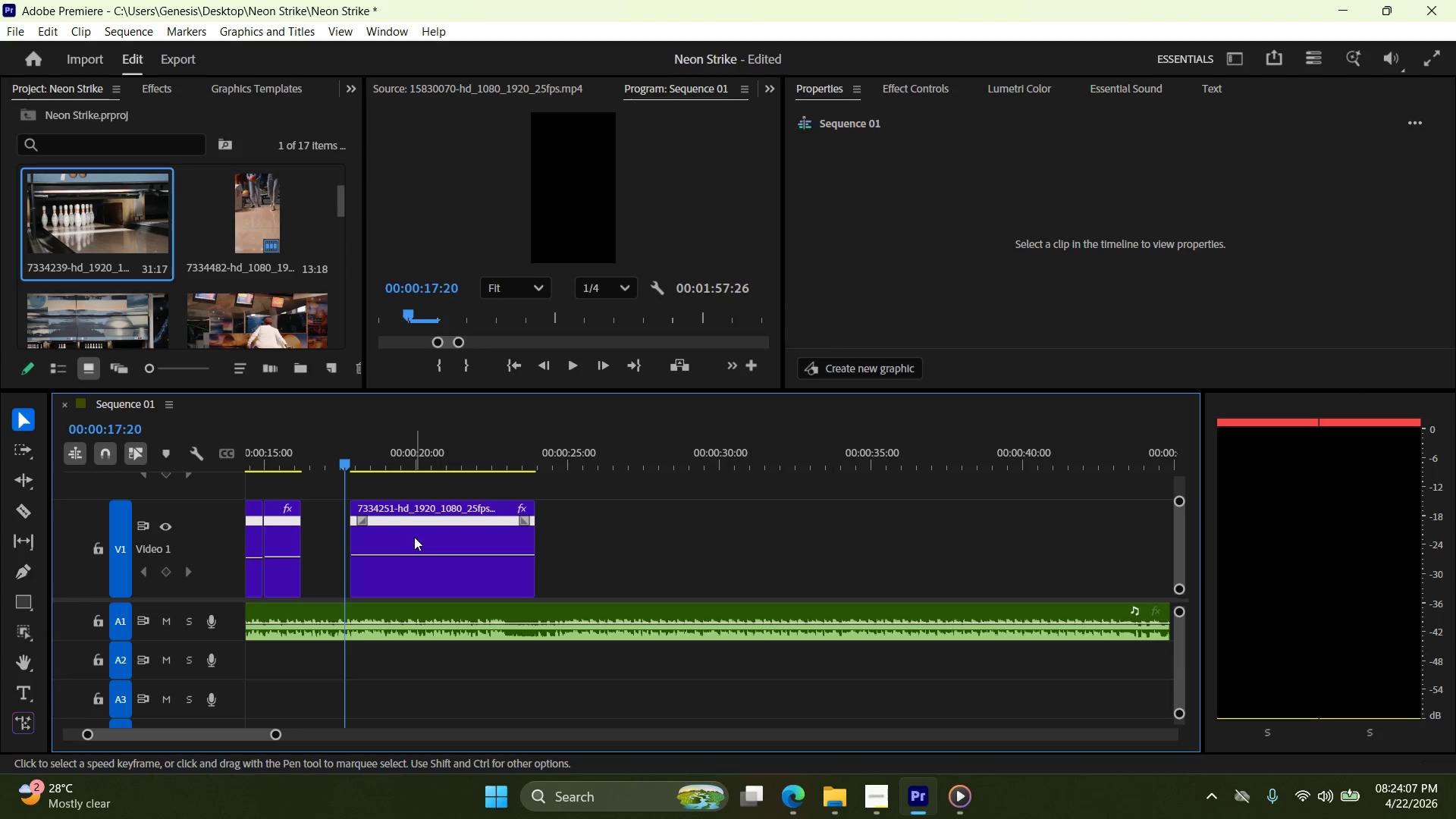 
scroll: coordinate [372, 530], scroll_direction: down, amount: 11.0
 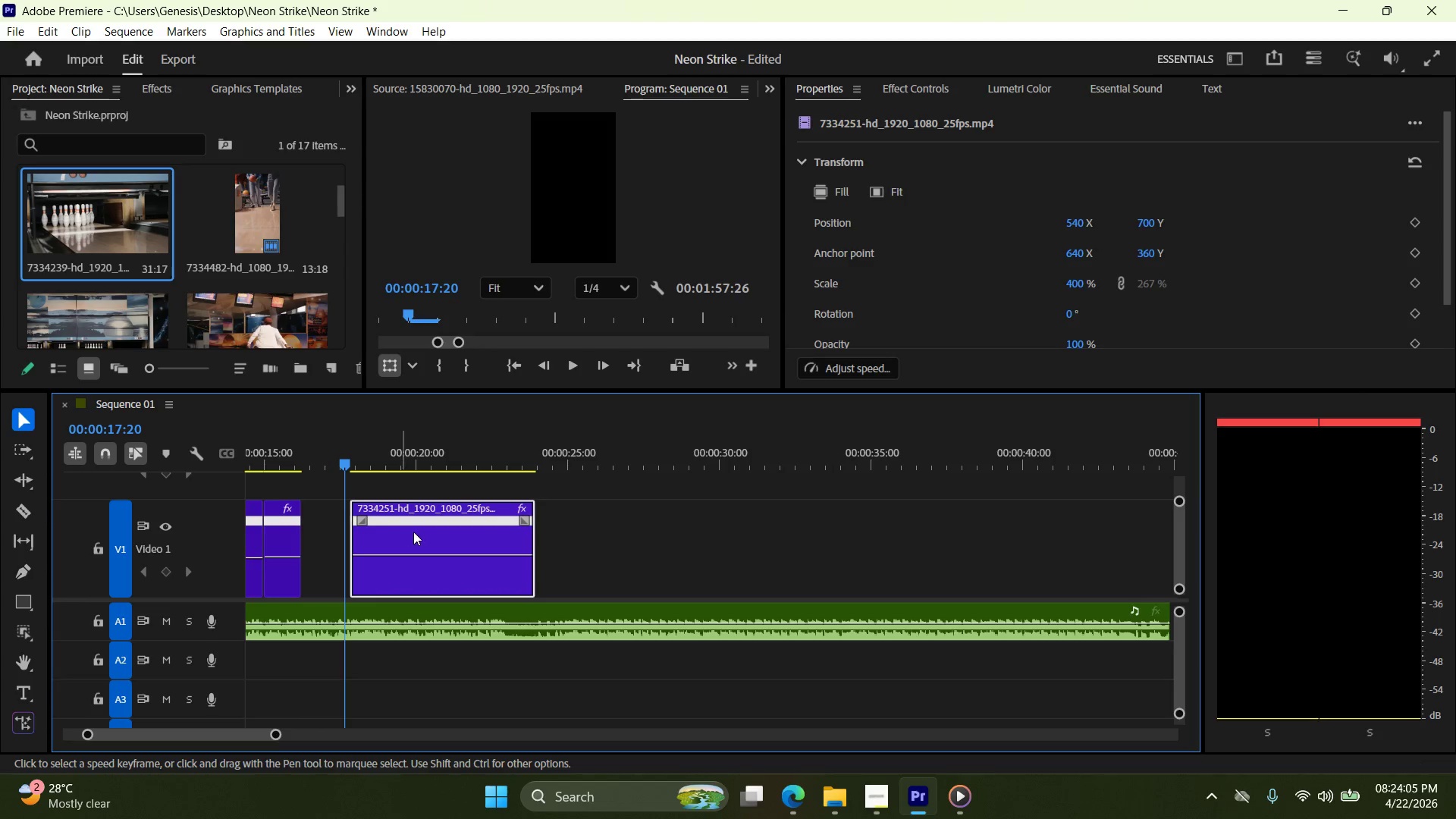 
left_click_drag(start_coordinate=[414, 537], to_coordinate=[369, 538])
 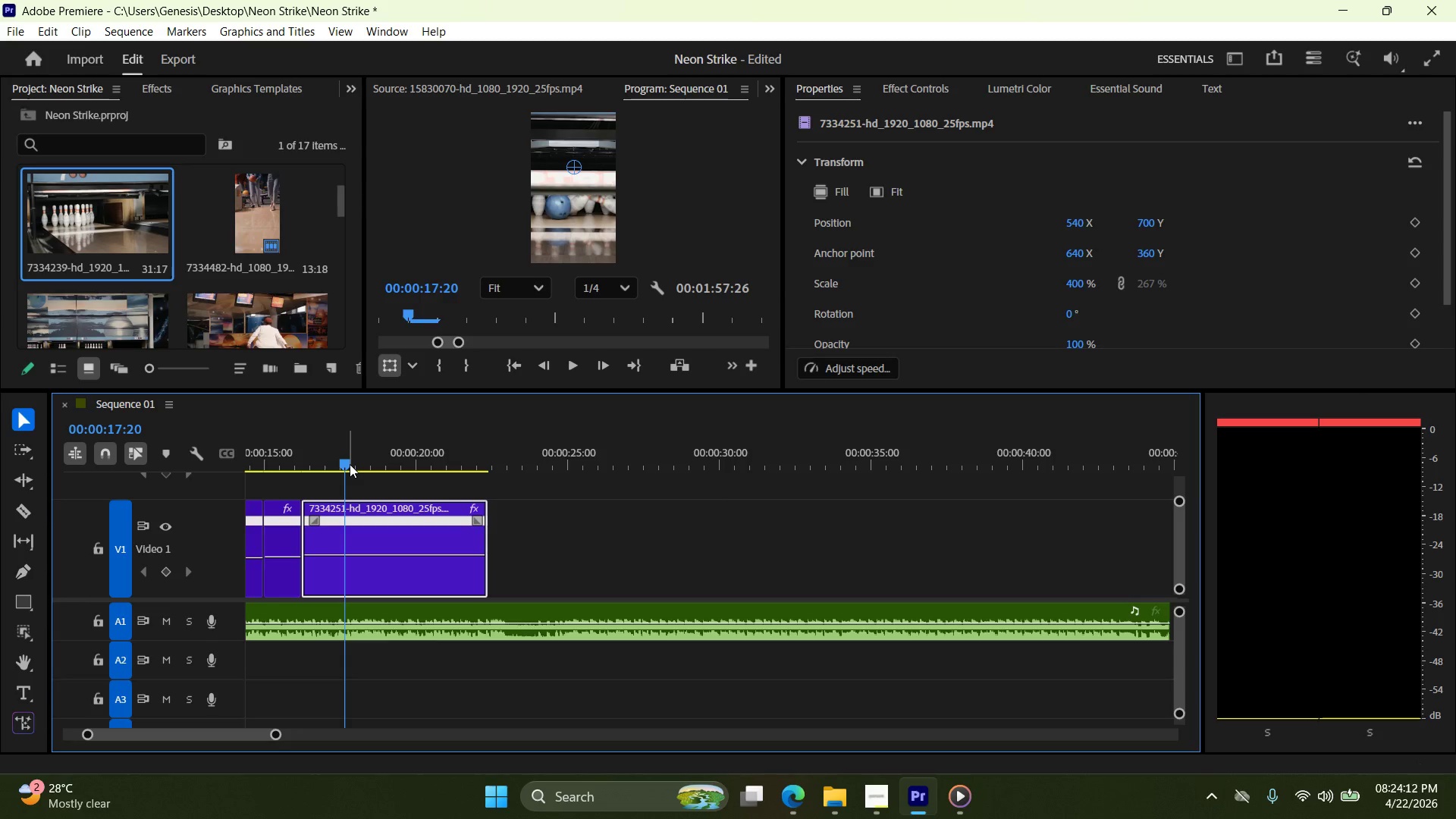 
left_click_drag(start_coordinate=[347, 463], to_coordinate=[344, 482])
 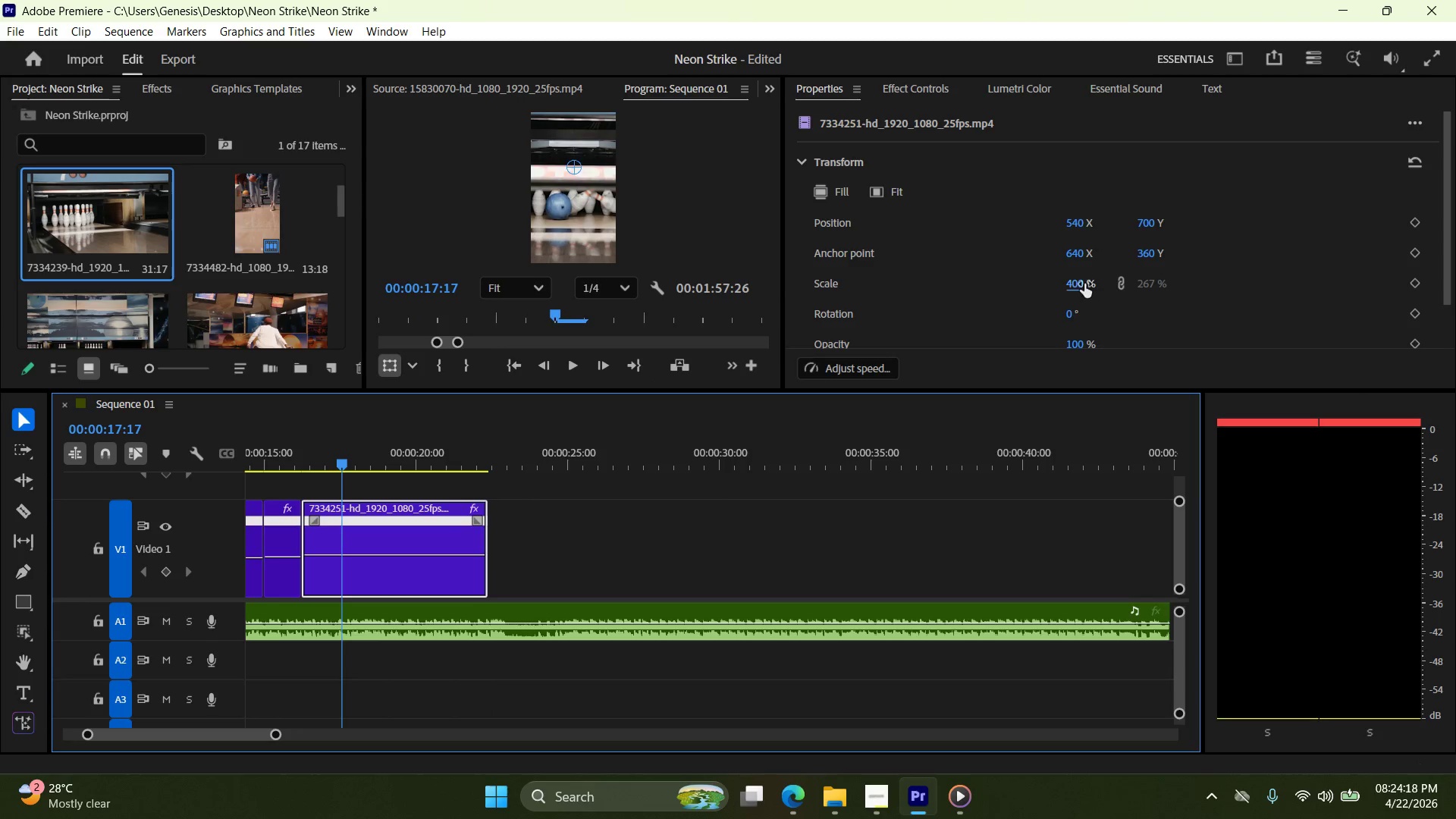 
double_click([1083, 284])
 